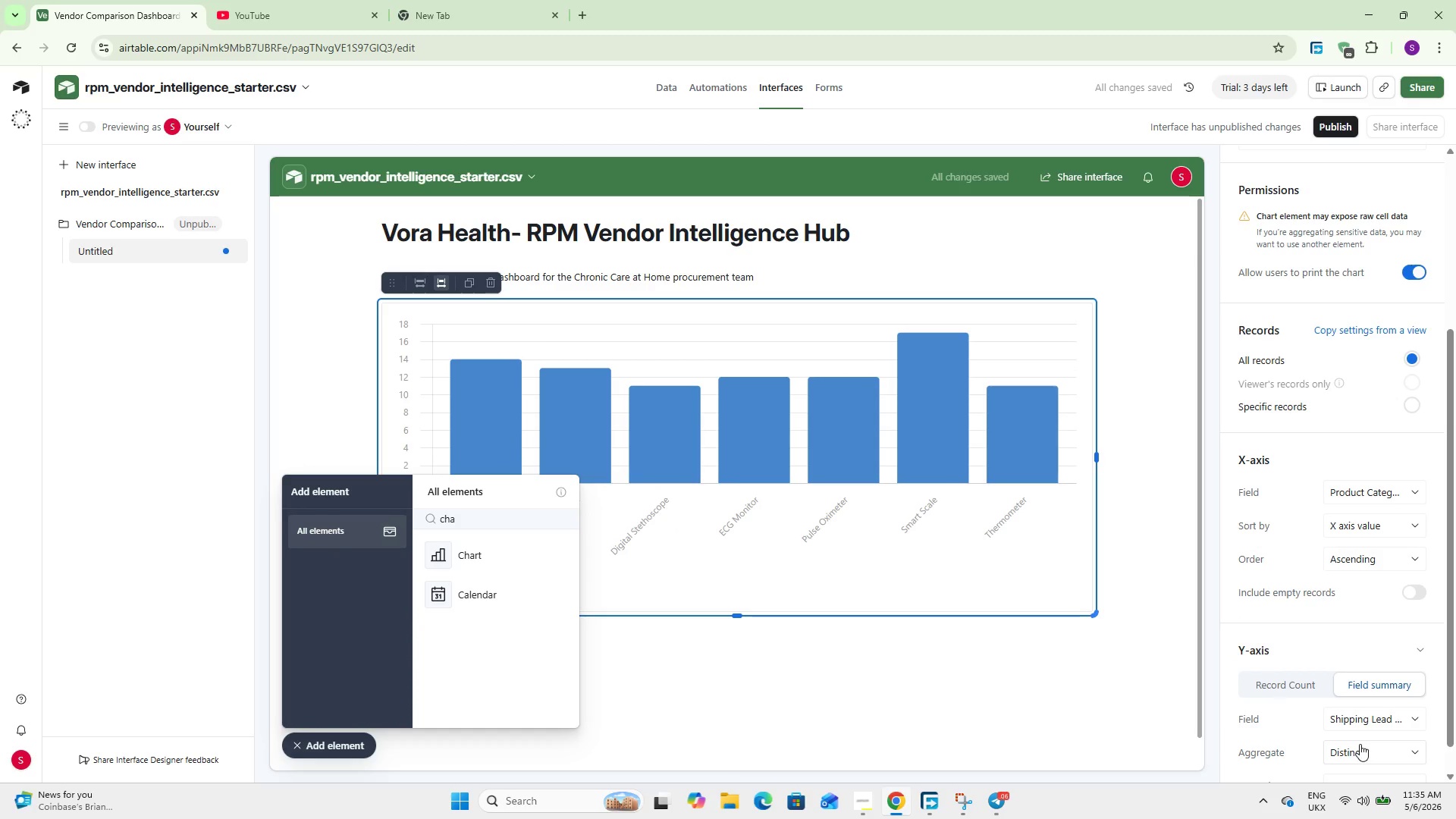 
left_click([1360, 744])
 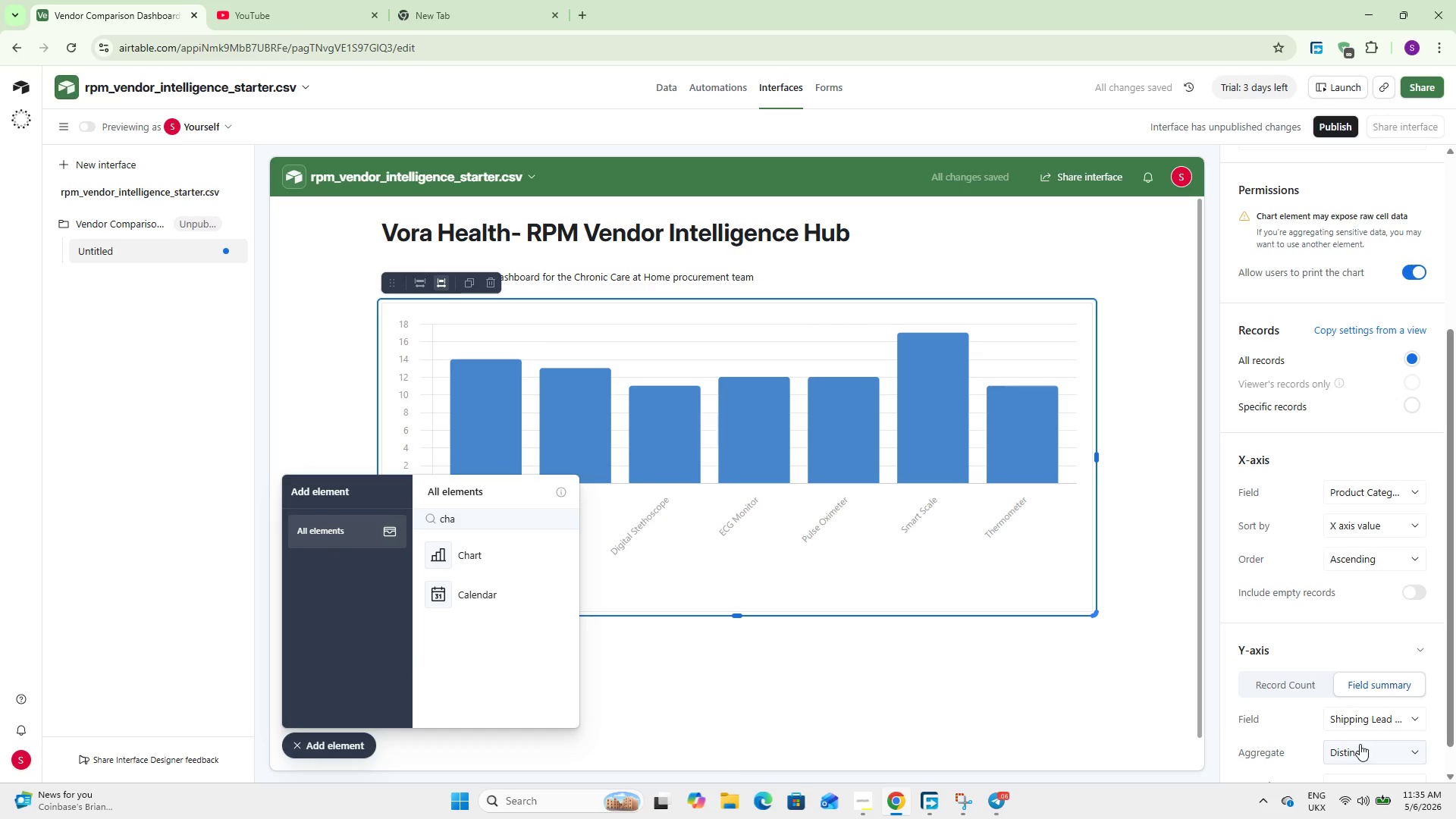 
type(ab)
key(Backspace)
type(av)
 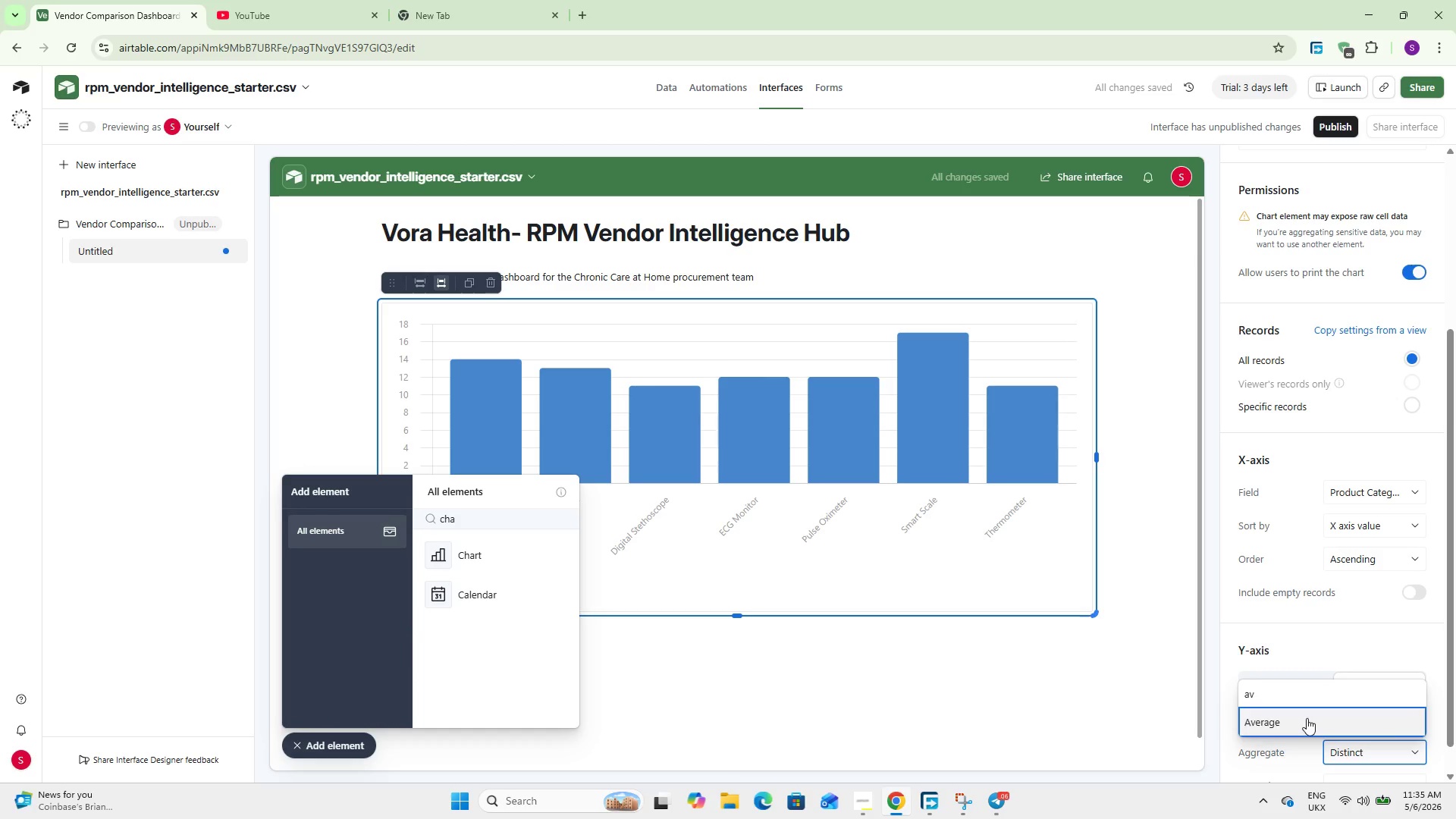 
left_click([1307, 718])
 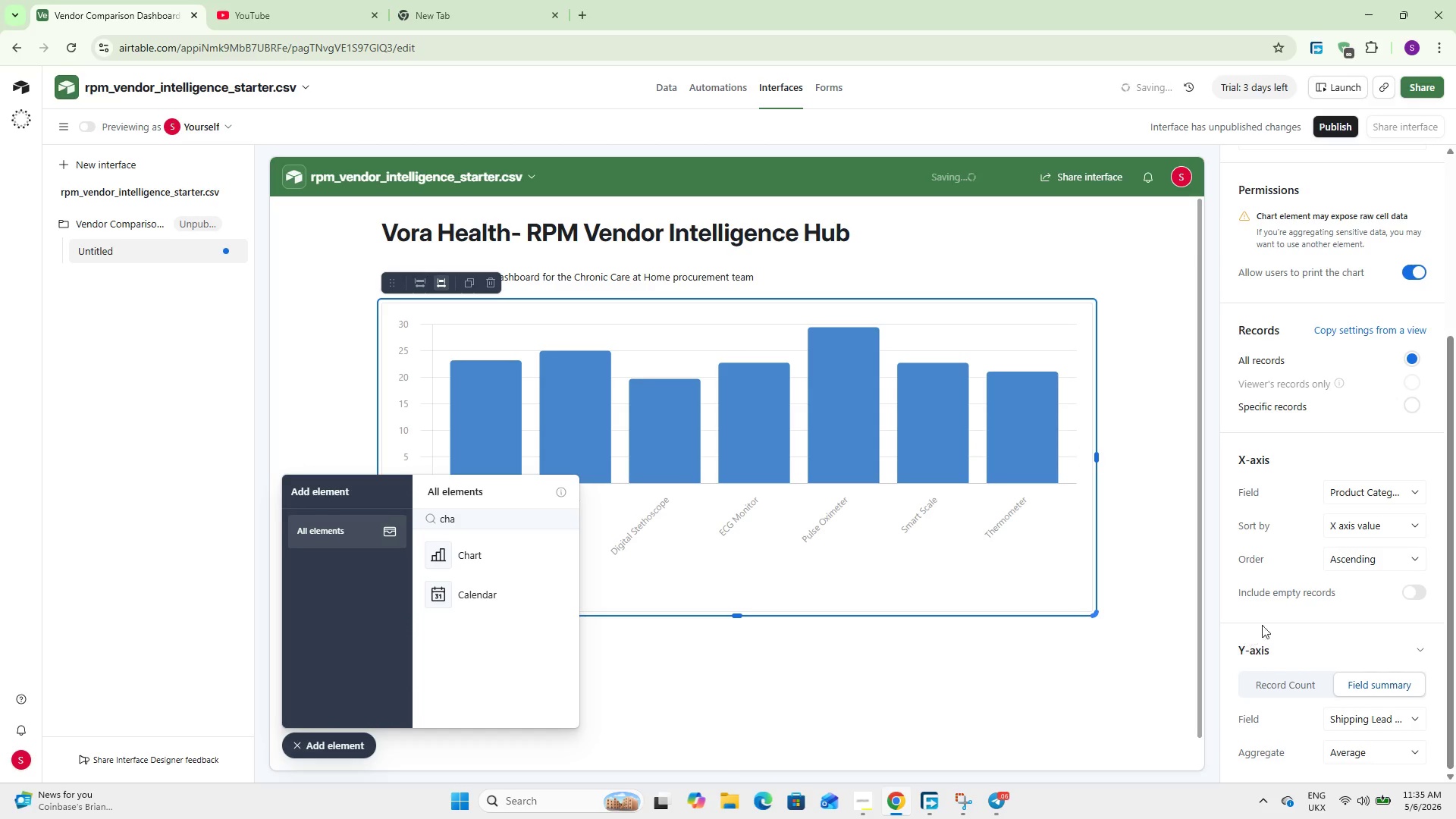 
left_click([1303, 638])
 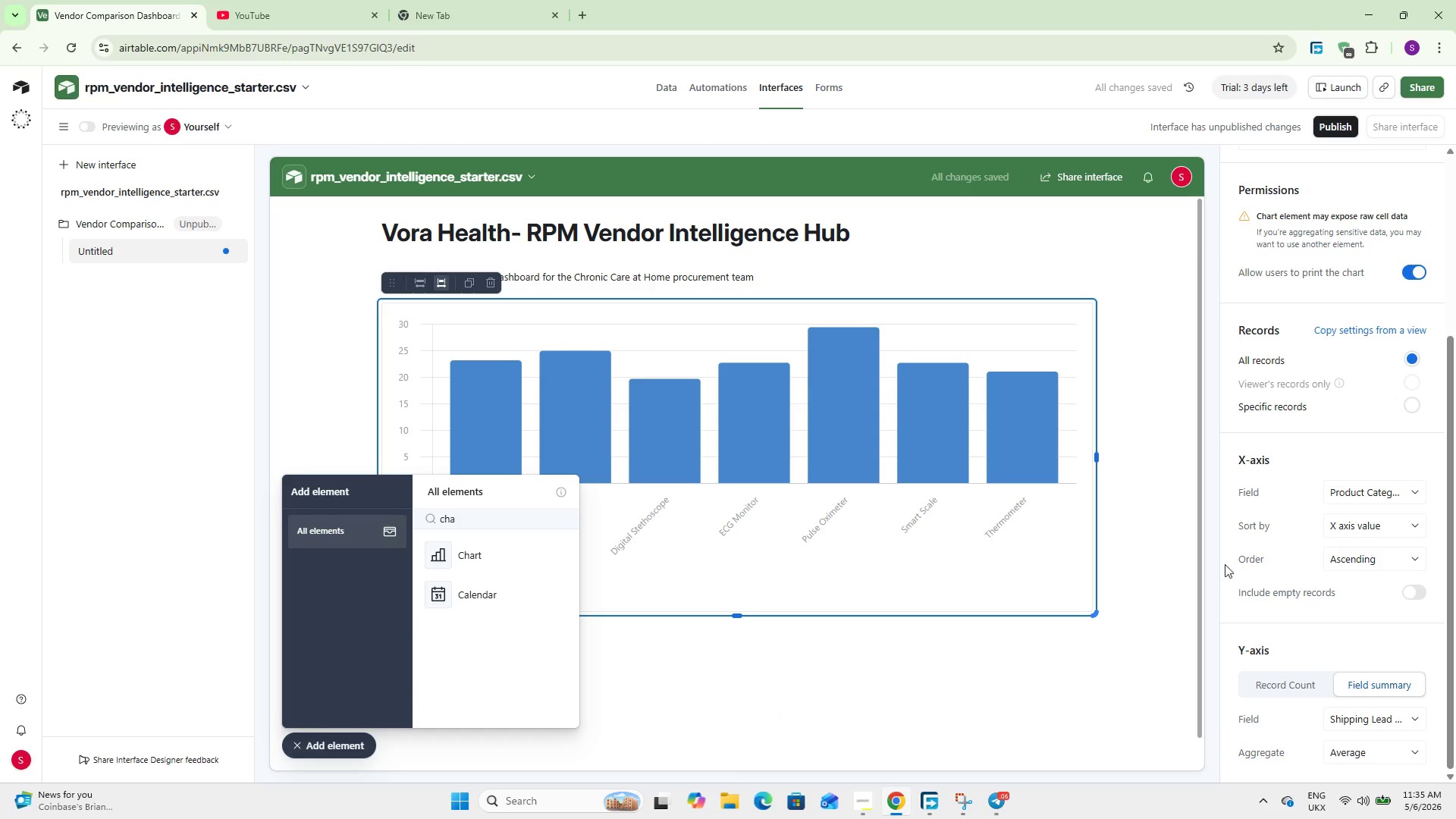 
wait(6.0)
 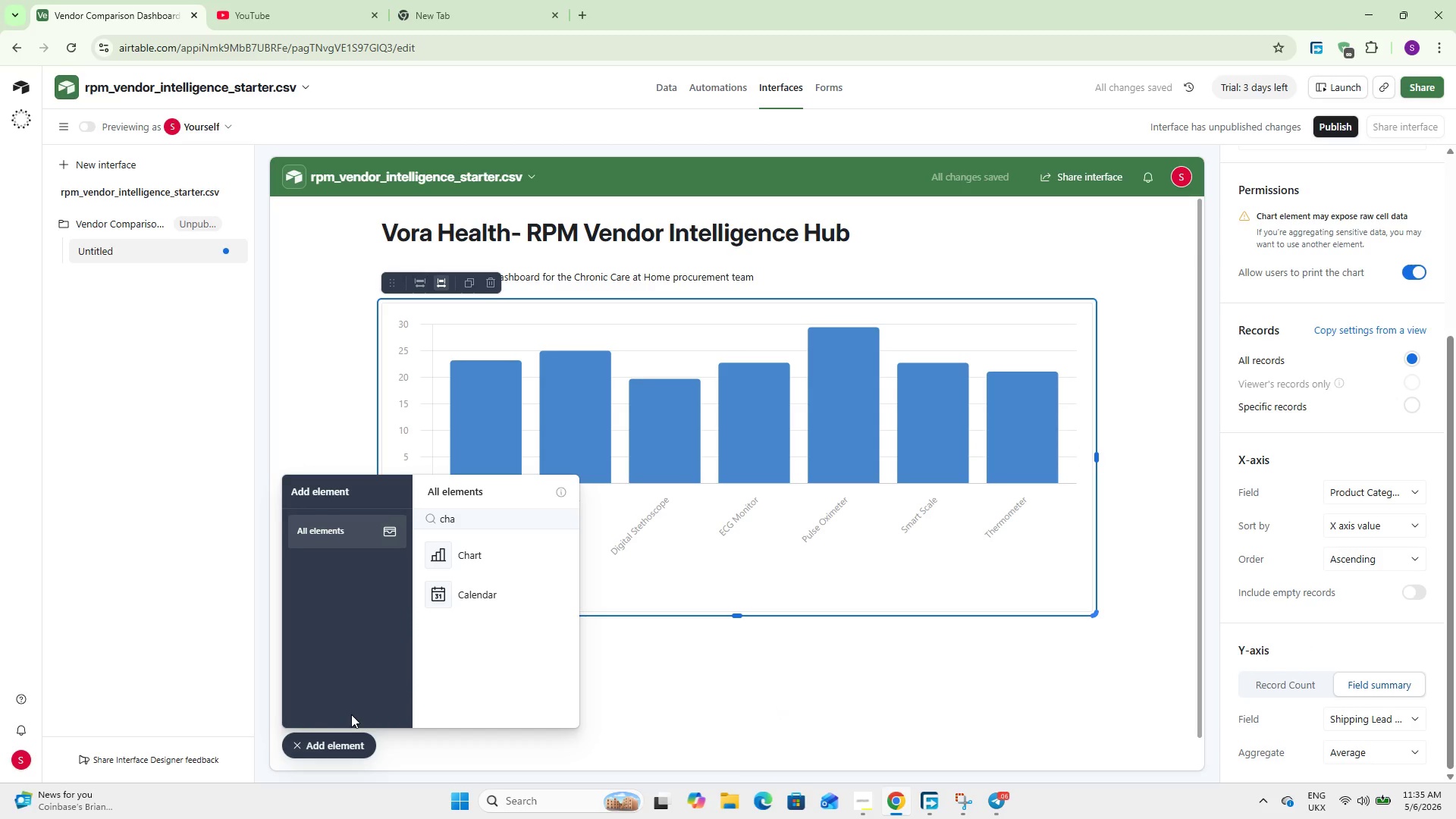 
left_click([1388, 492])
 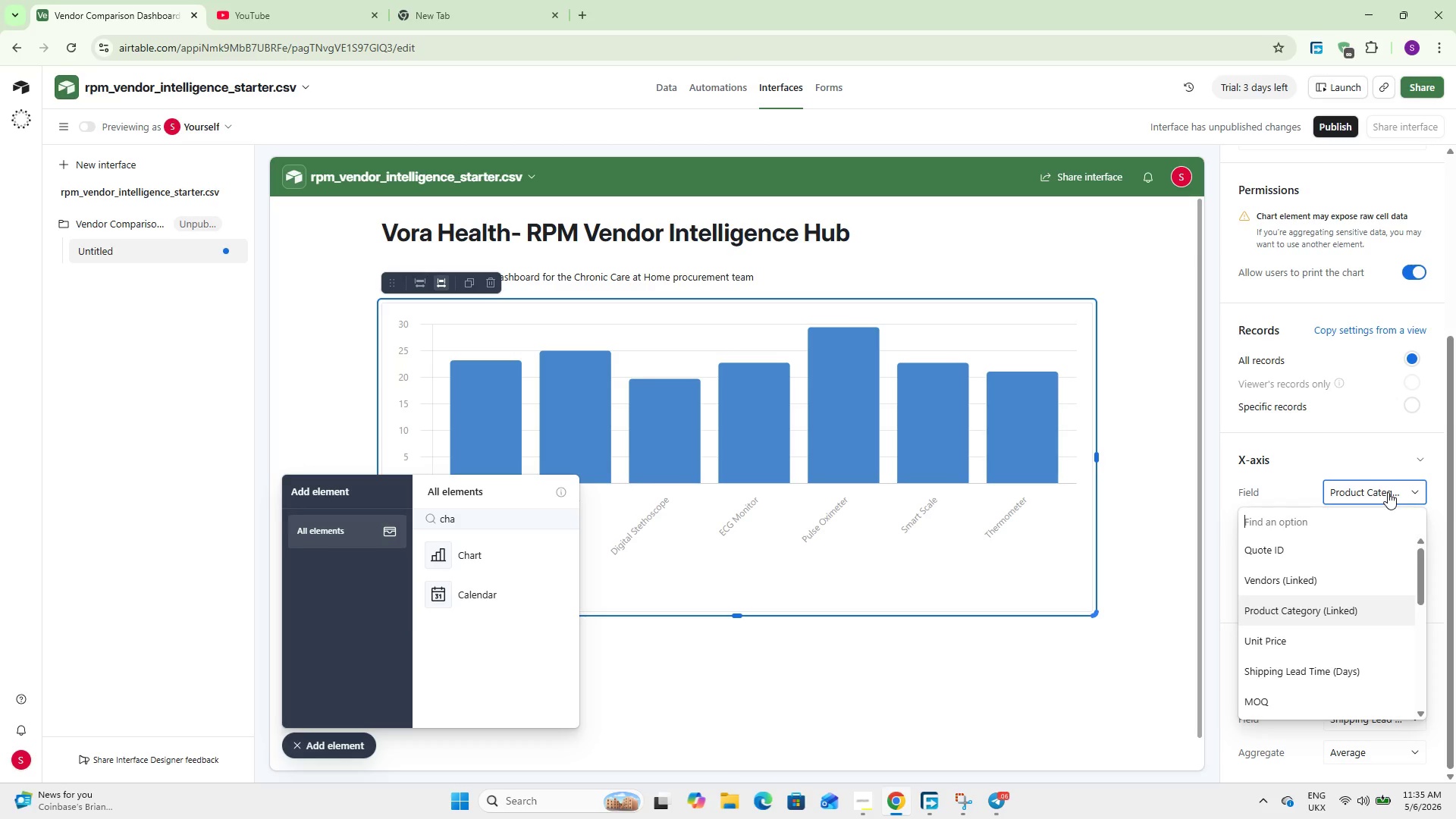 
left_click([1388, 492])
 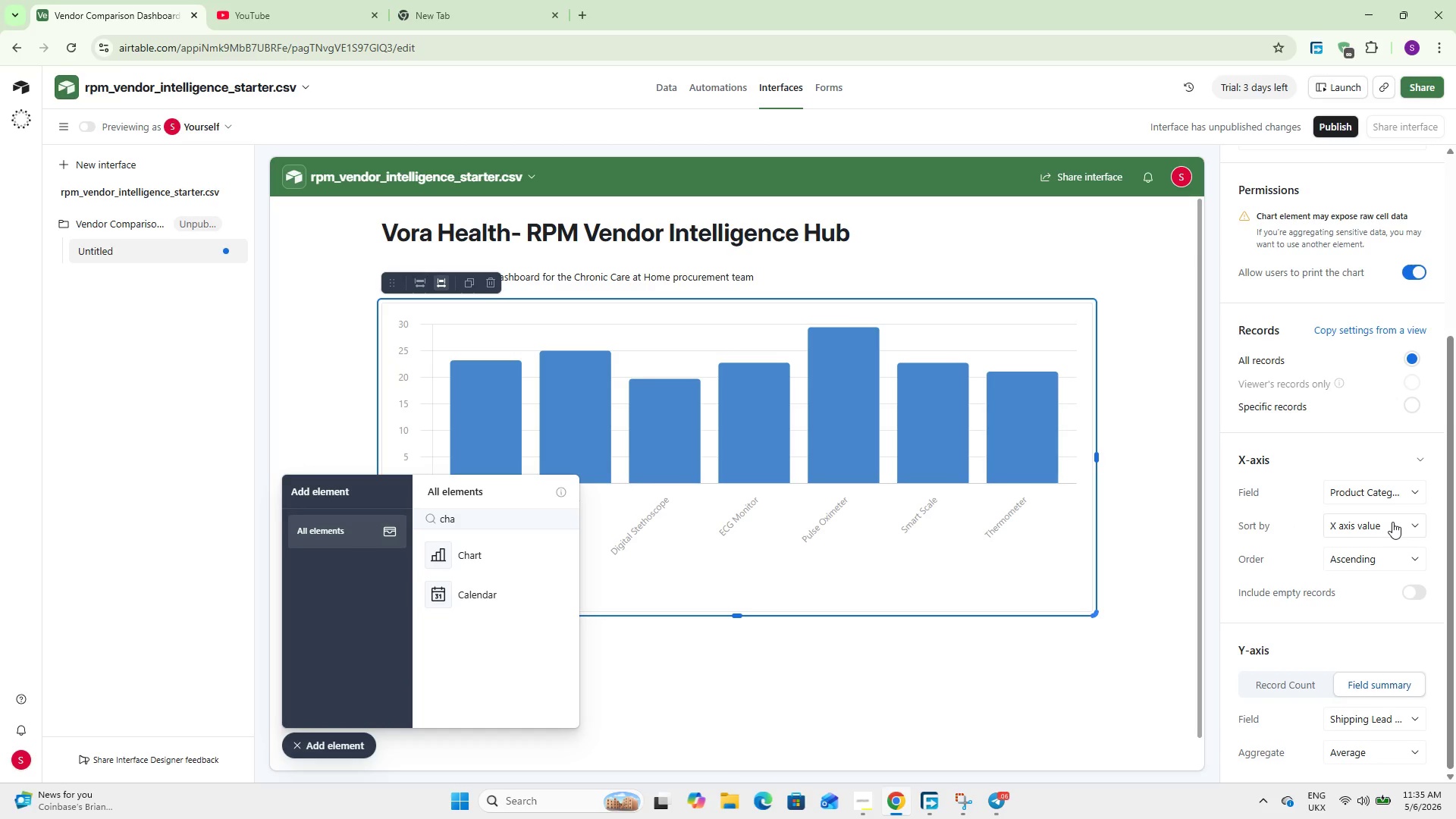 
left_click([1392, 522])
 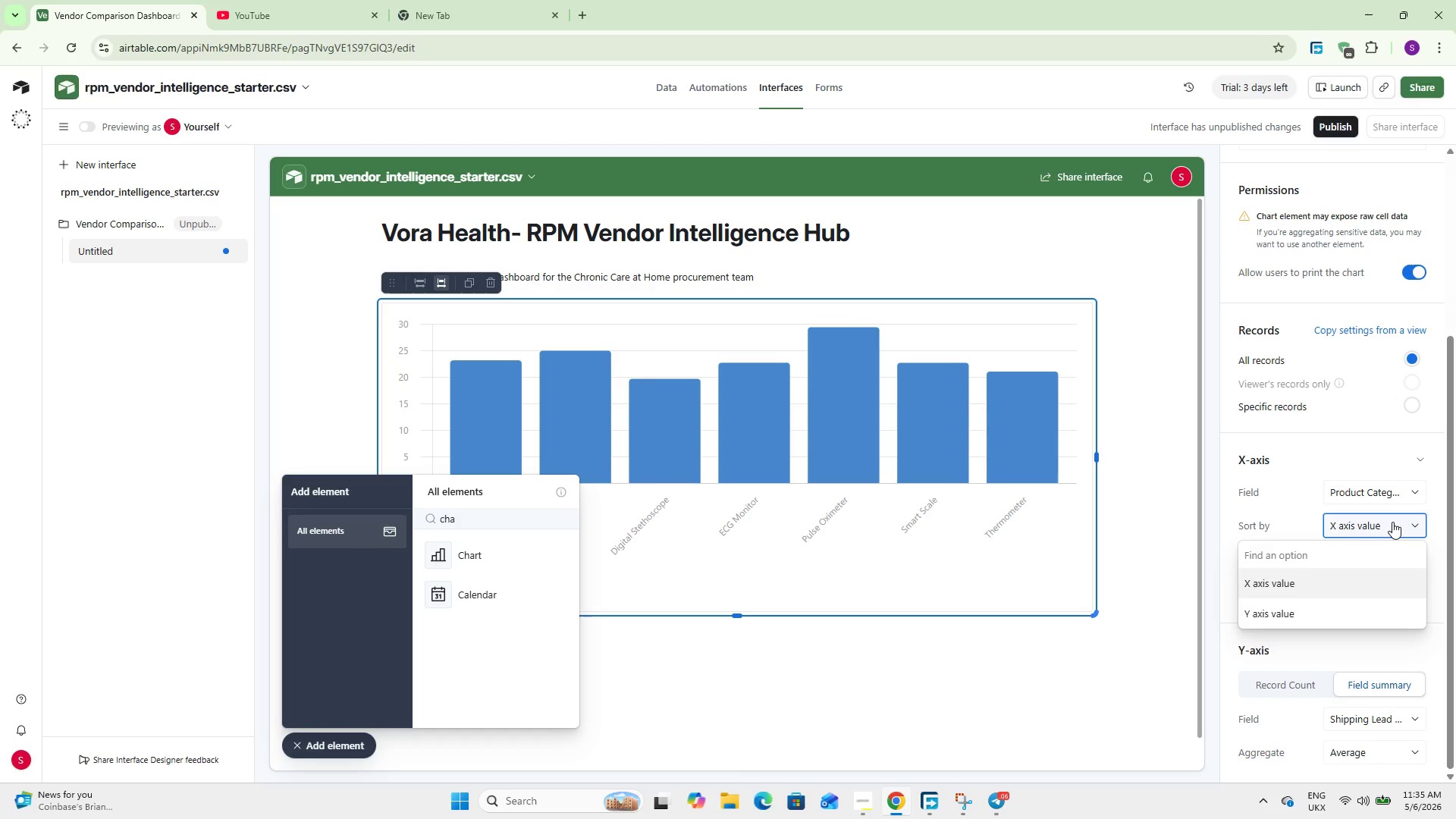 
double_click([1392, 522])
 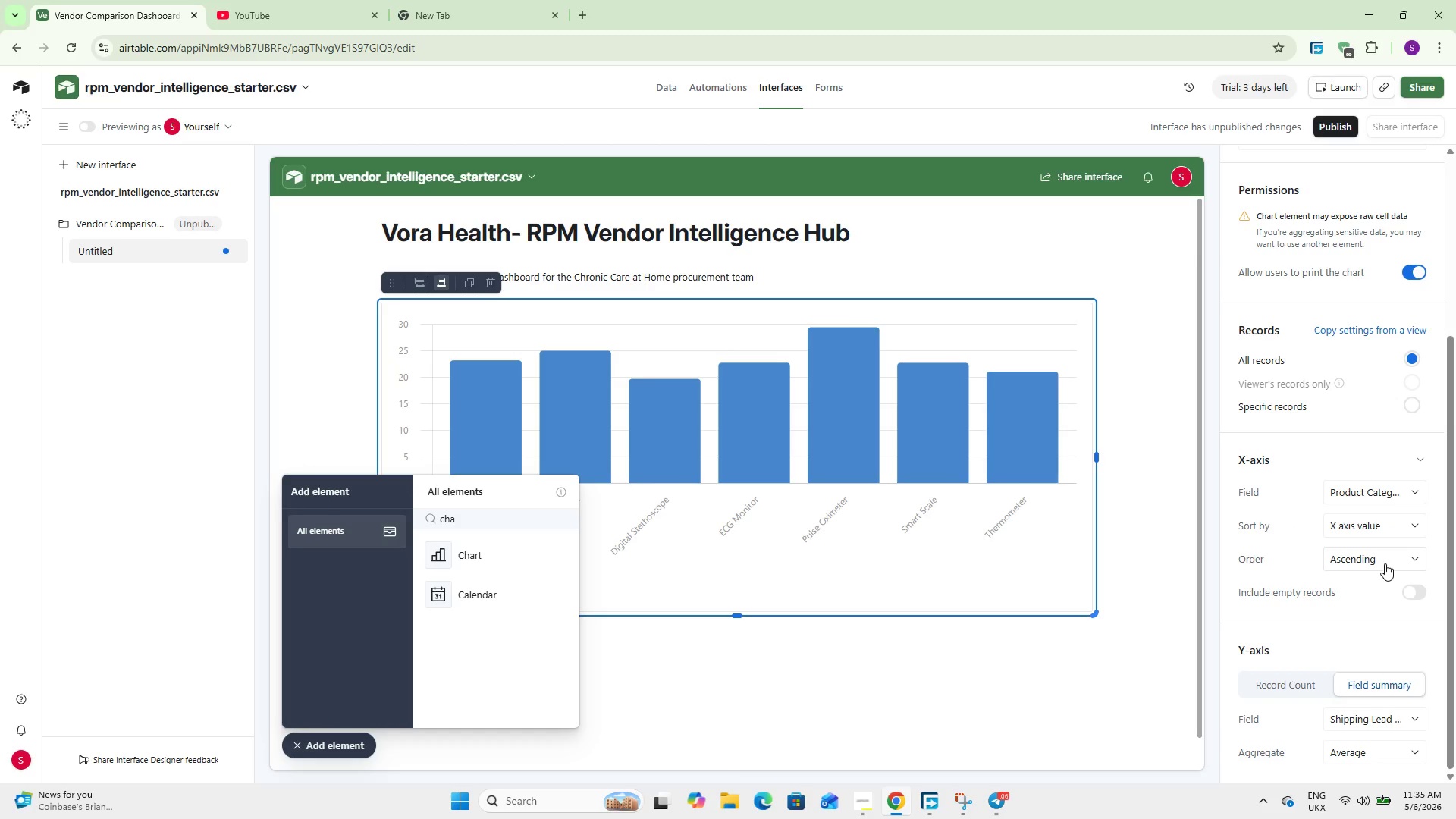 
left_click([1383, 560])
 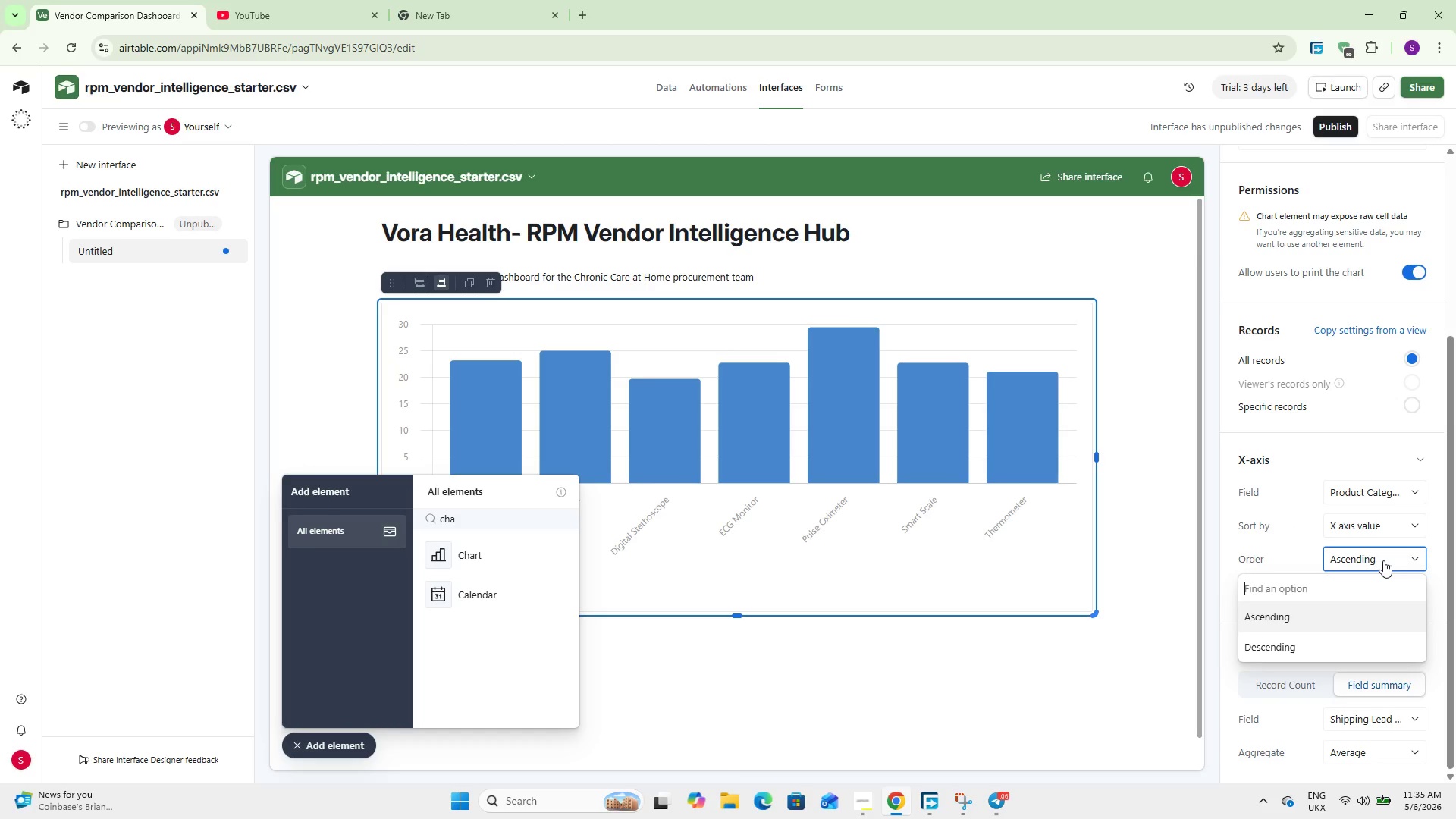 
left_click([1383, 560])
 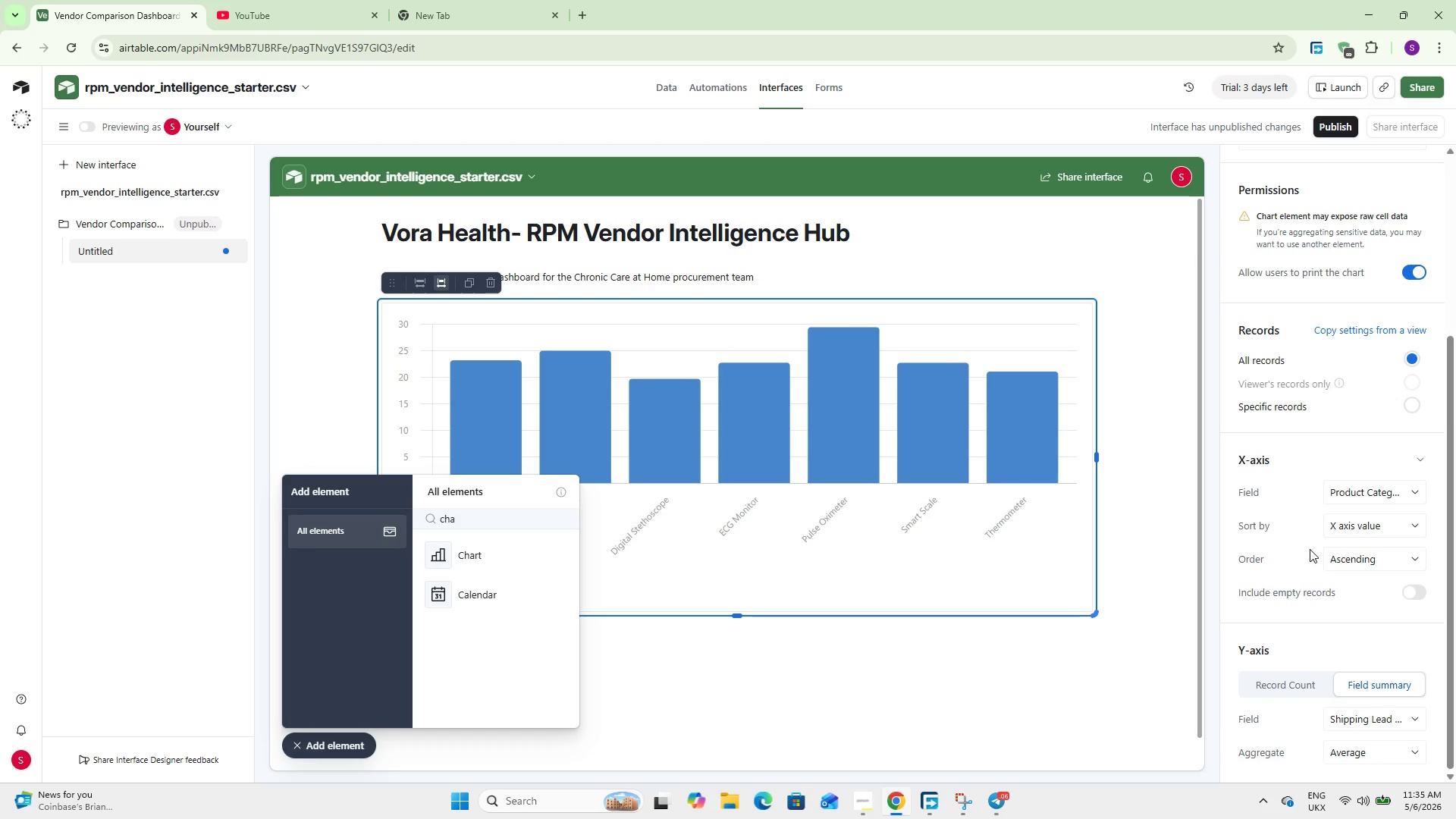 
scroll: coordinate [1310, 549], scroll_direction: down, amount: 4.0
 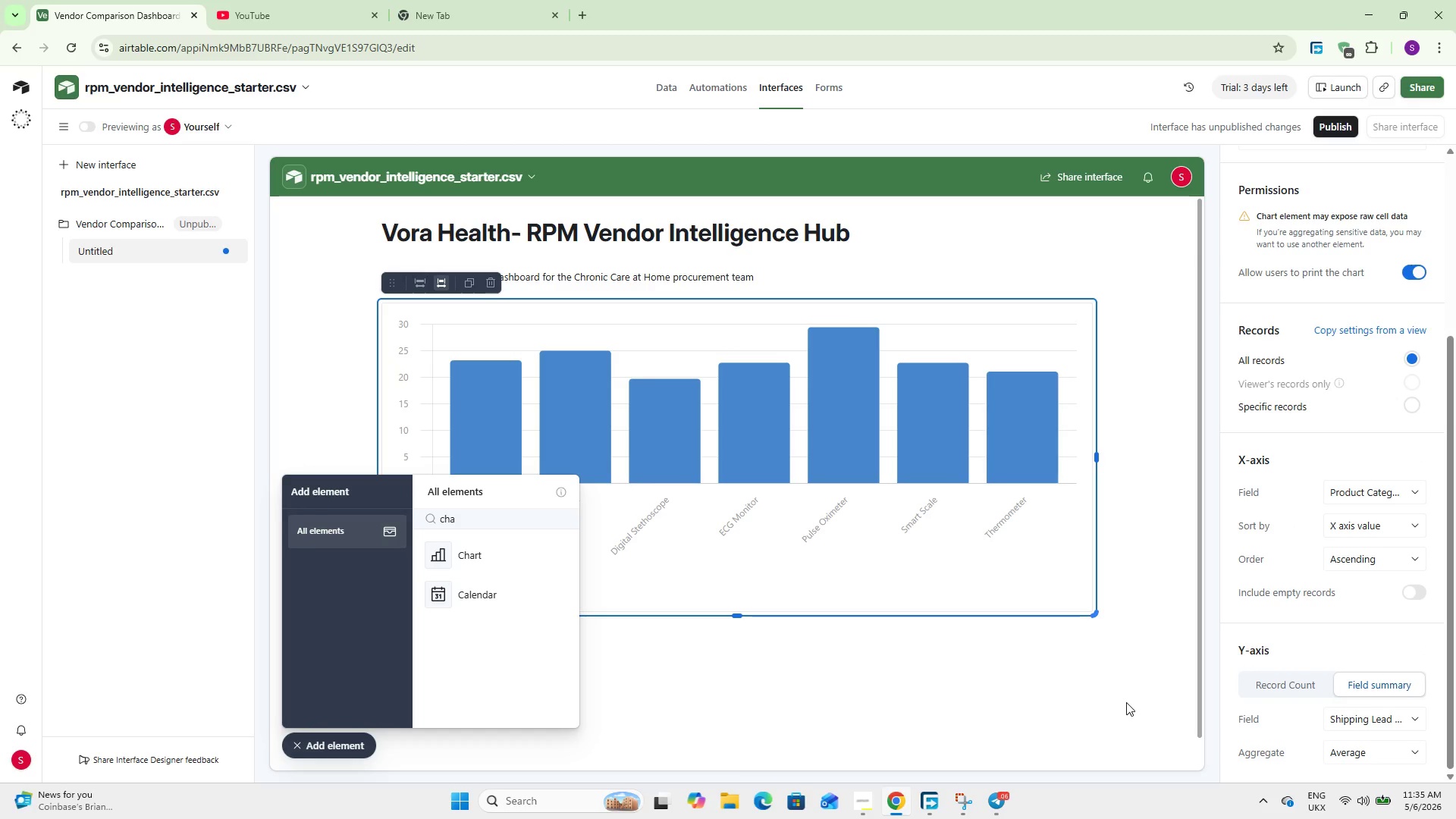 
left_click([1126, 702])
 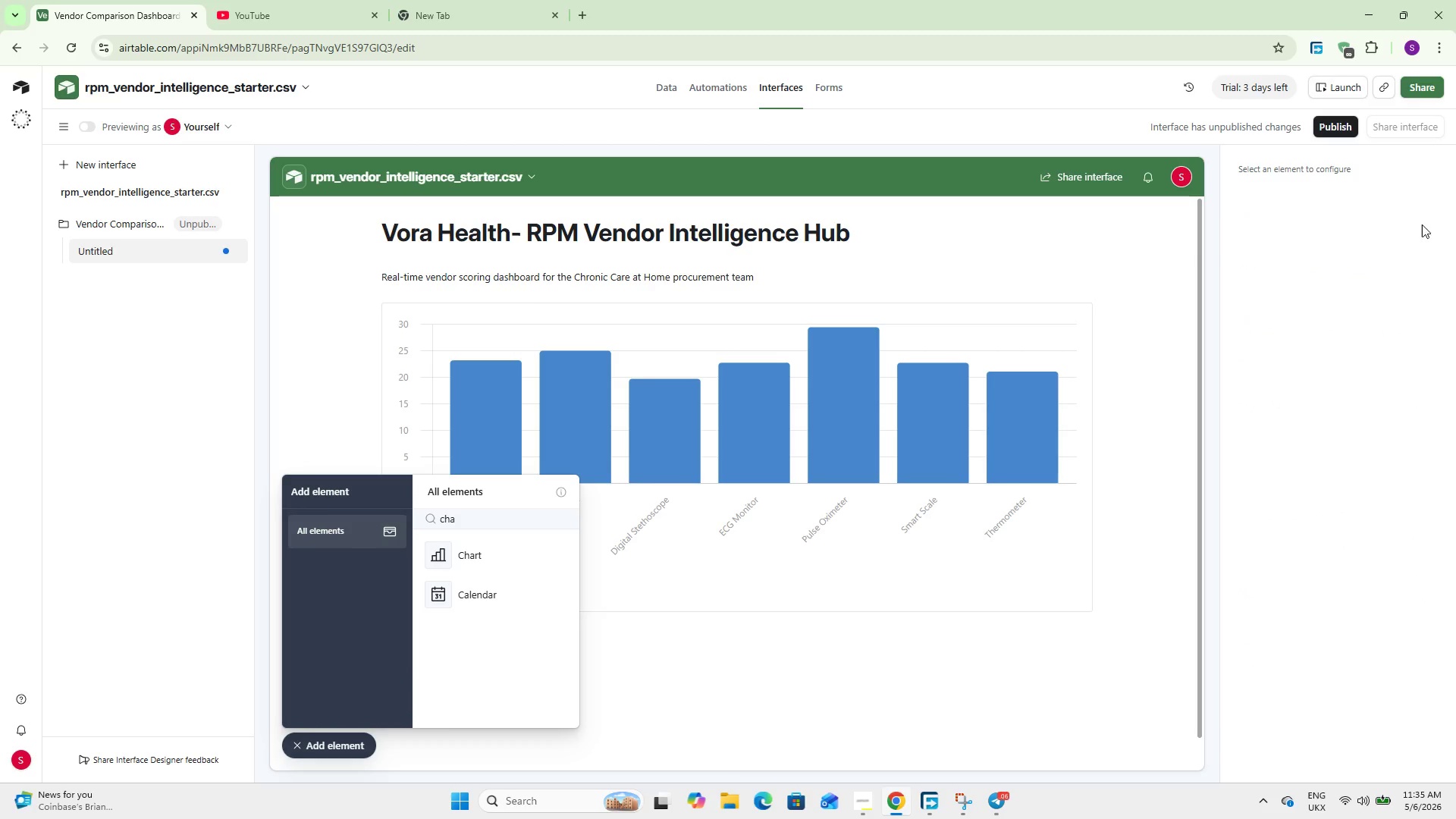 
left_click([727, 355])
 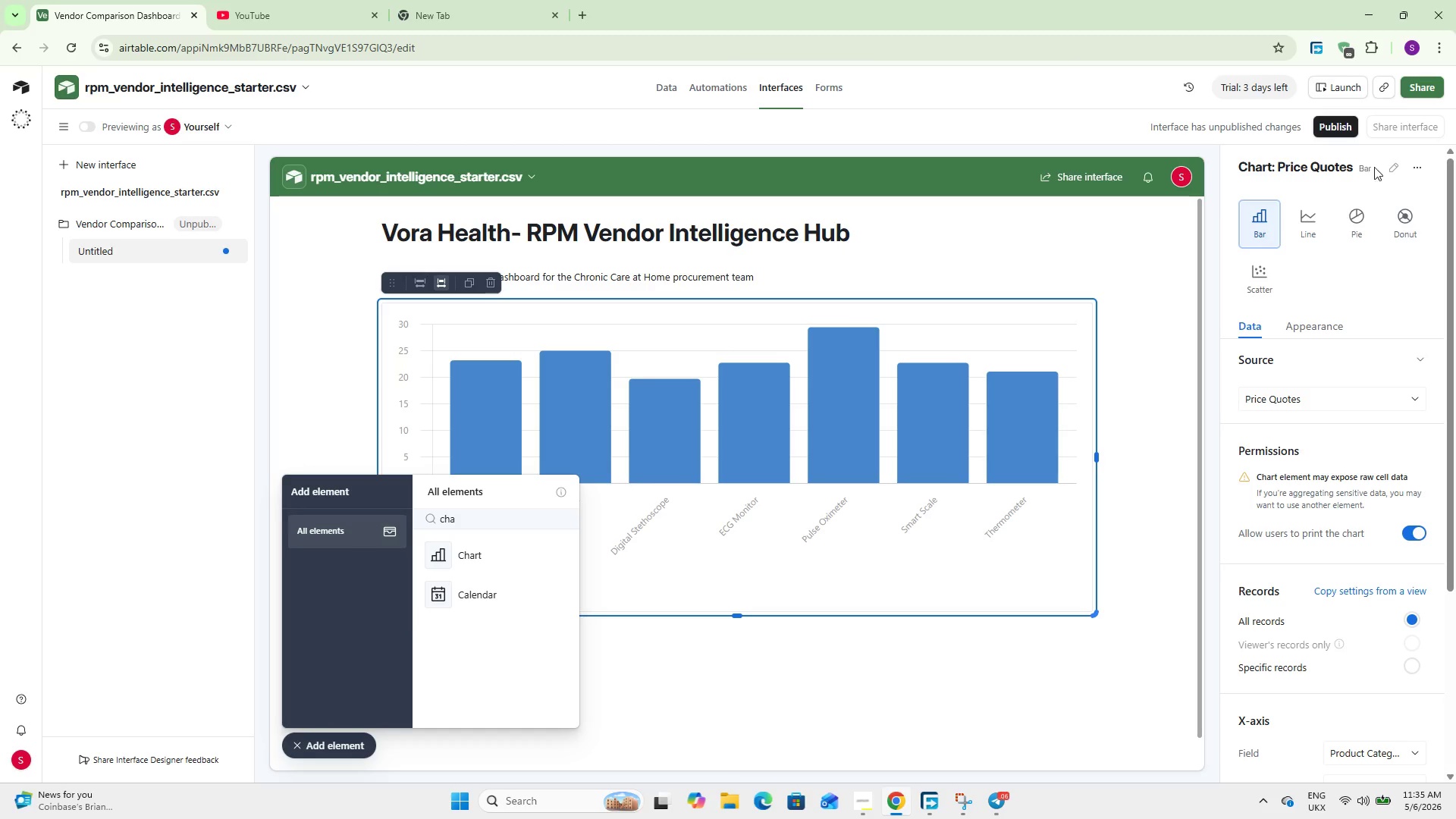 
left_click([1391, 167])
 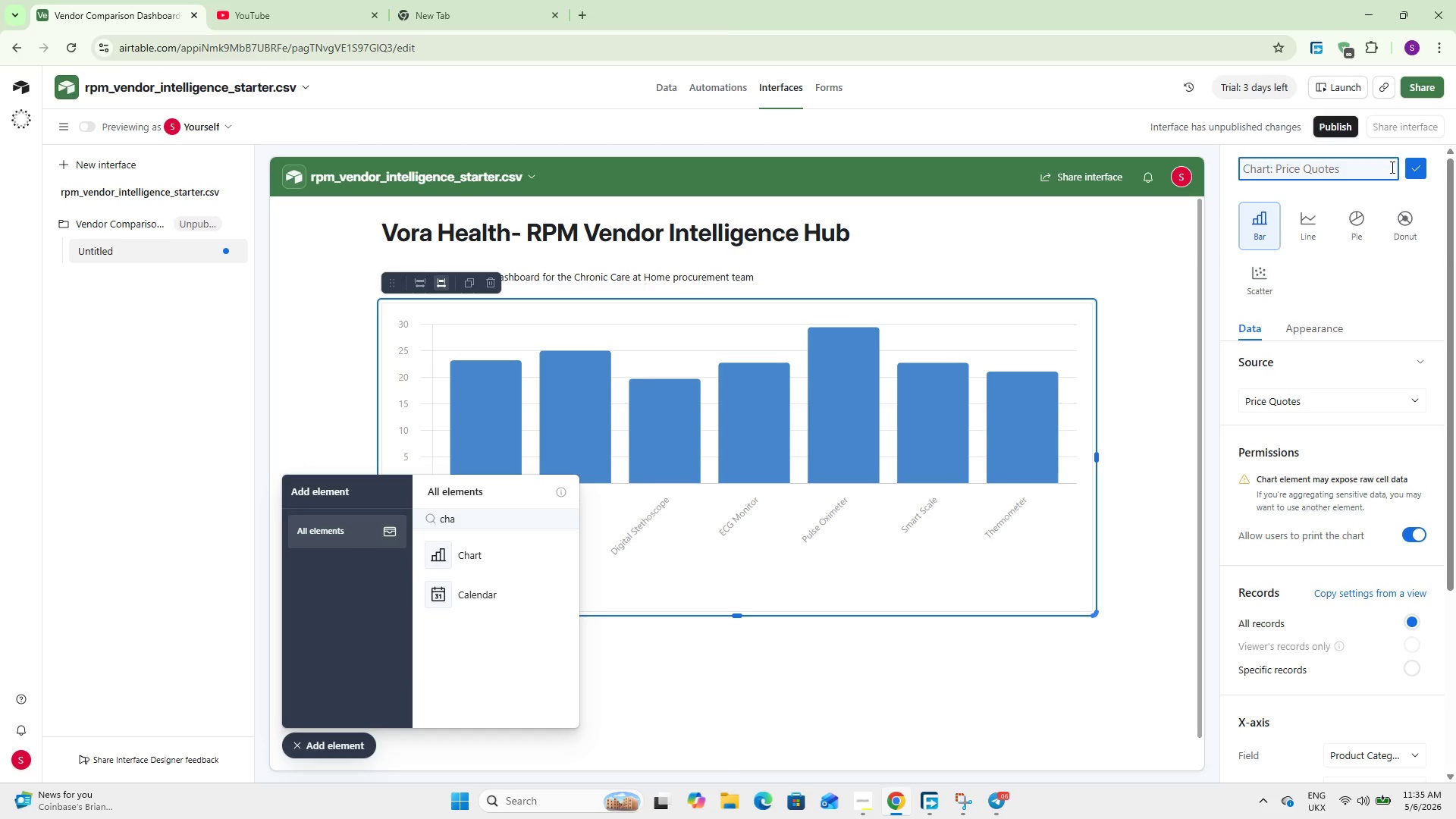 
type(Average Shipping Lead Time by Product Category (Days))
 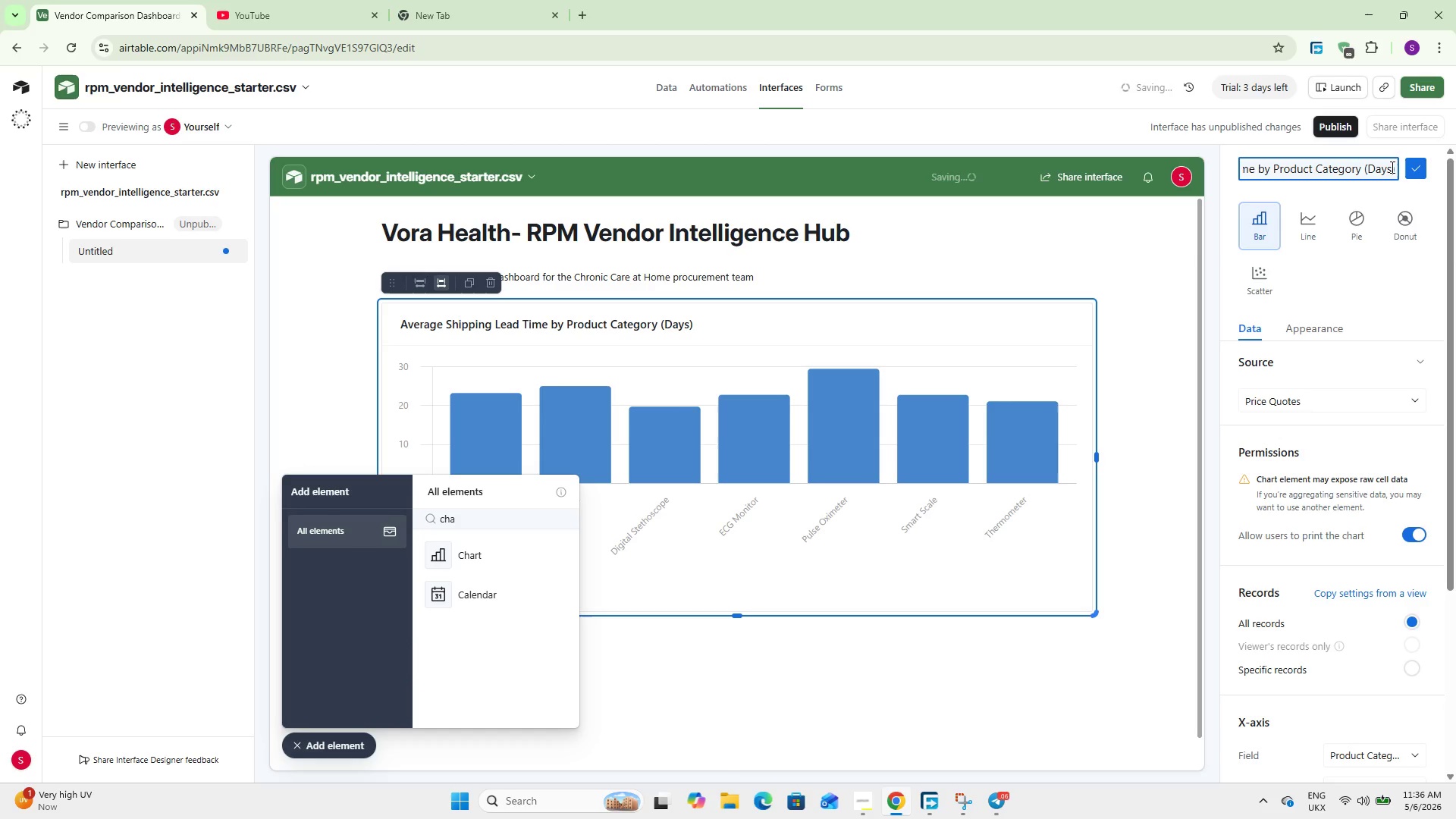 
wait(9.83)
 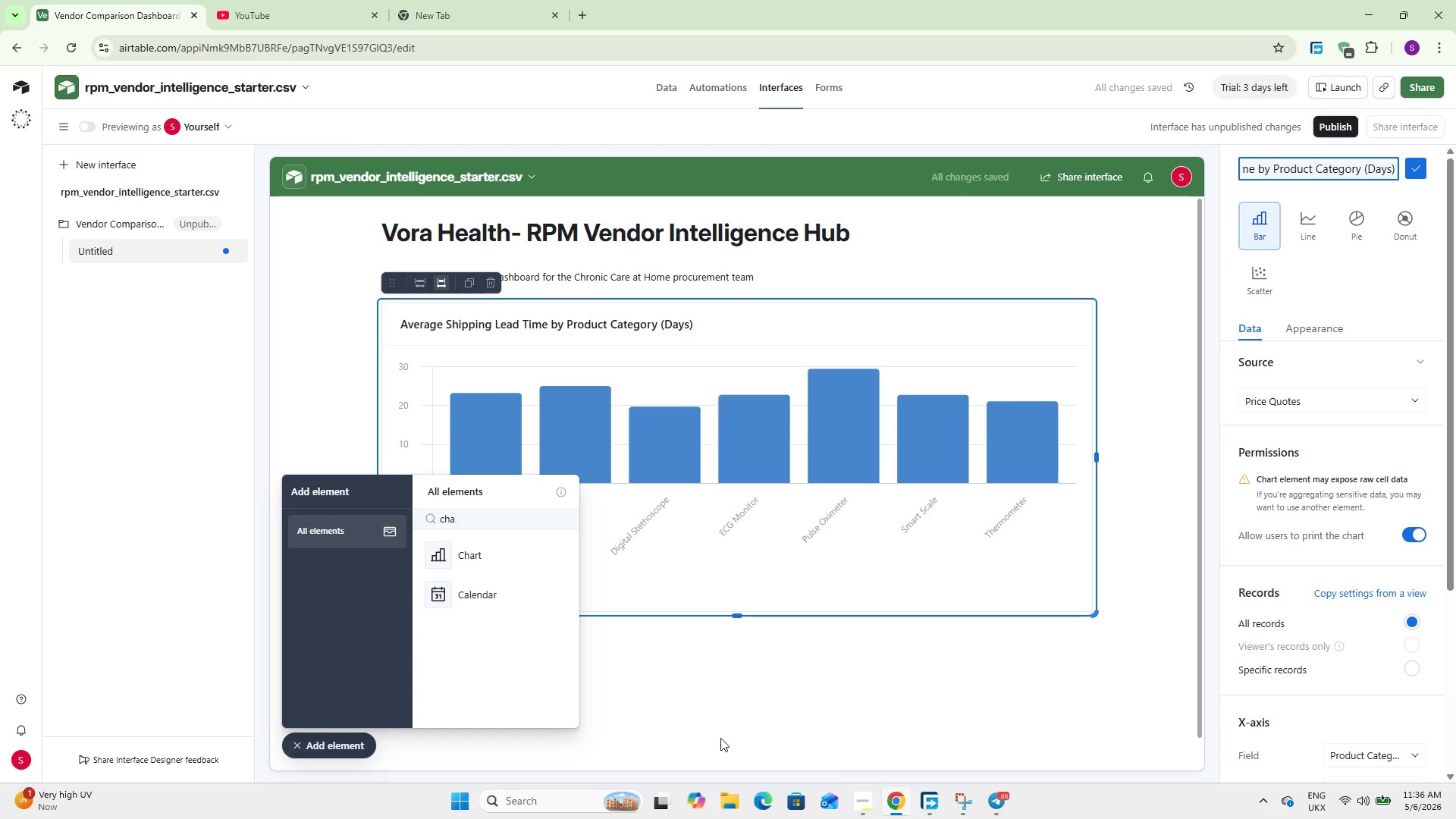 
double_click([497, 519])
 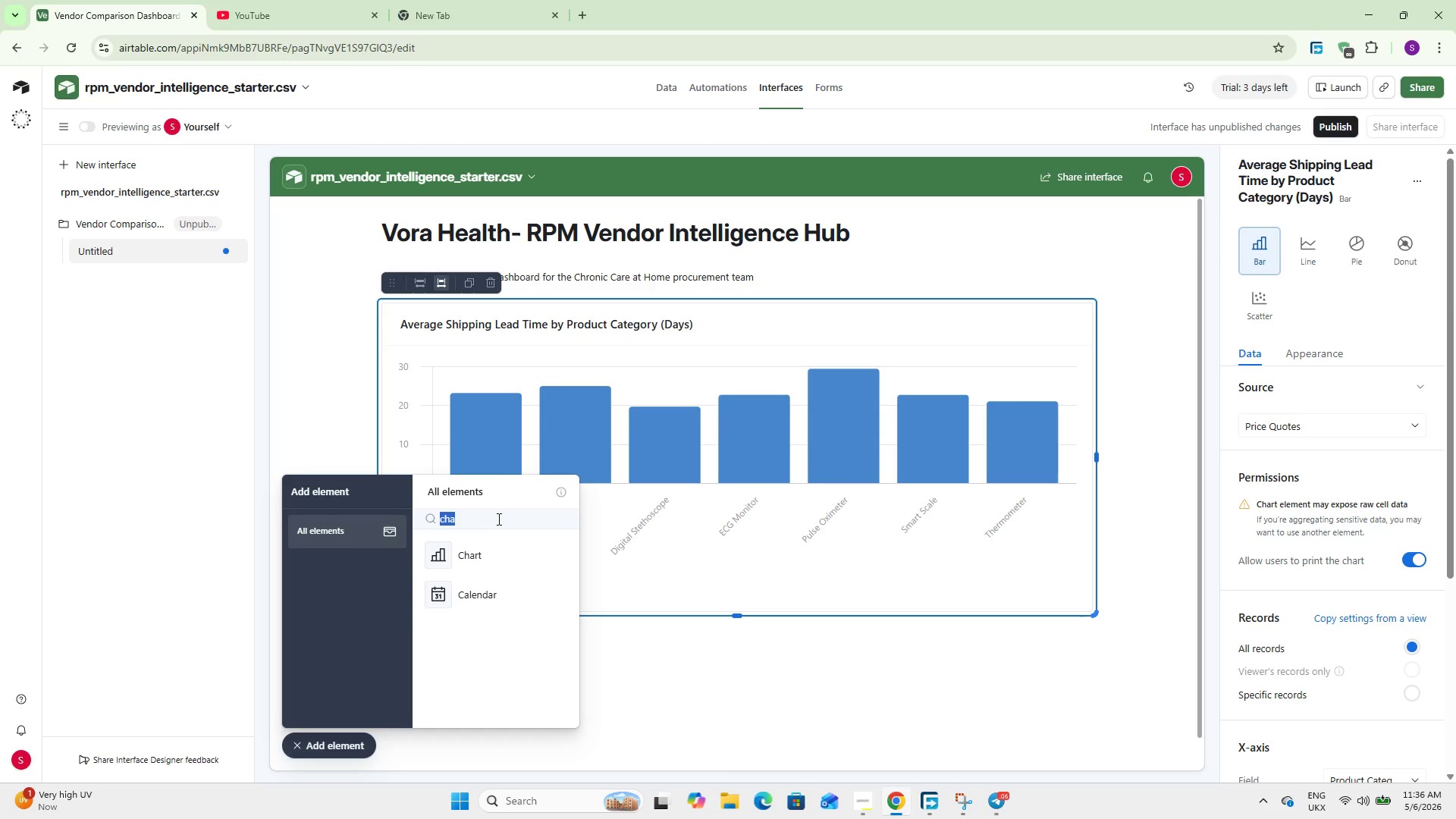 
type(Nu)
 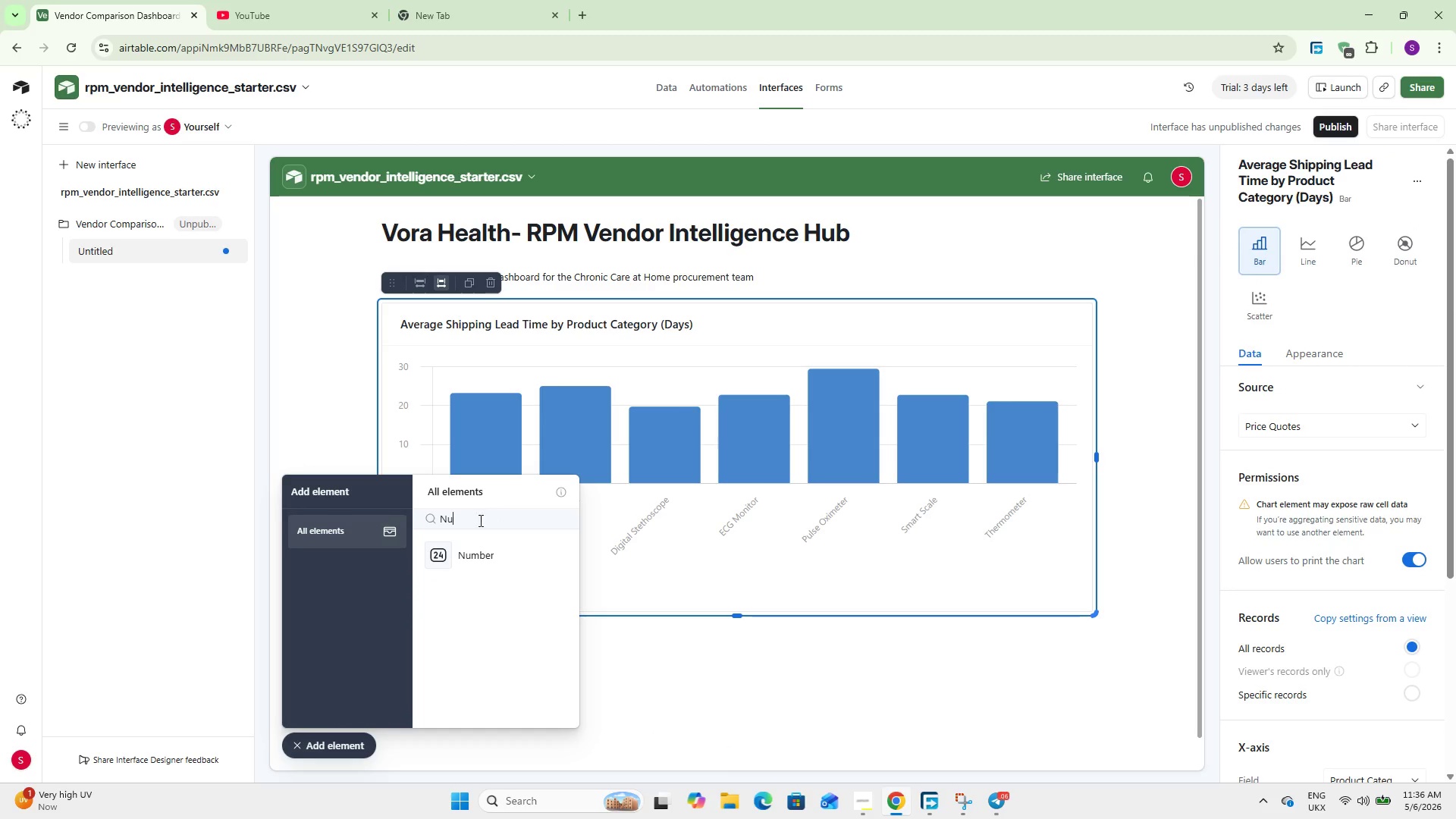 
left_click([485, 562])
 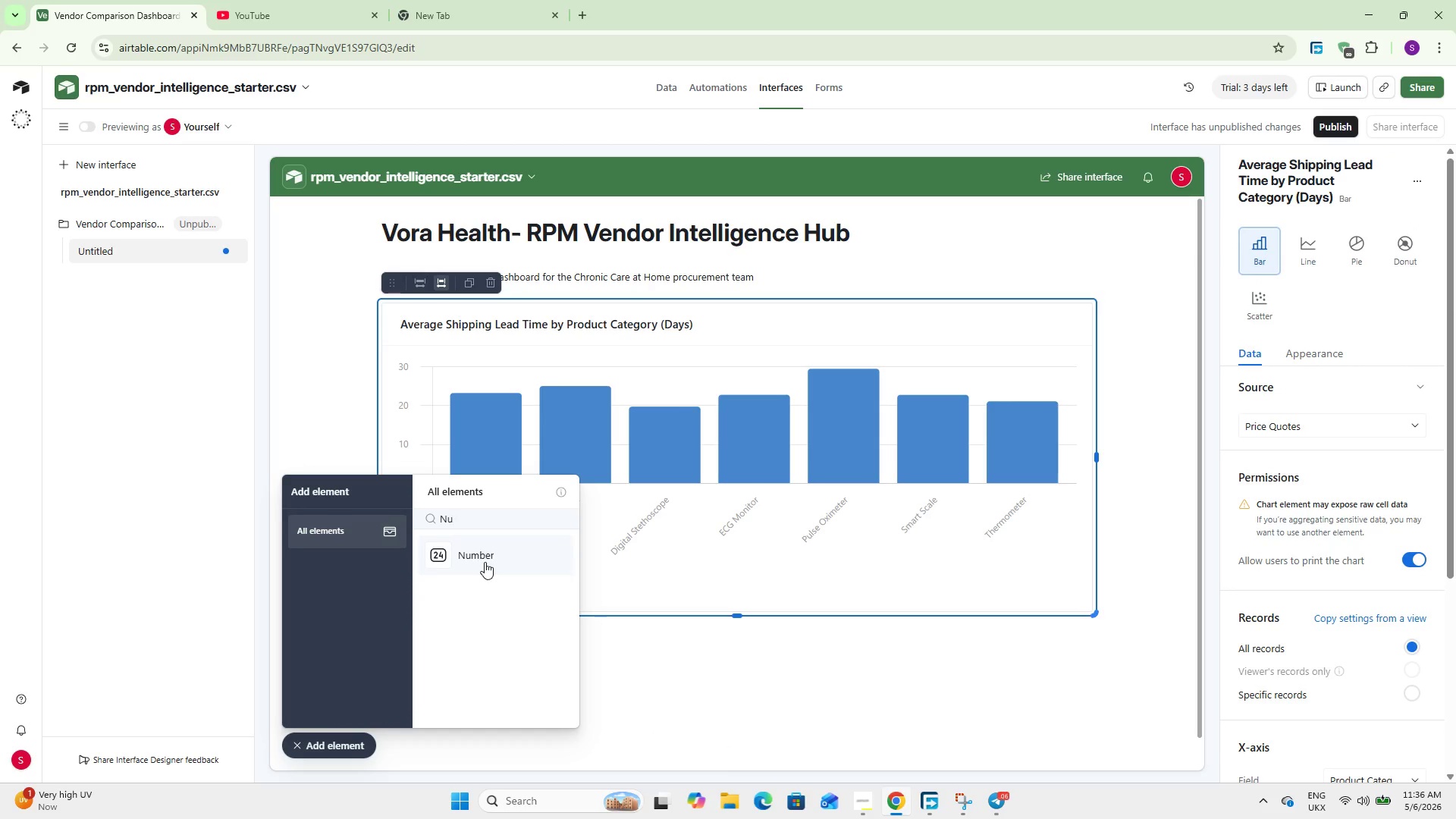 
mouse_move([497, 298])
 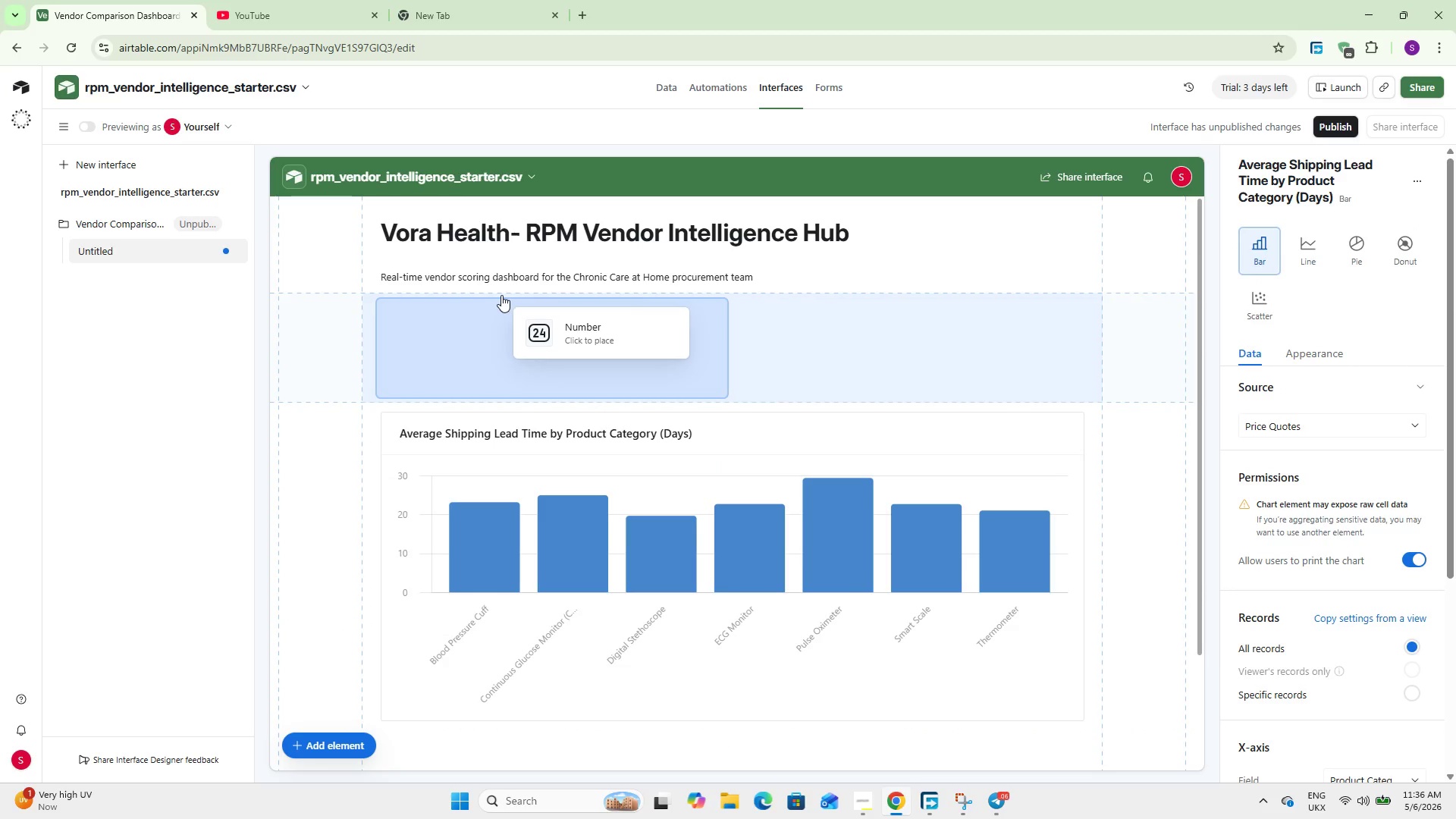 
left_click([501, 295])
 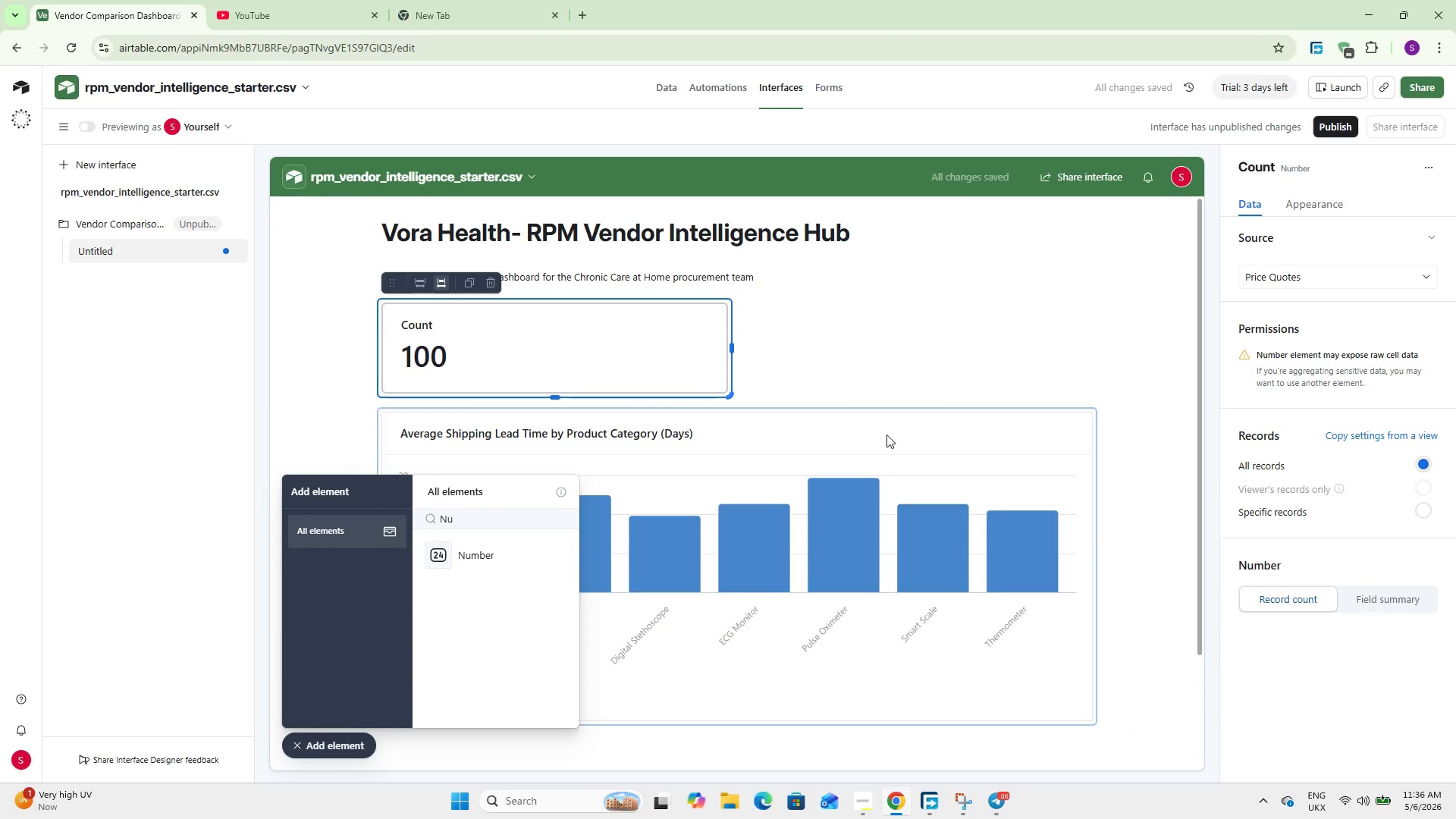 
left_click([1291, 277])
 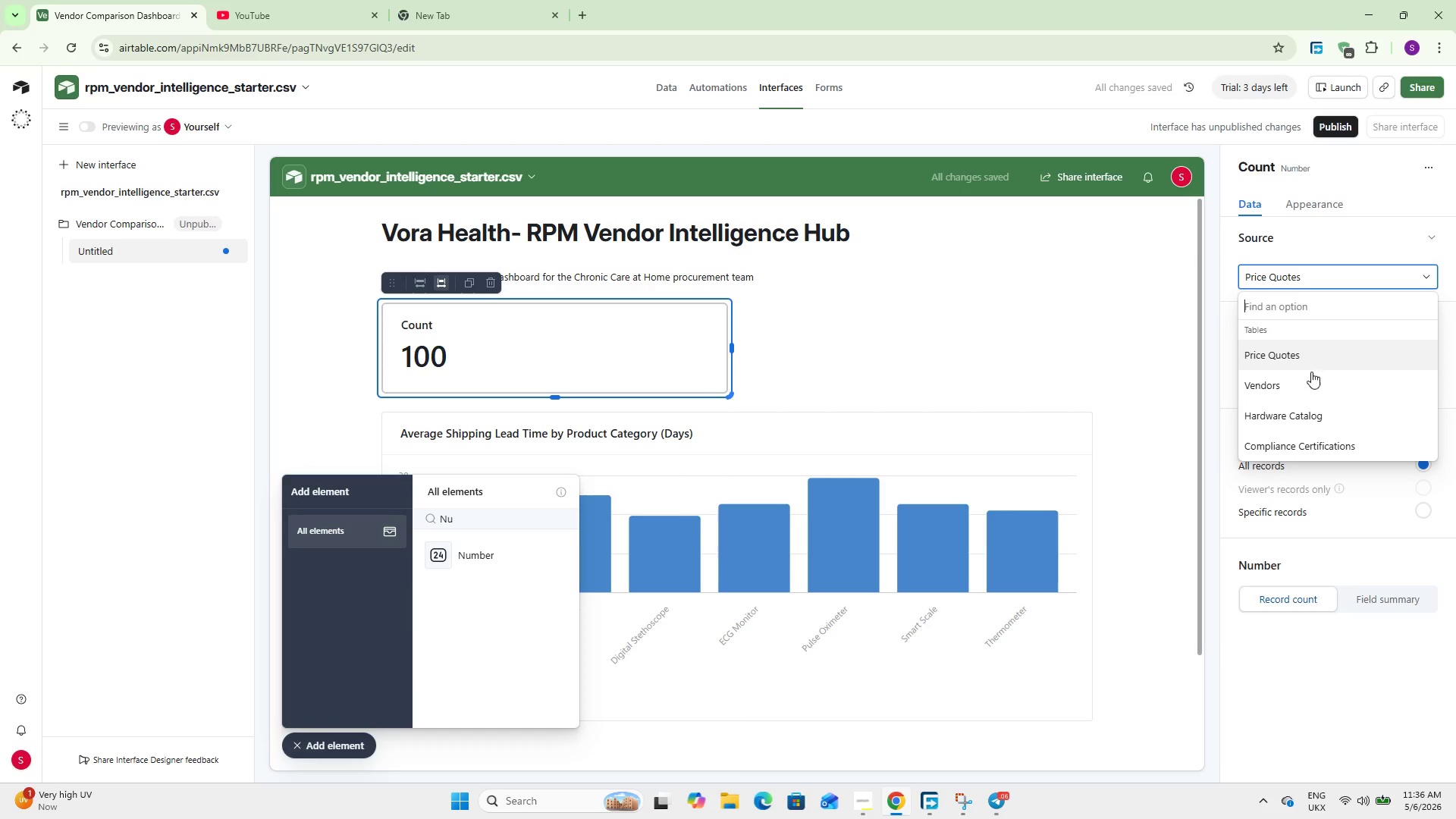 
left_click([1313, 379])
 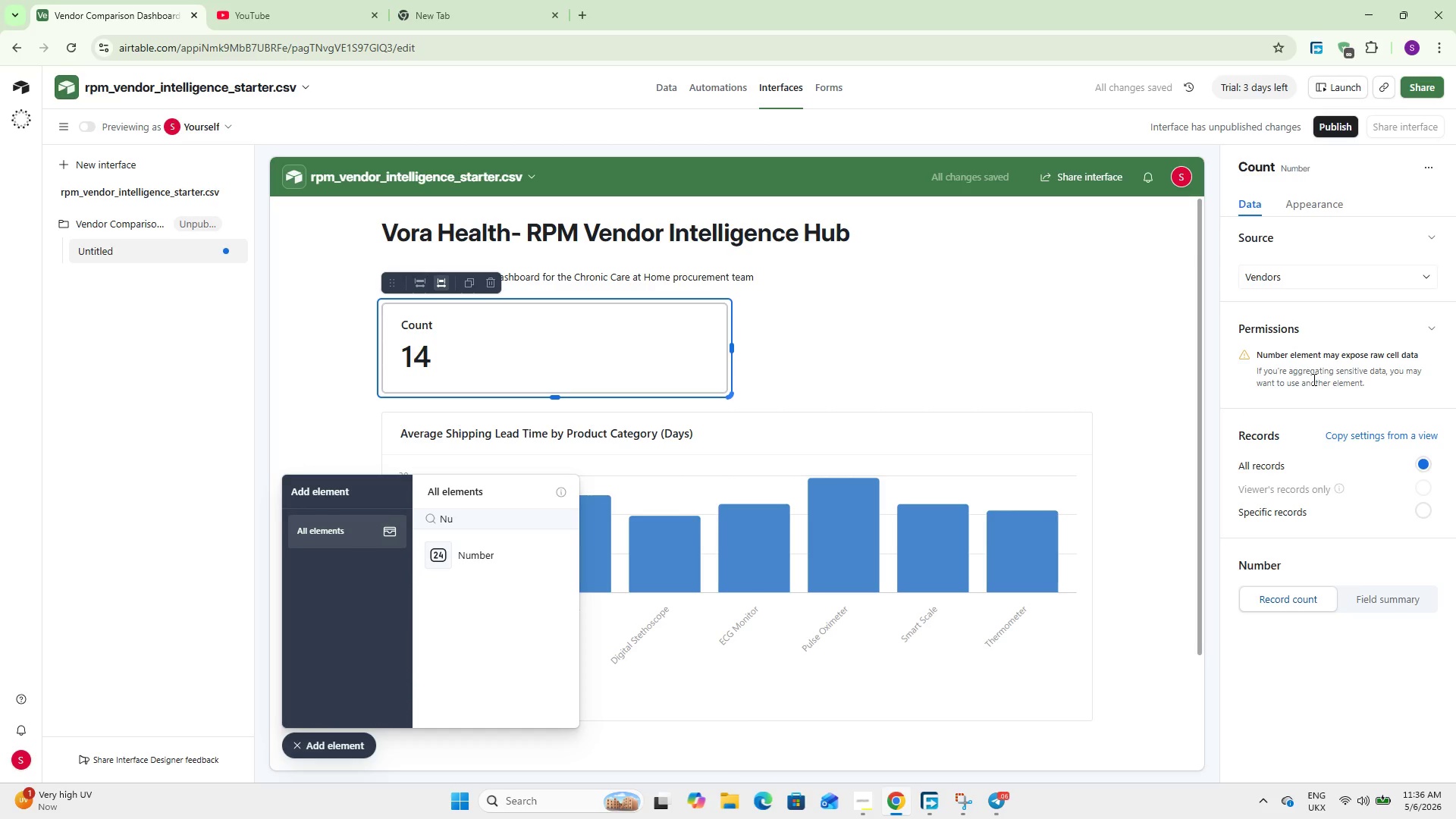 
wait(6.41)
 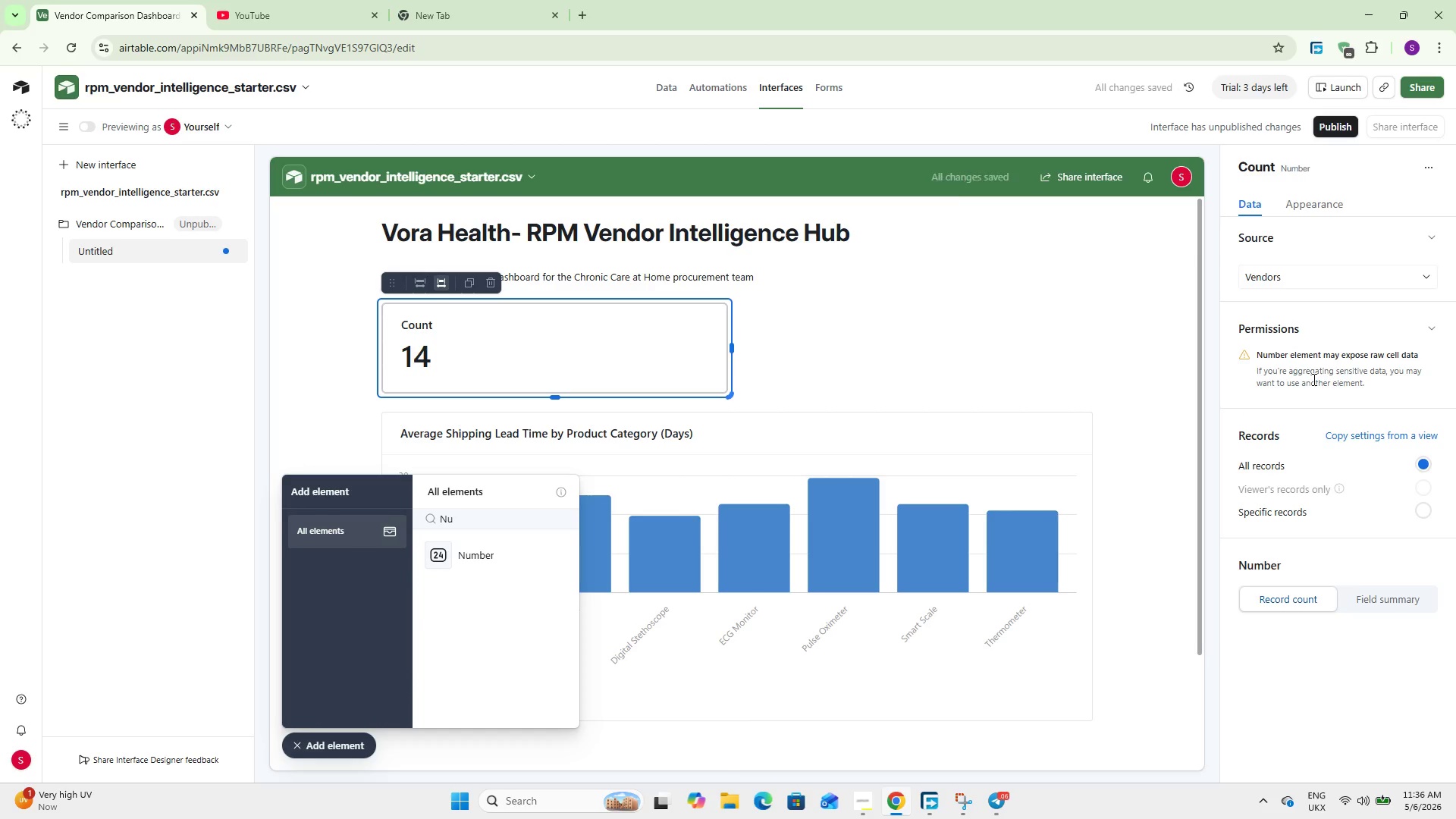 
left_click([1382, 513])
 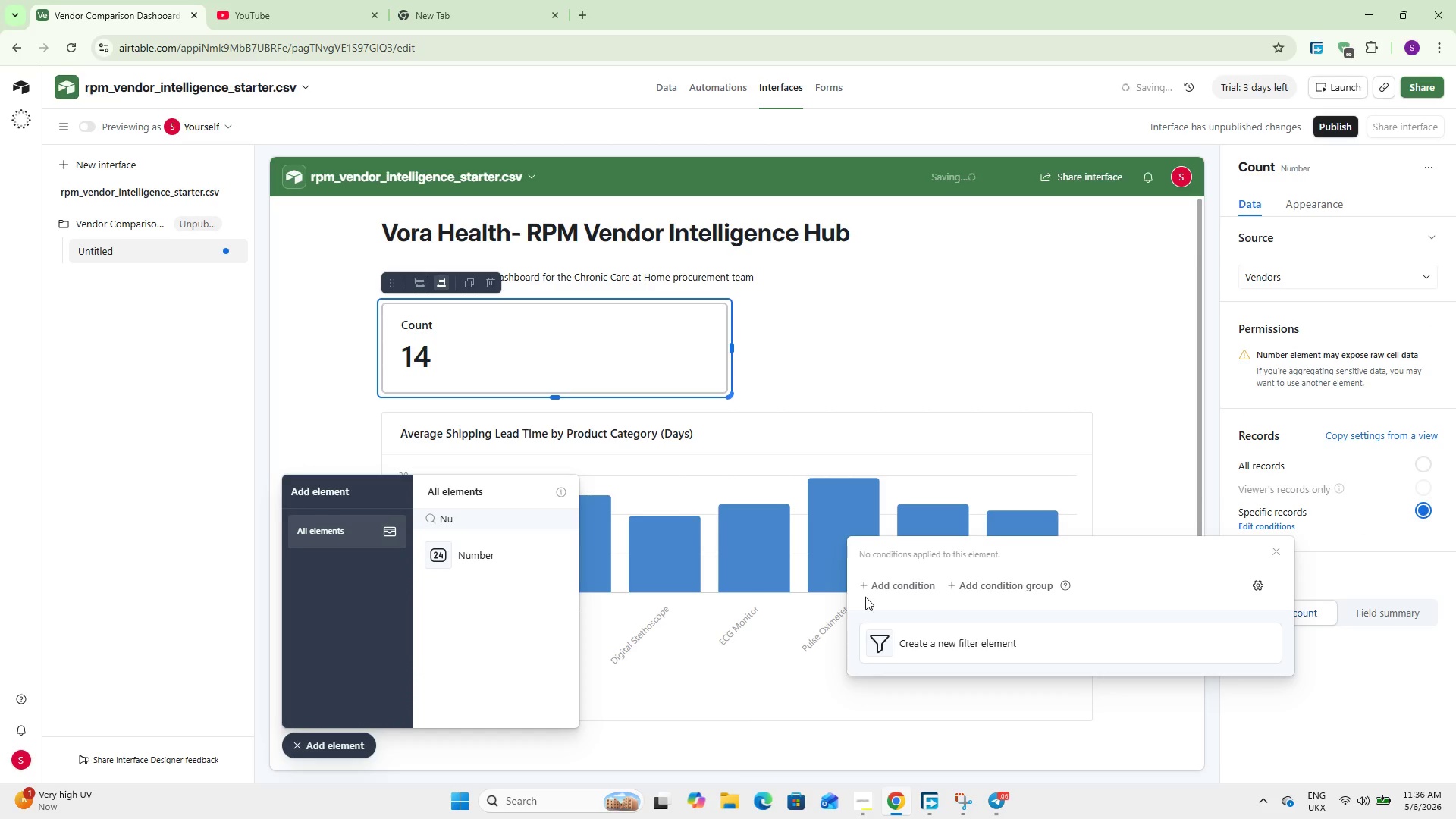 
left_click([880, 588])
 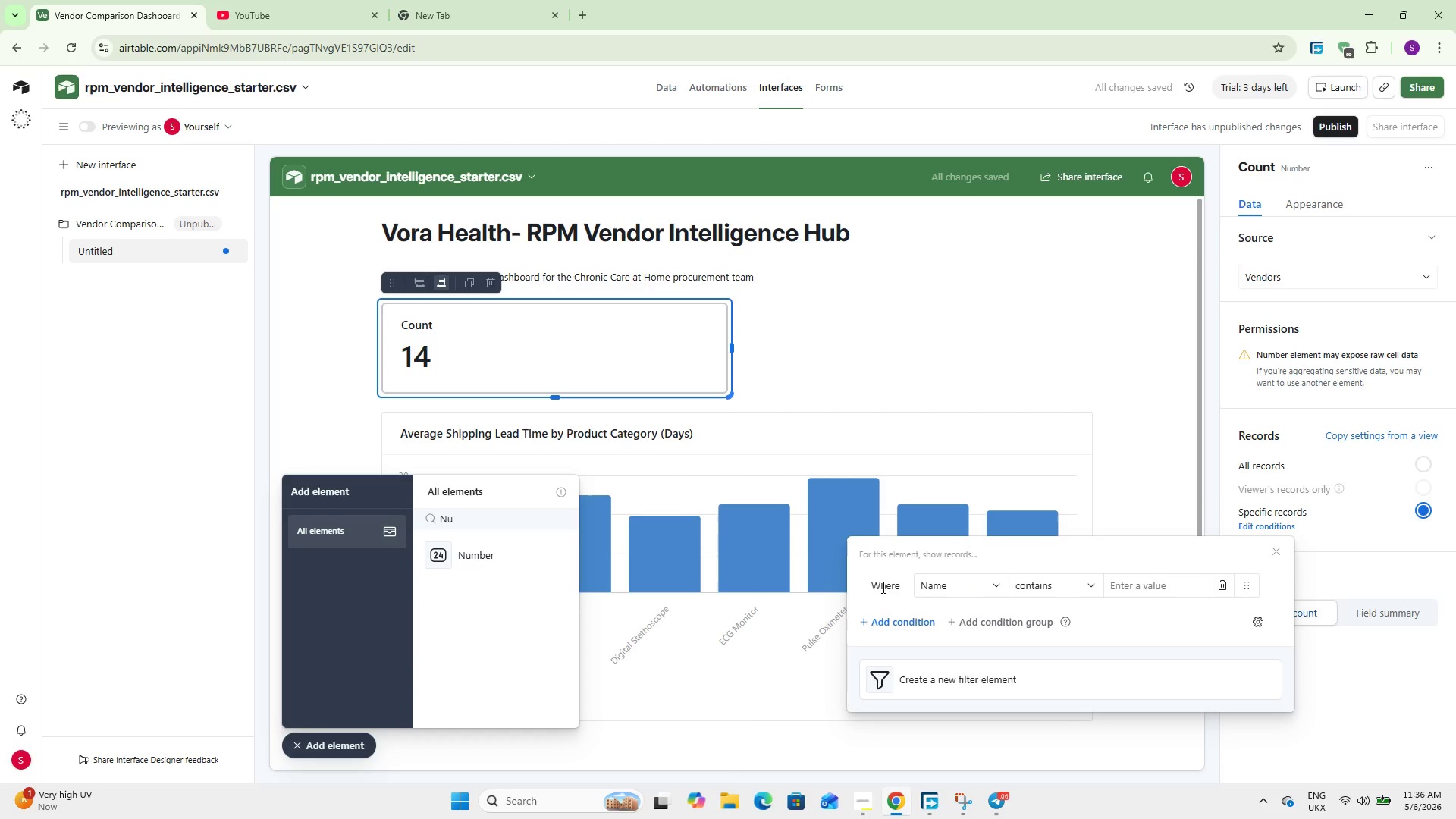 
double_click([936, 568])
 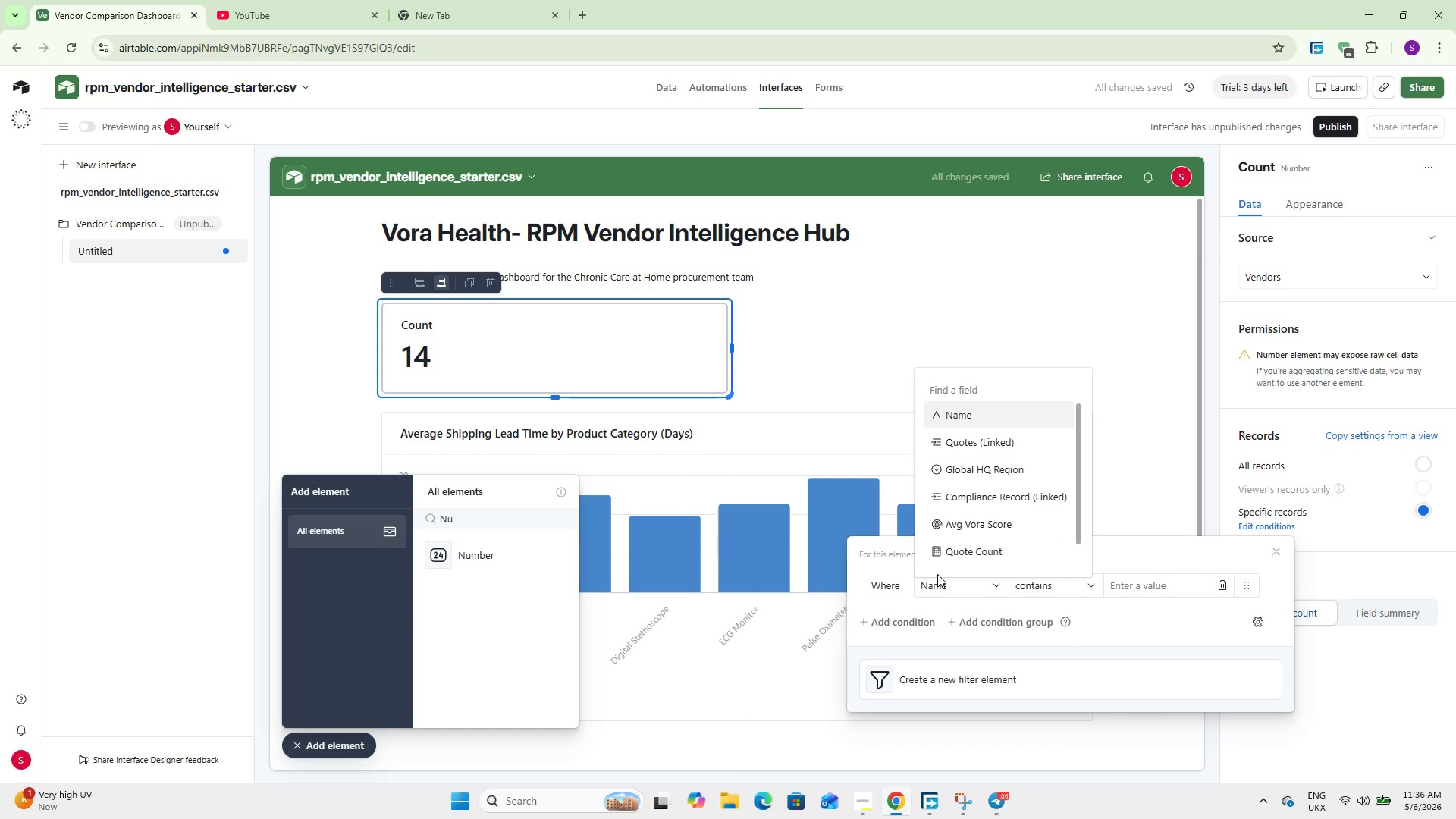 
key(G)
 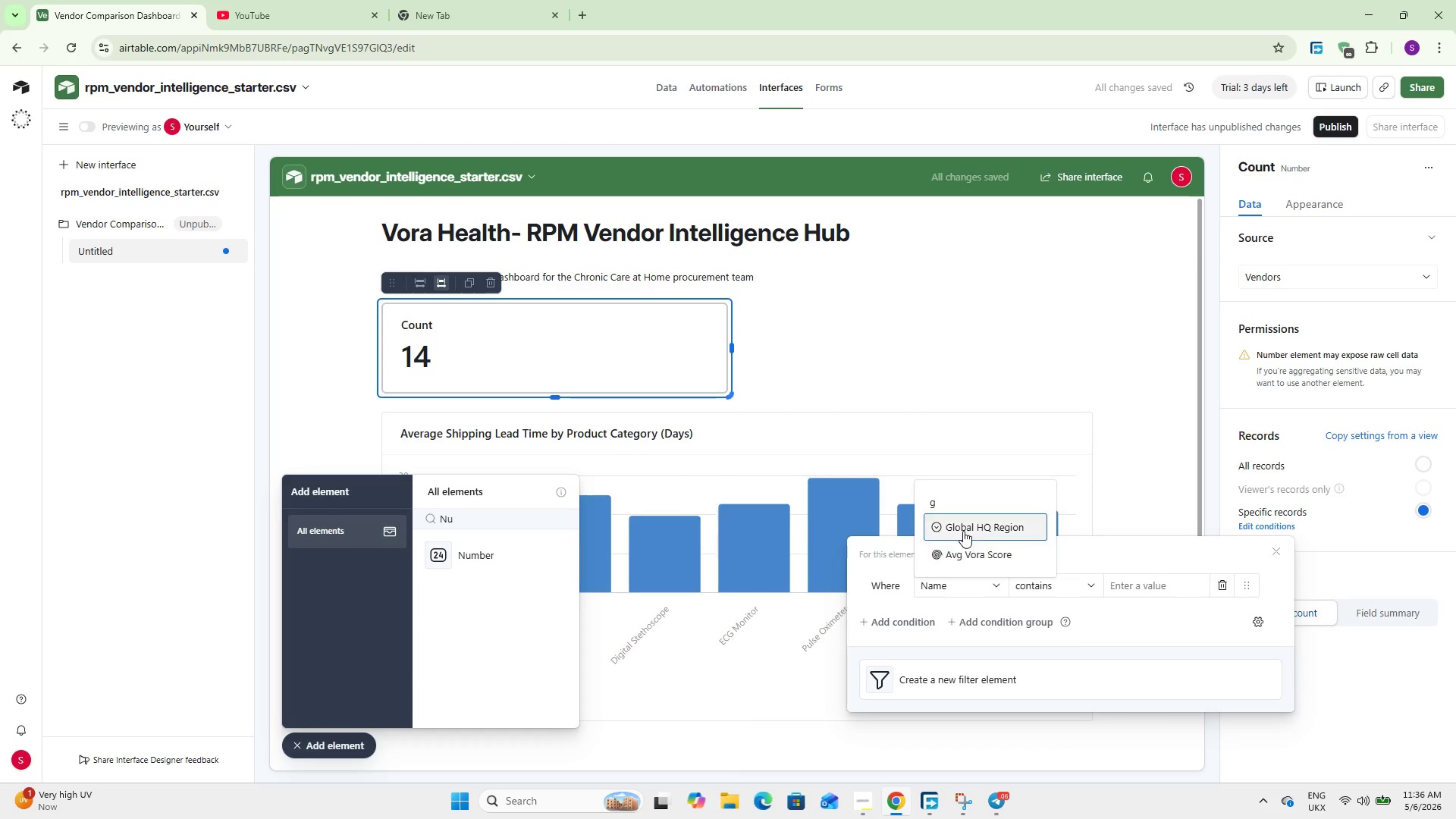 
left_click([963, 530])
 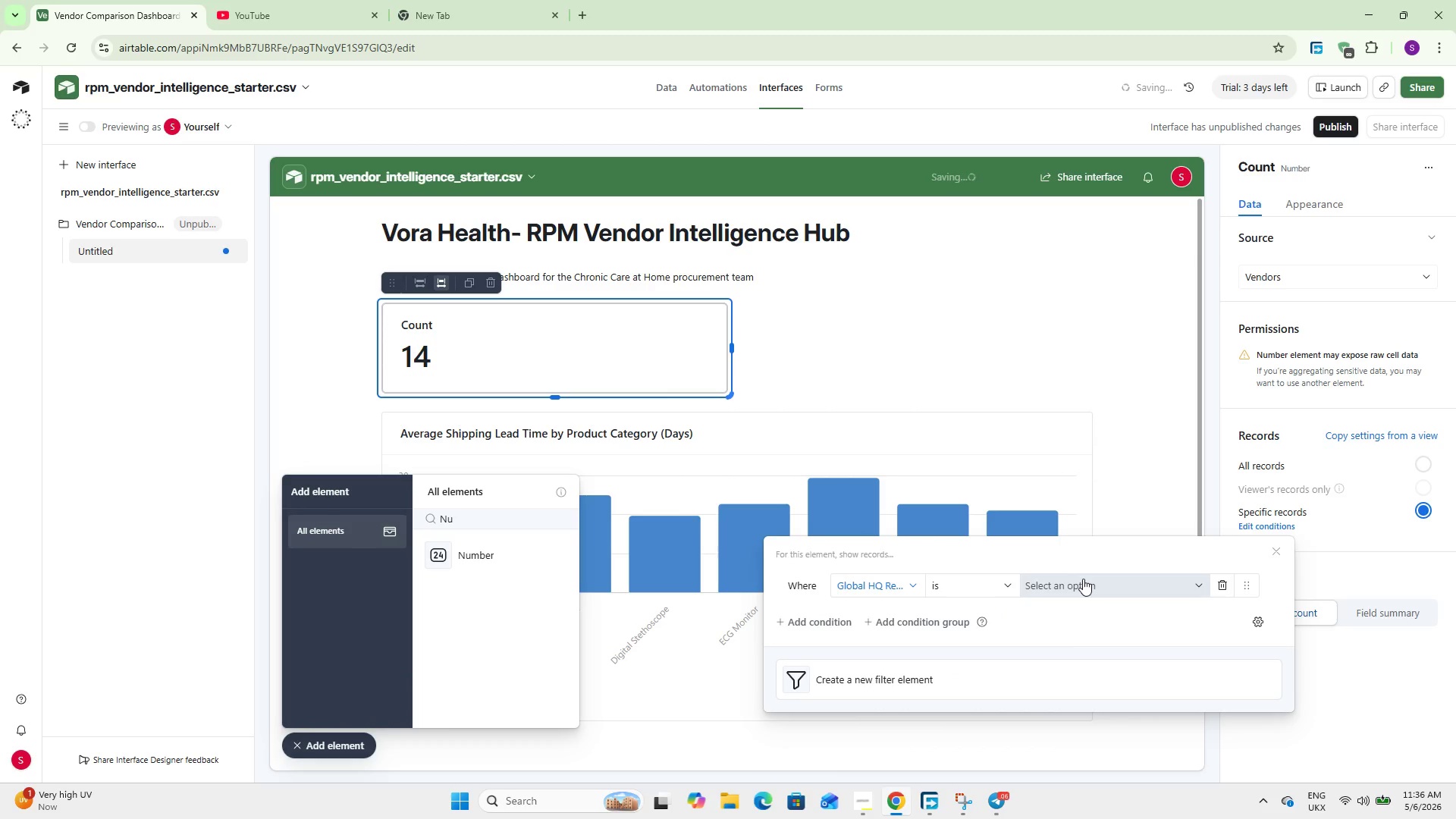 
left_click([1083, 579])
 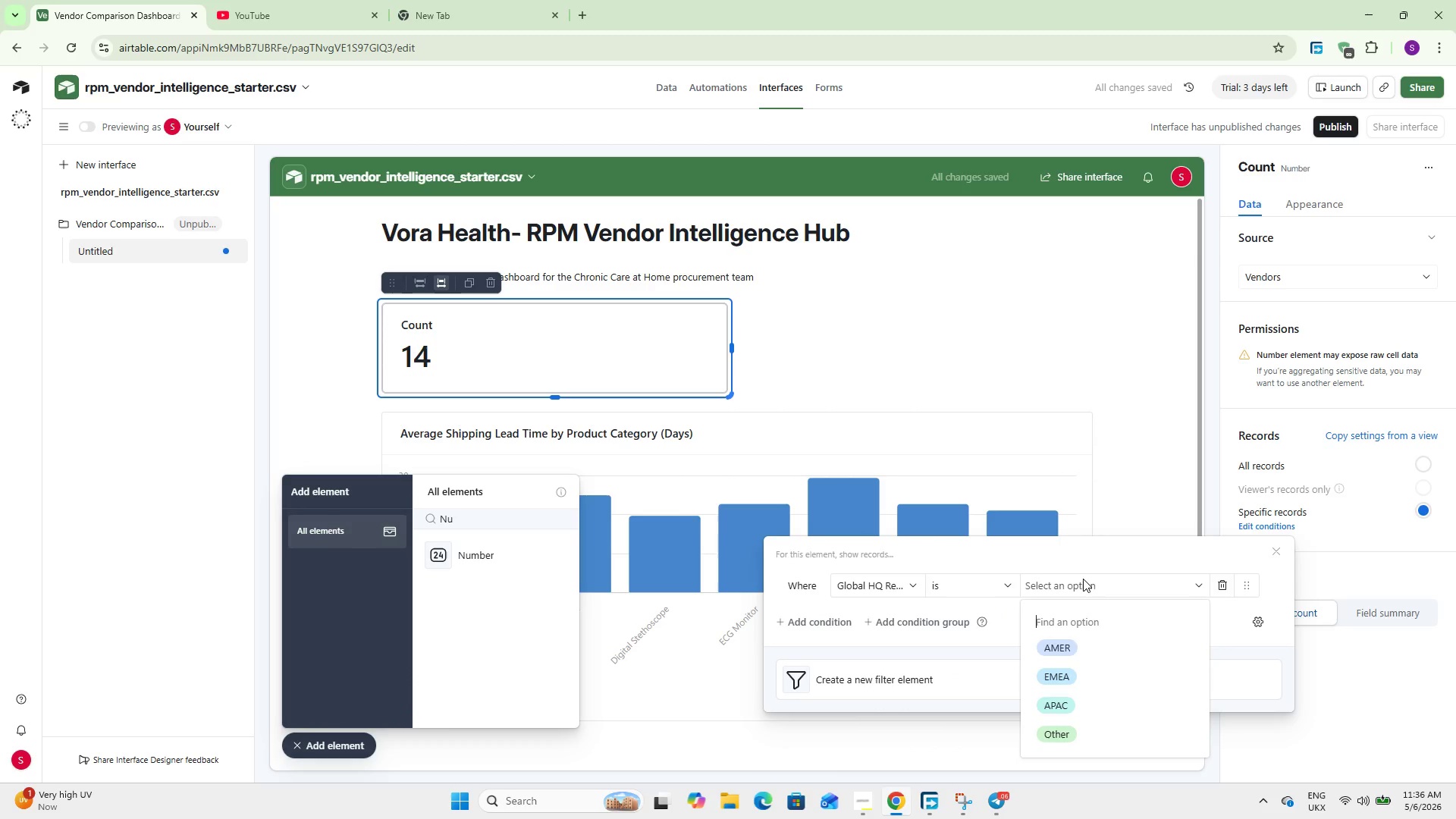 
key(Shift+A)
 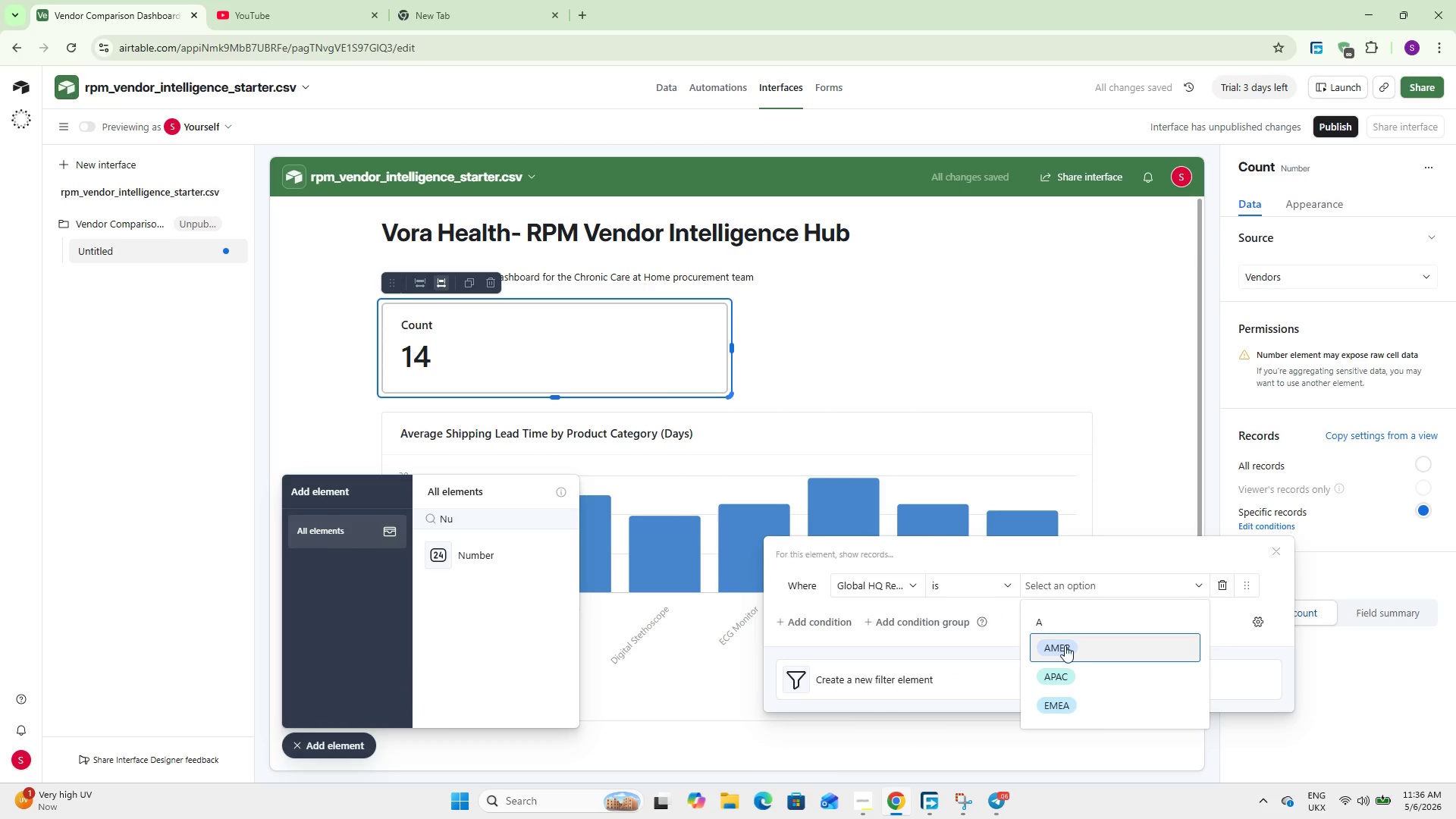 
left_click([1063, 647])
 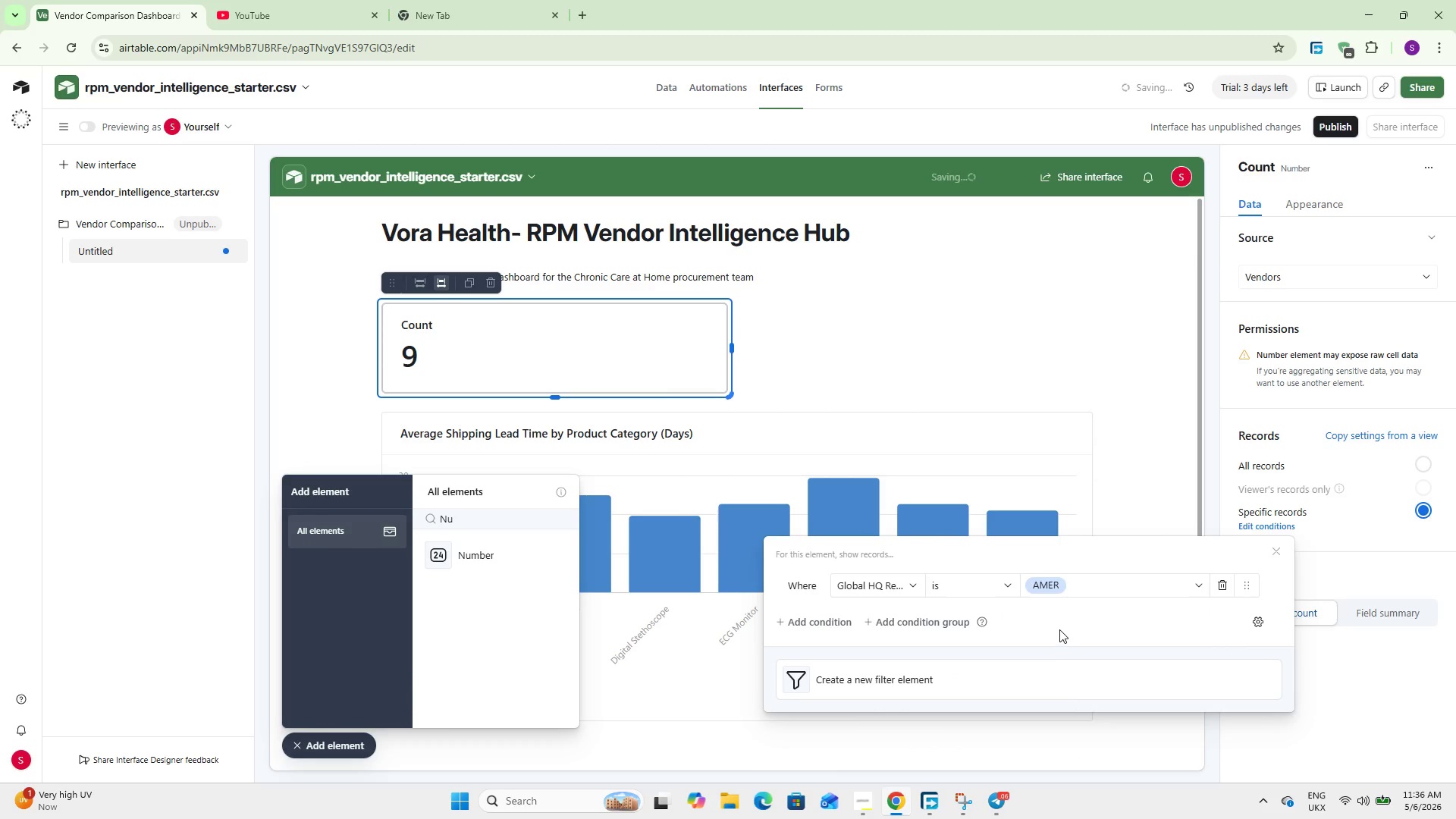 
left_click([1059, 629])
 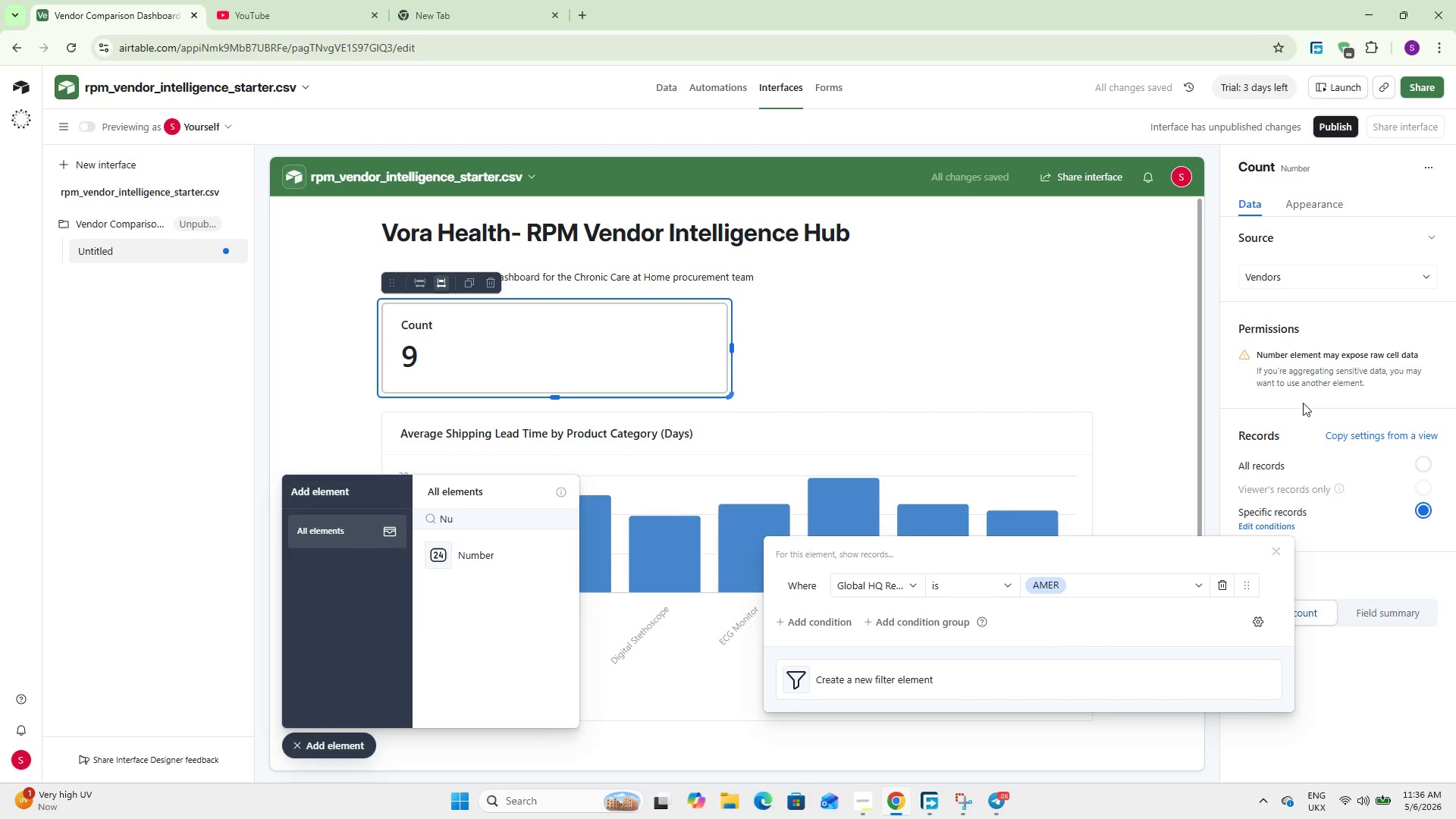 
left_click([1335, 165])
 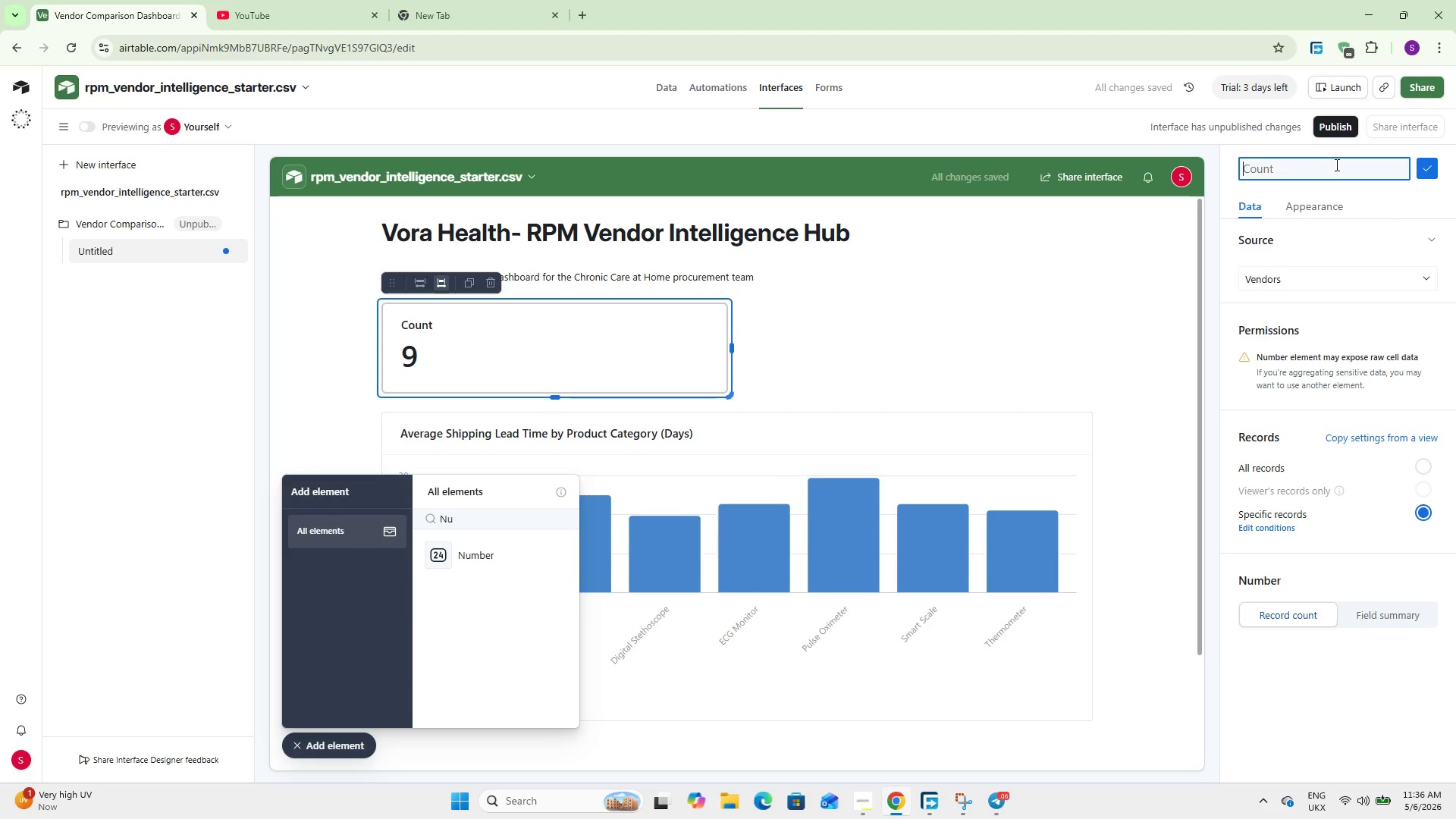 
type(AMER Vendors)
 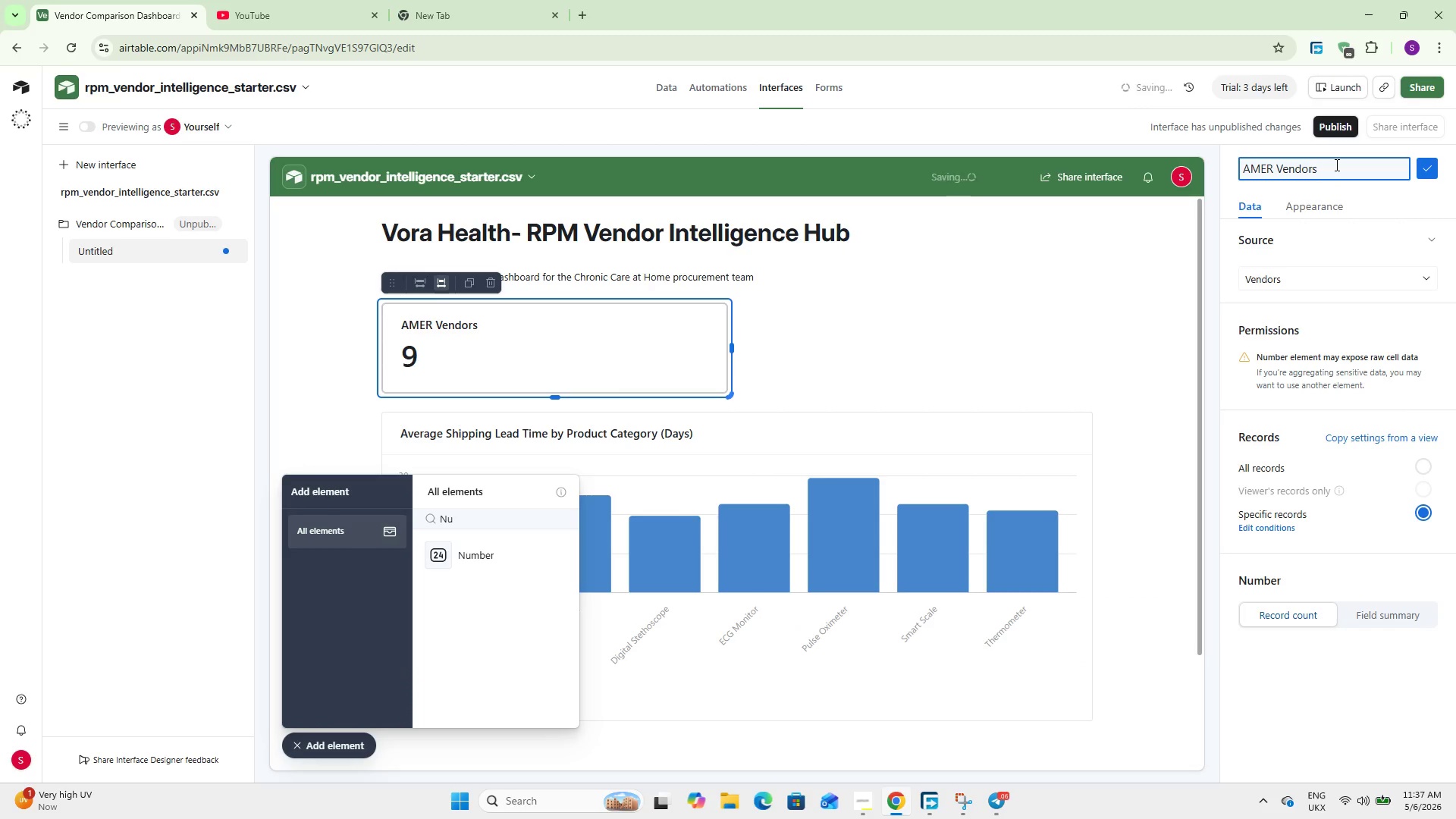 
left_click([1014, 325])
 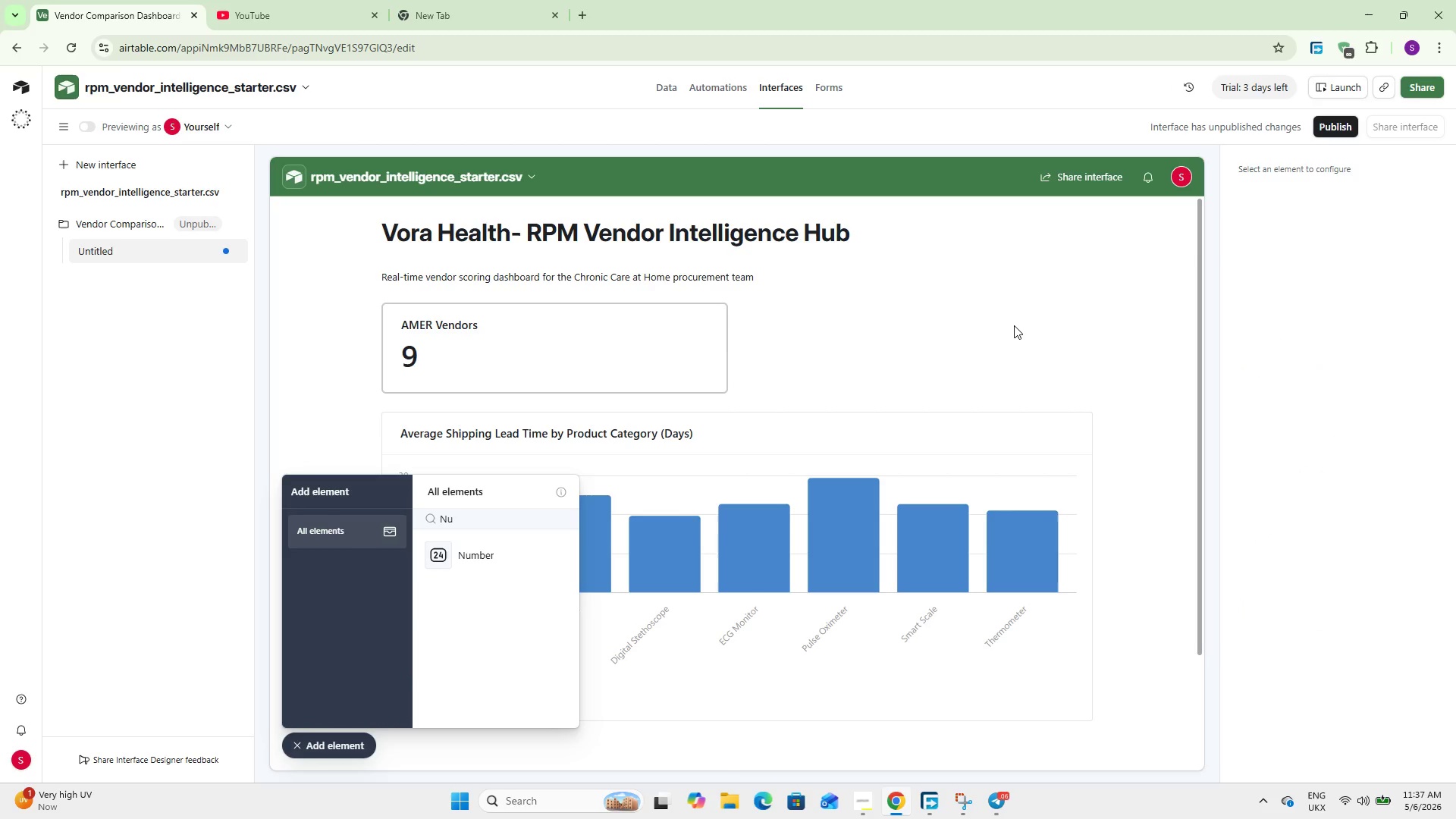 
right_click([592, 340])
 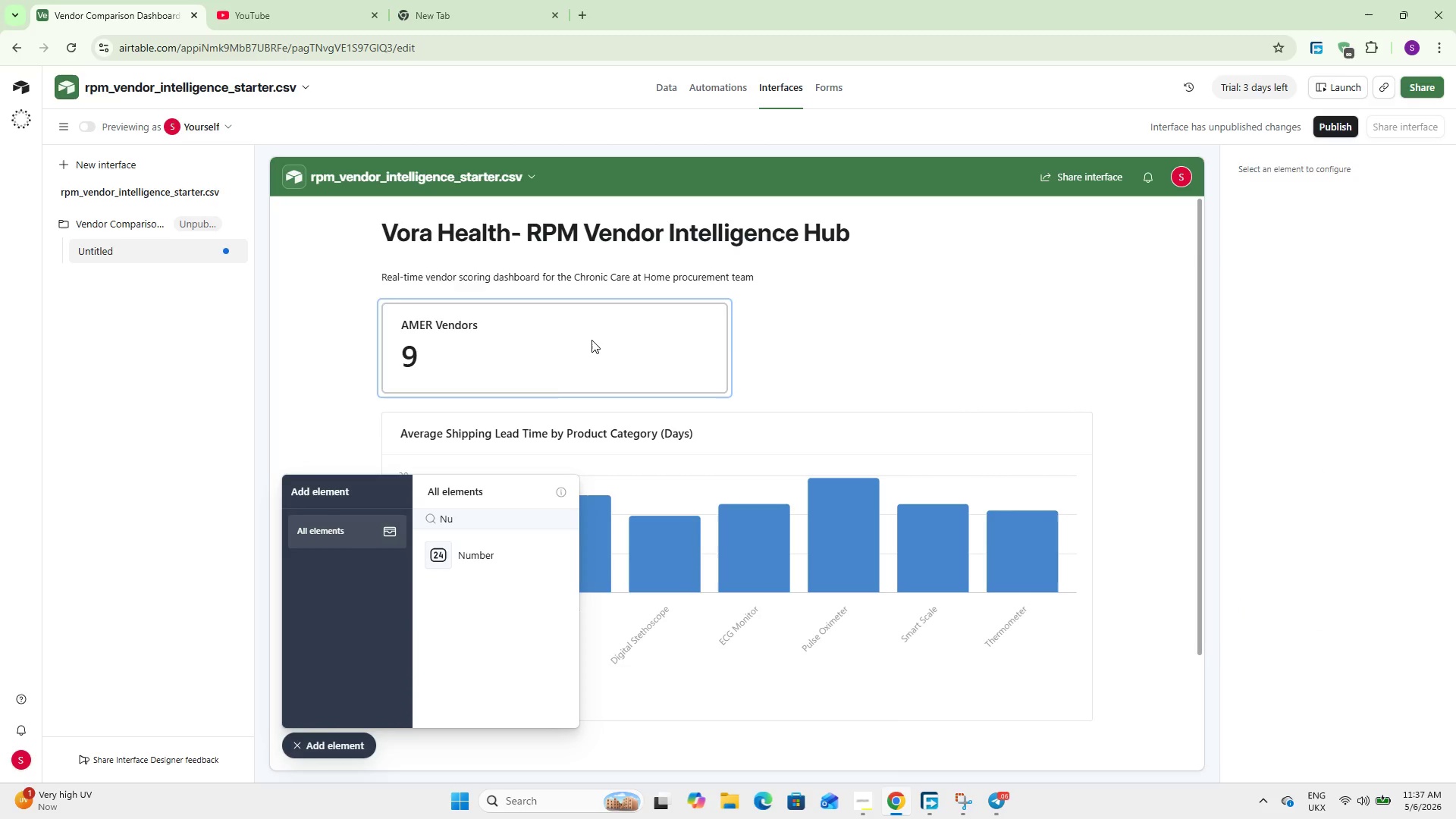 
double_click([592, 340])
 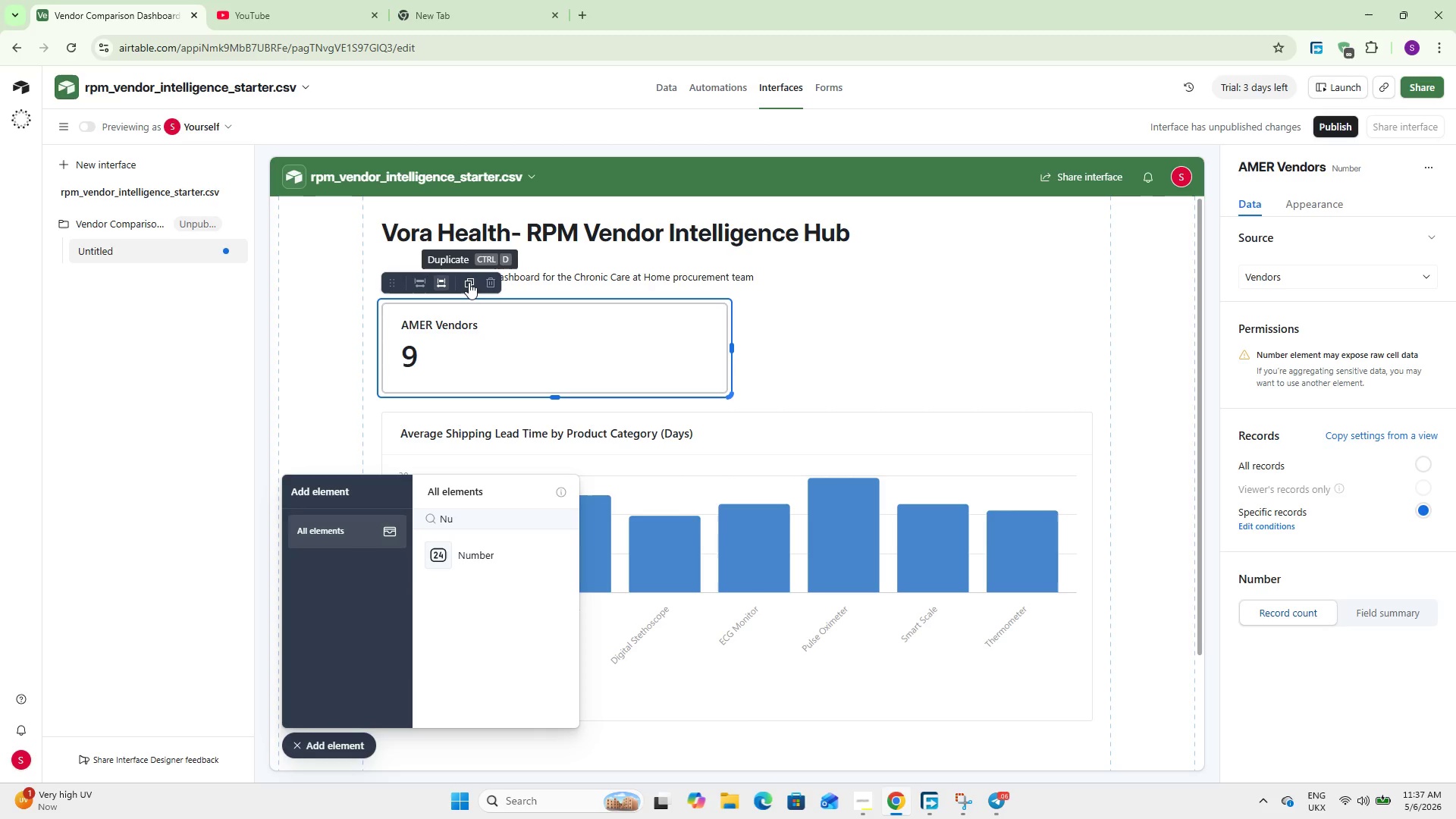 
left_click([469, 284])
 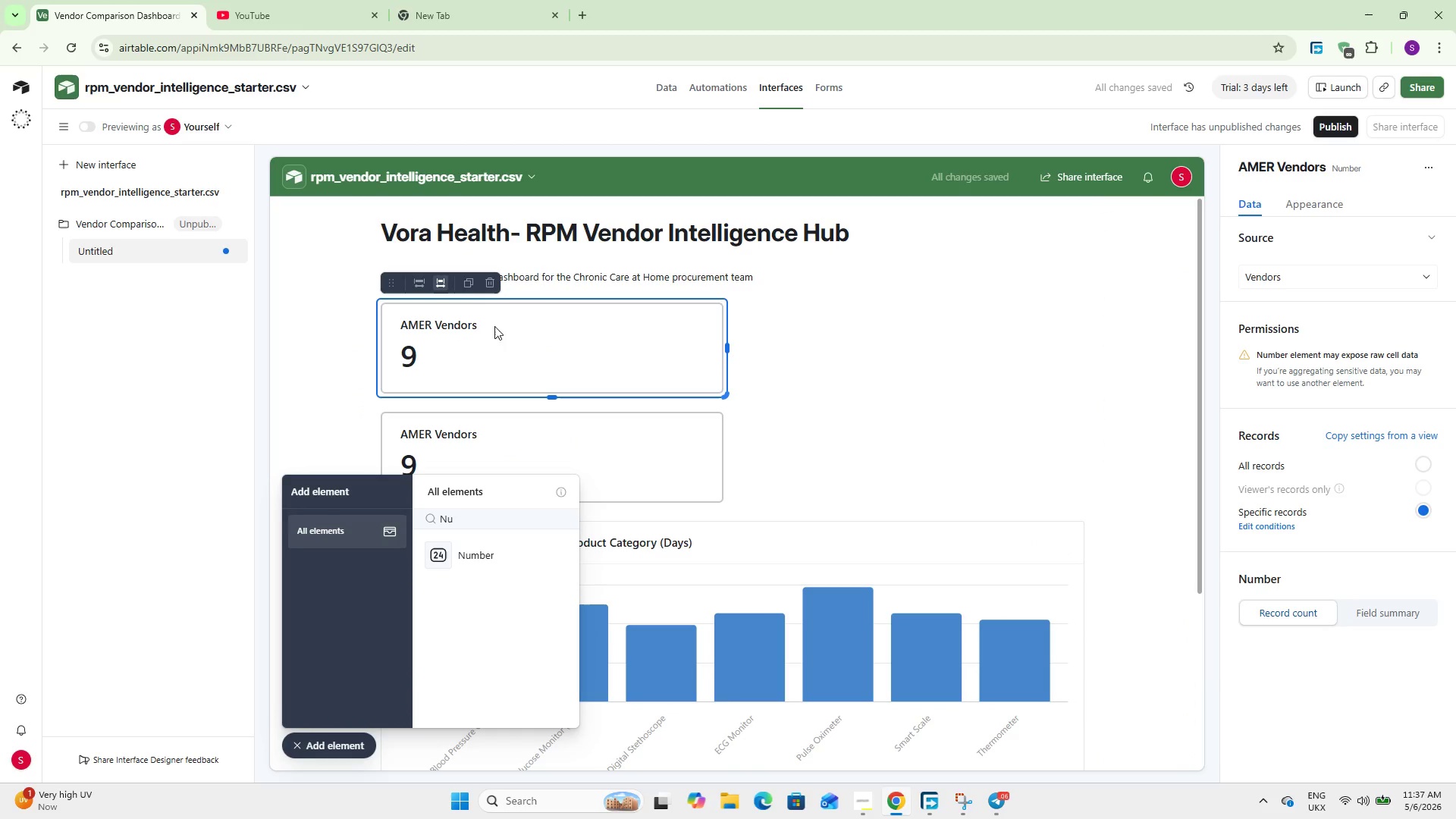 
left_click([468, 285])
 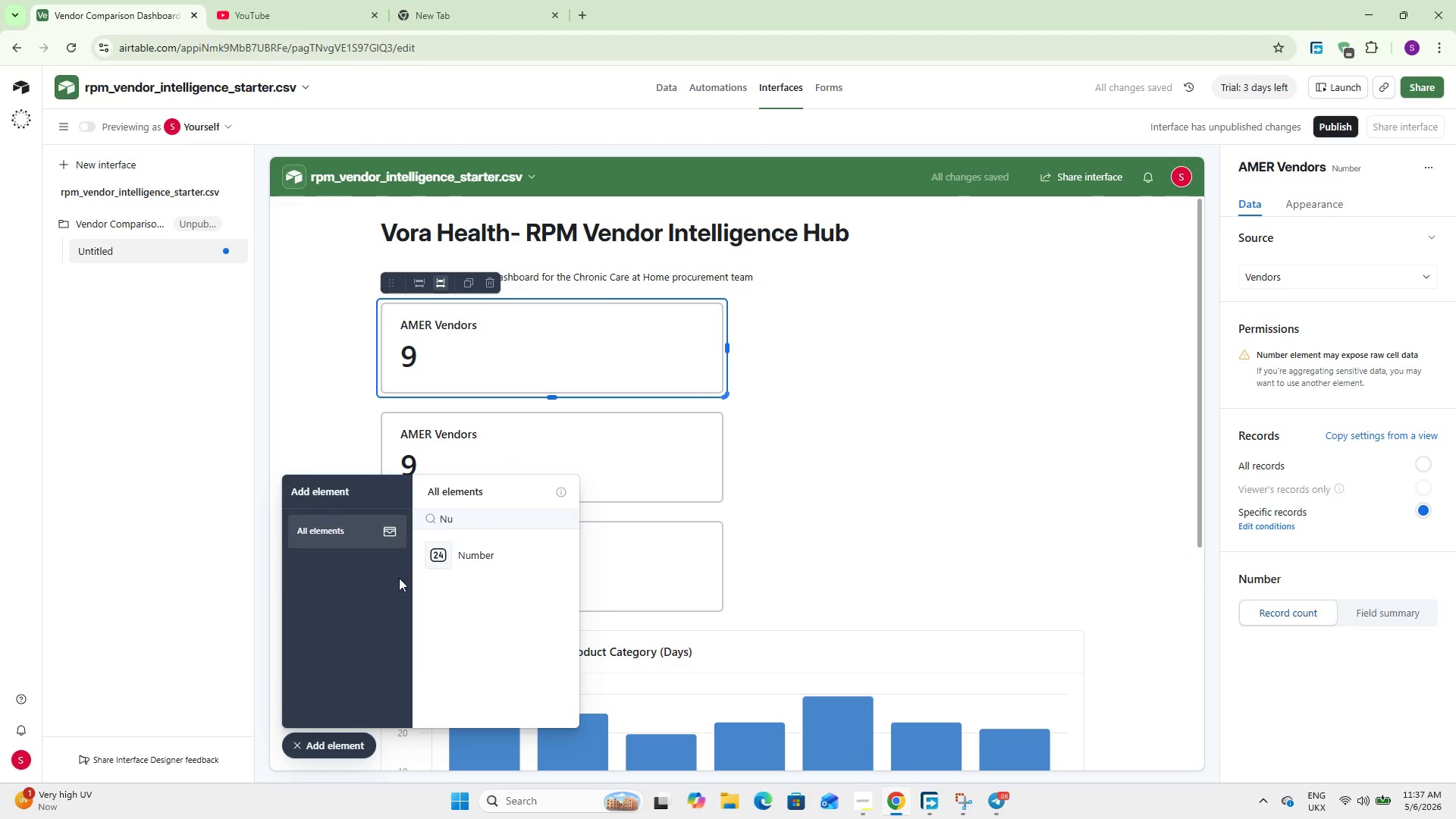 
left_click([343, 751])
 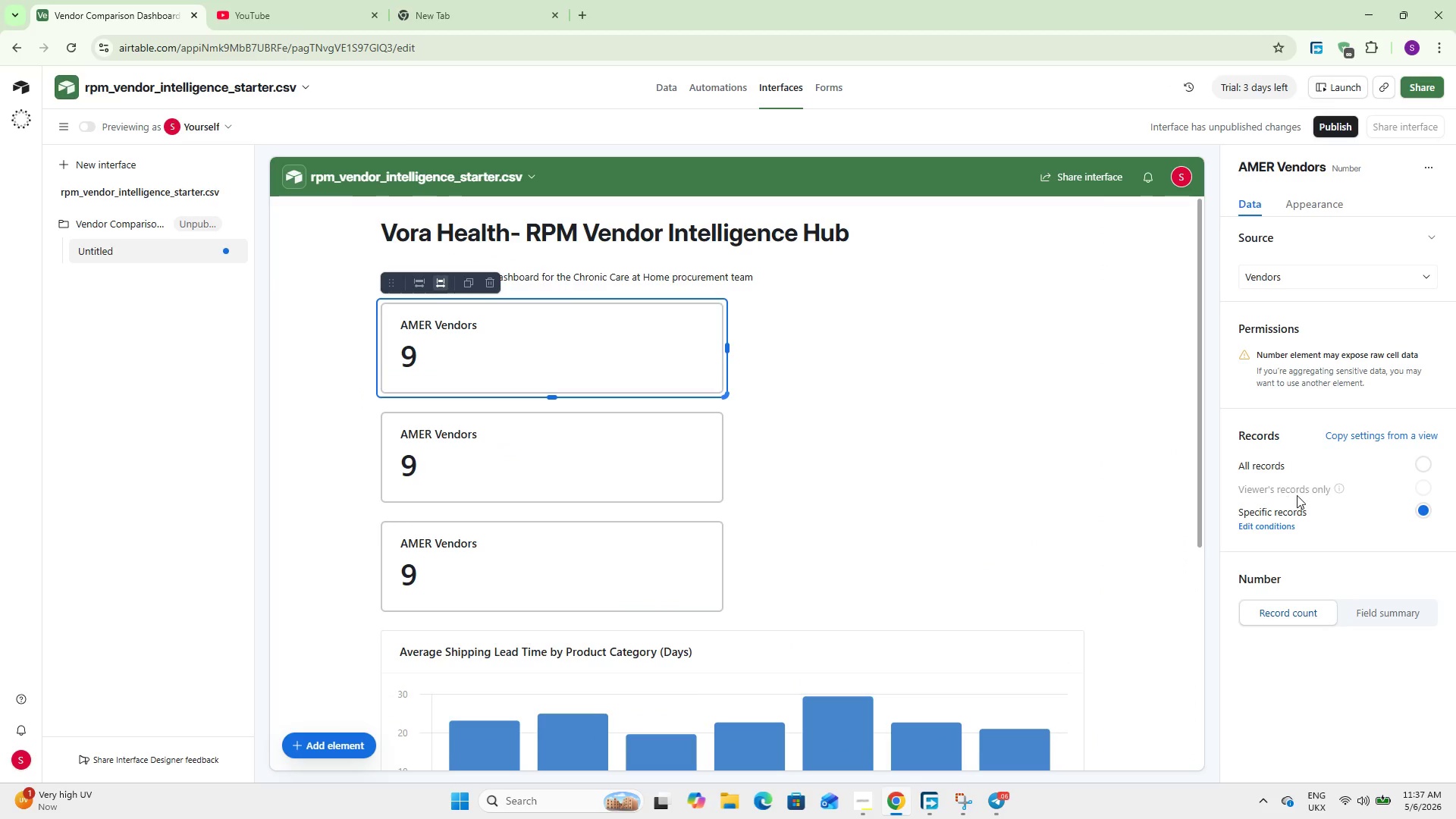 
wait(5.08)
 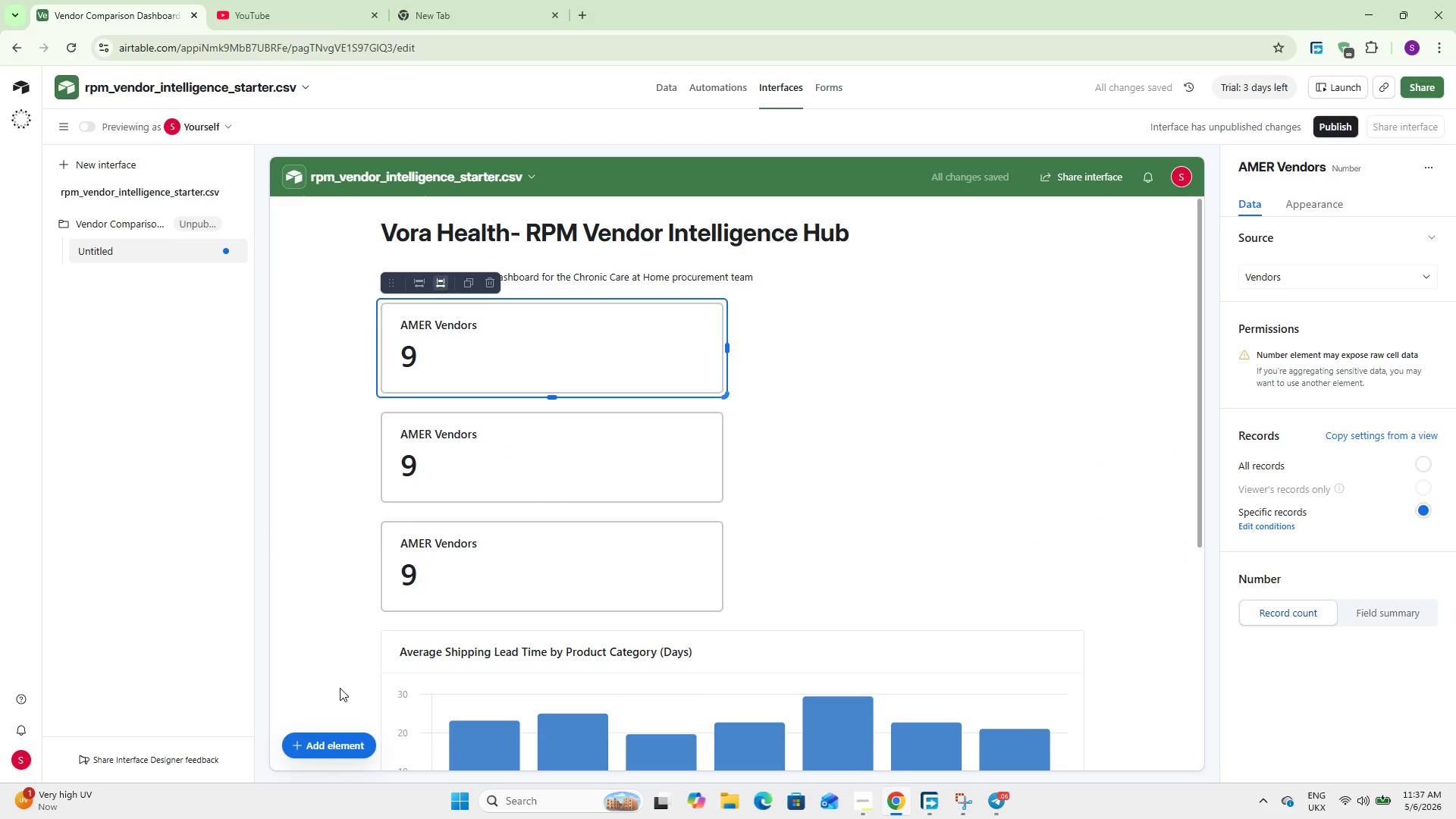 
left_click([1260, 529])
 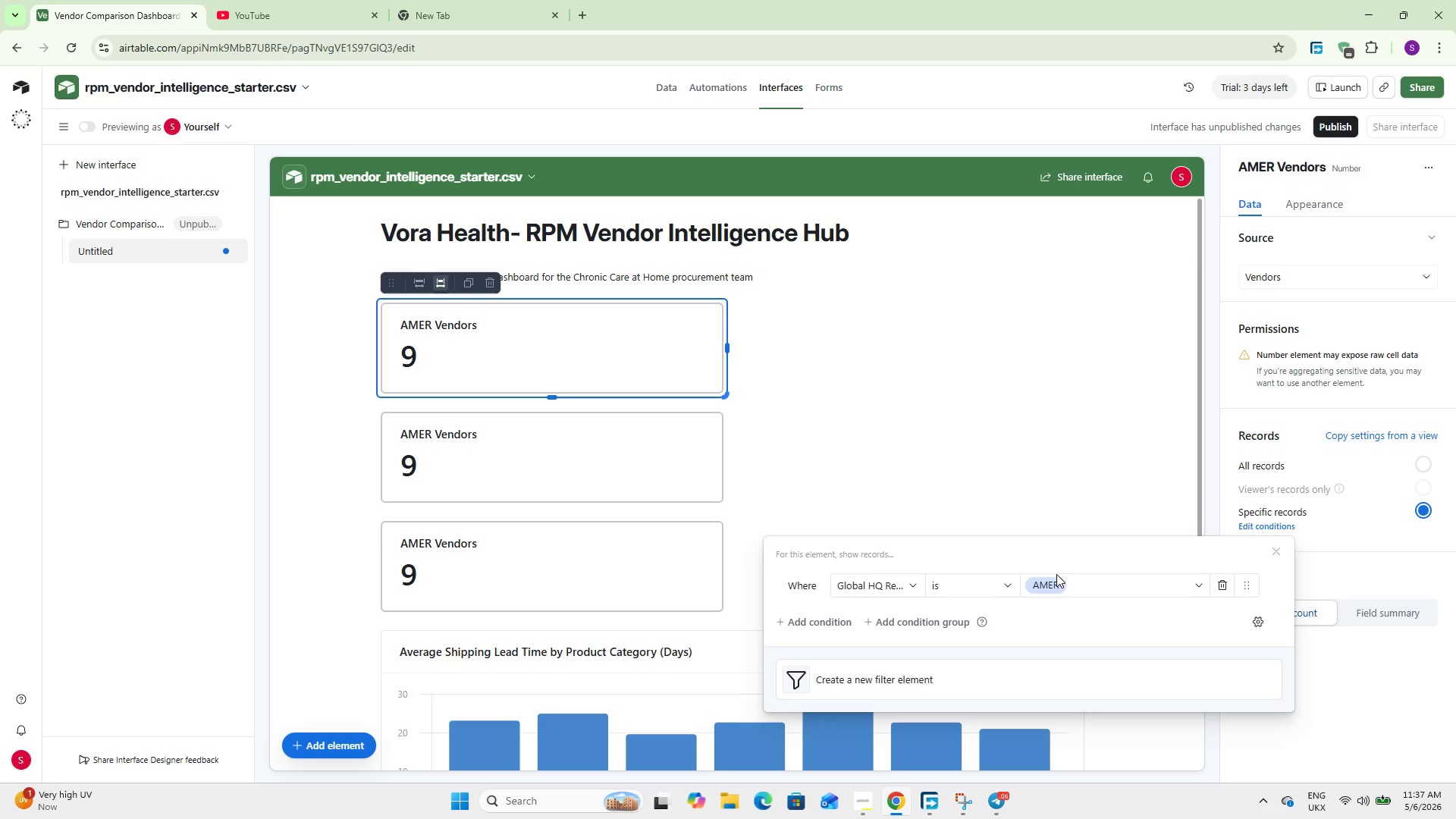 
left_click([1062, 585])
 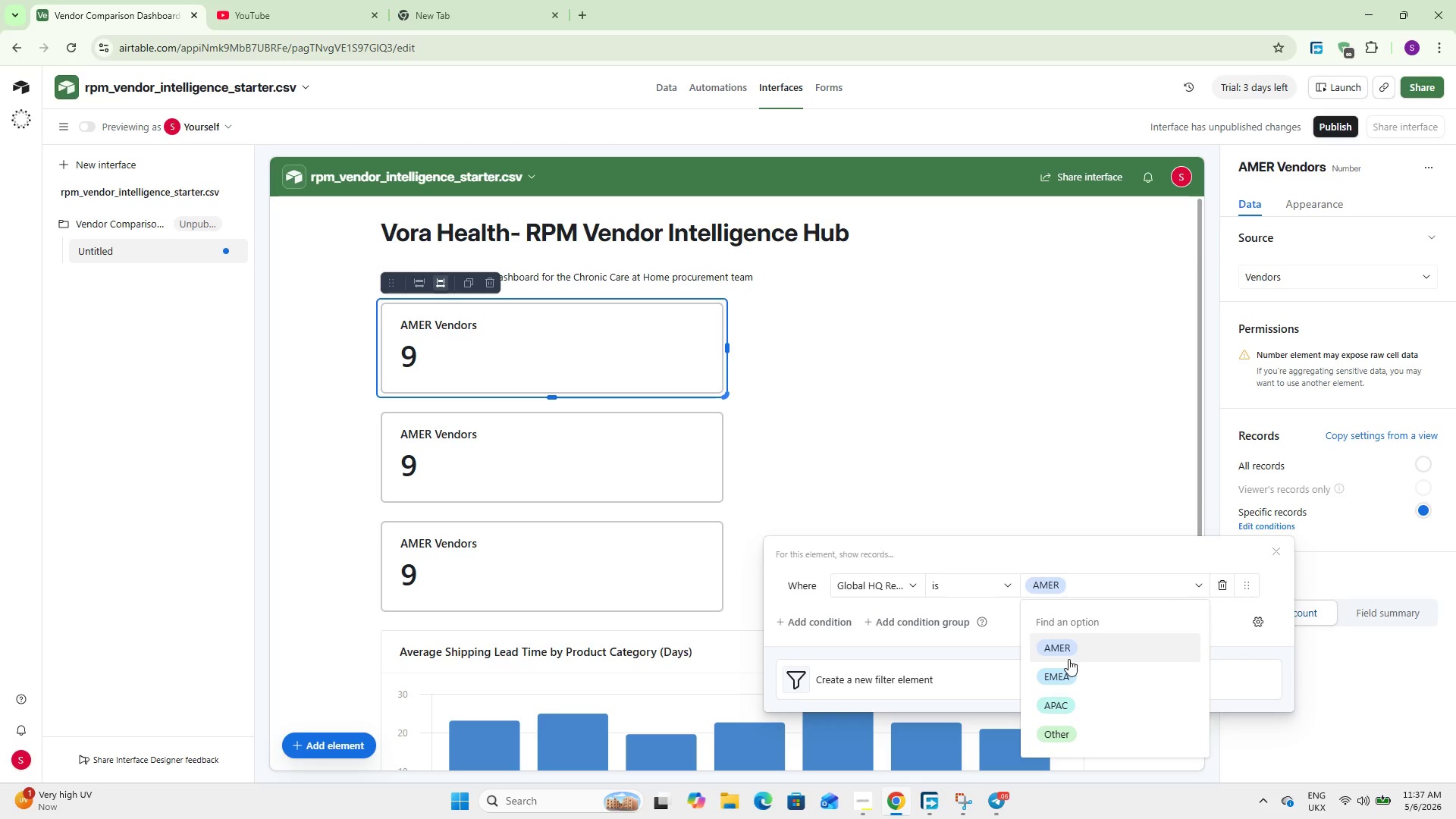 
left_click([1068, 671])
 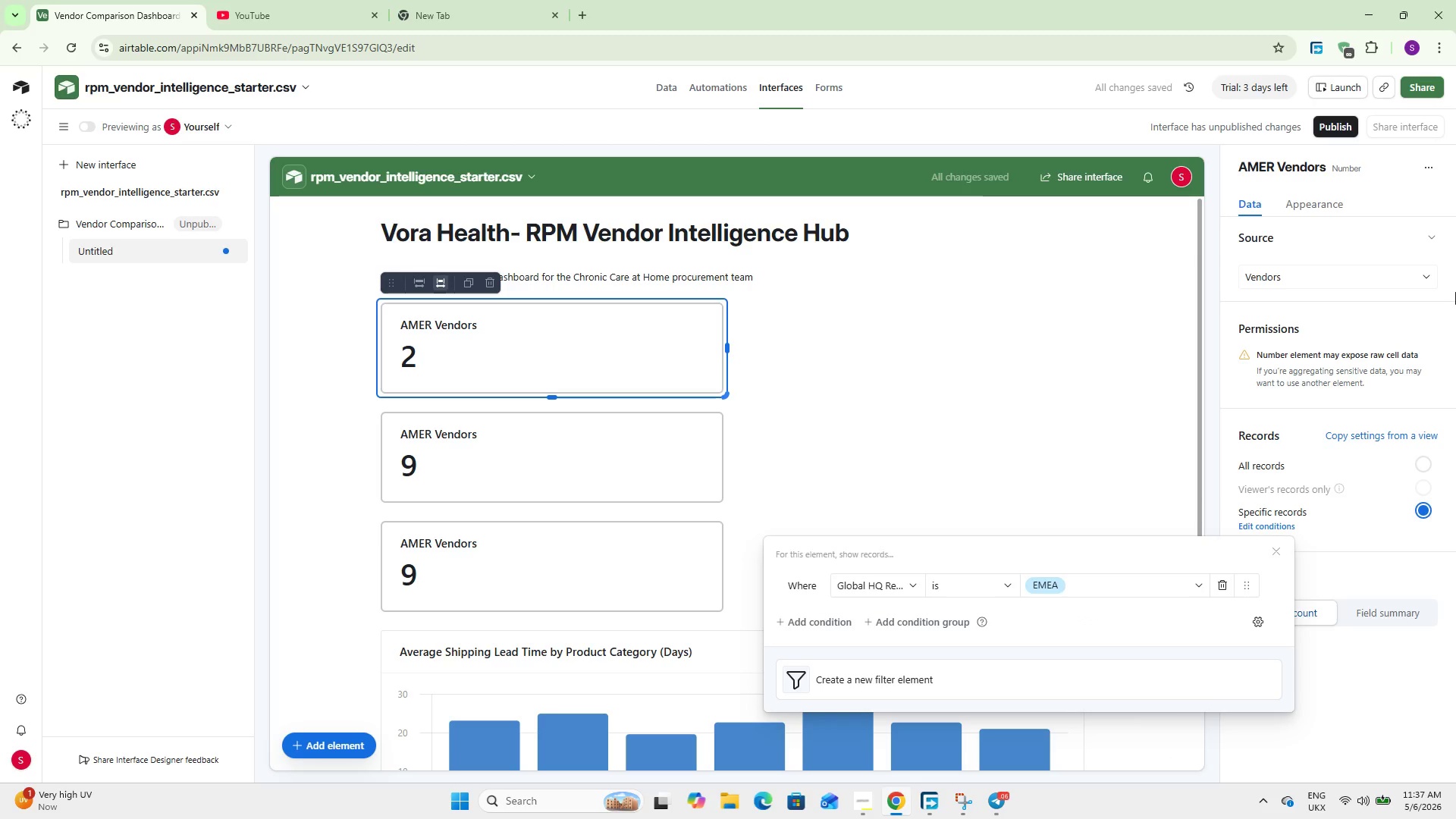 
left_click([1378, 173])
 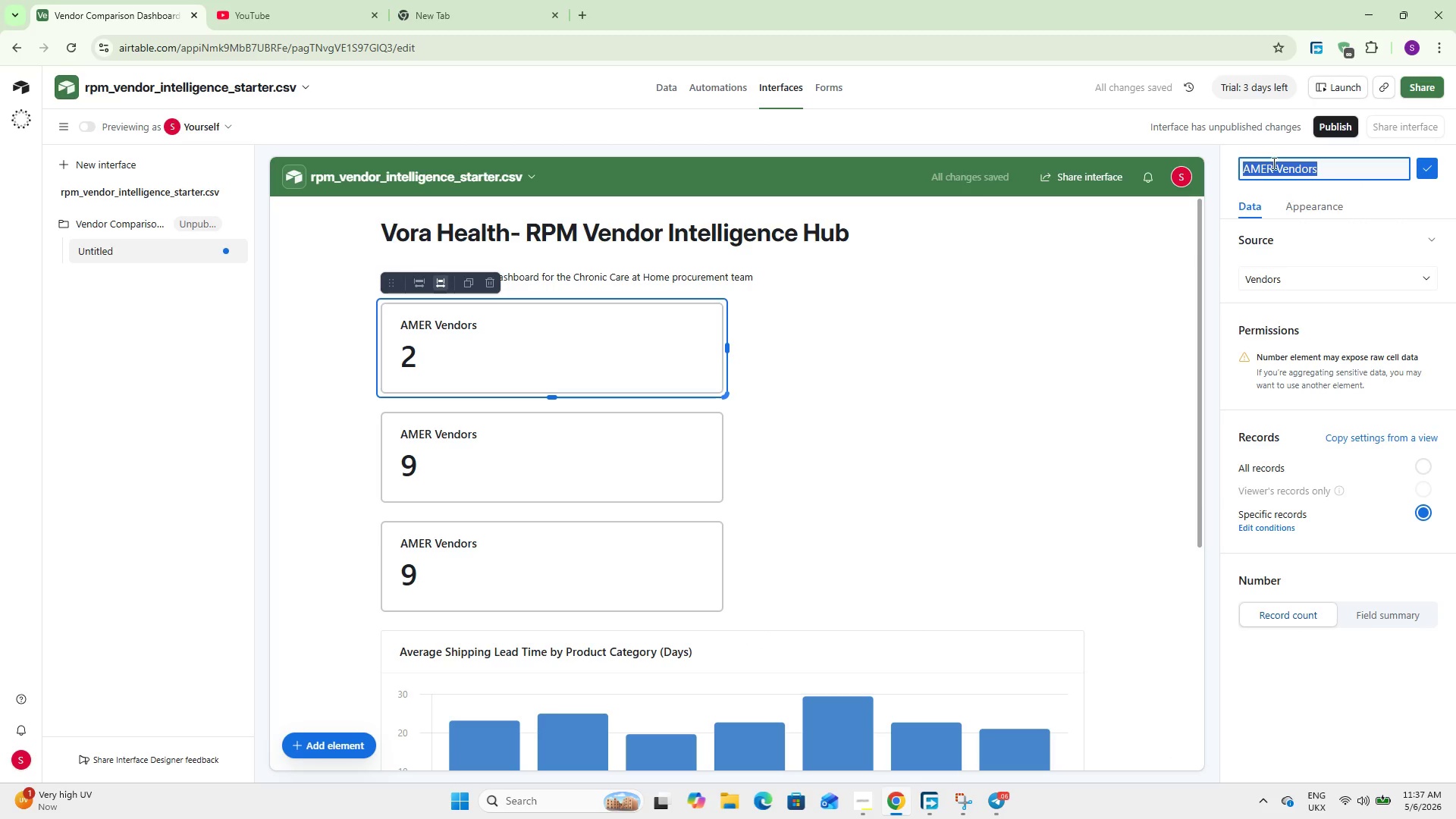 
left_click([1272, 162])
 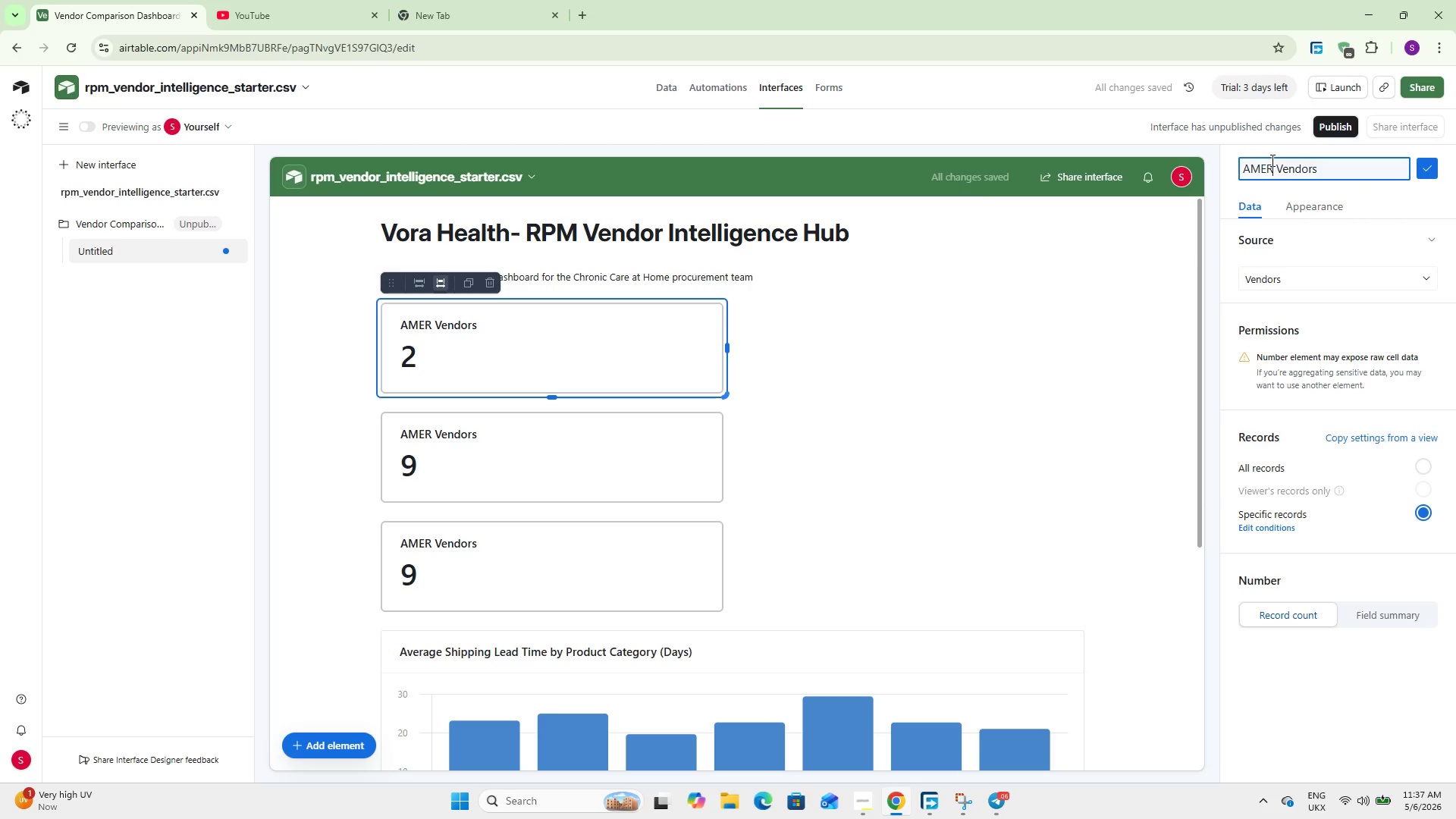 
key(Backspace)
key(Backspace)
key(Backspace)
key(Backspace)
type(EMEA)
 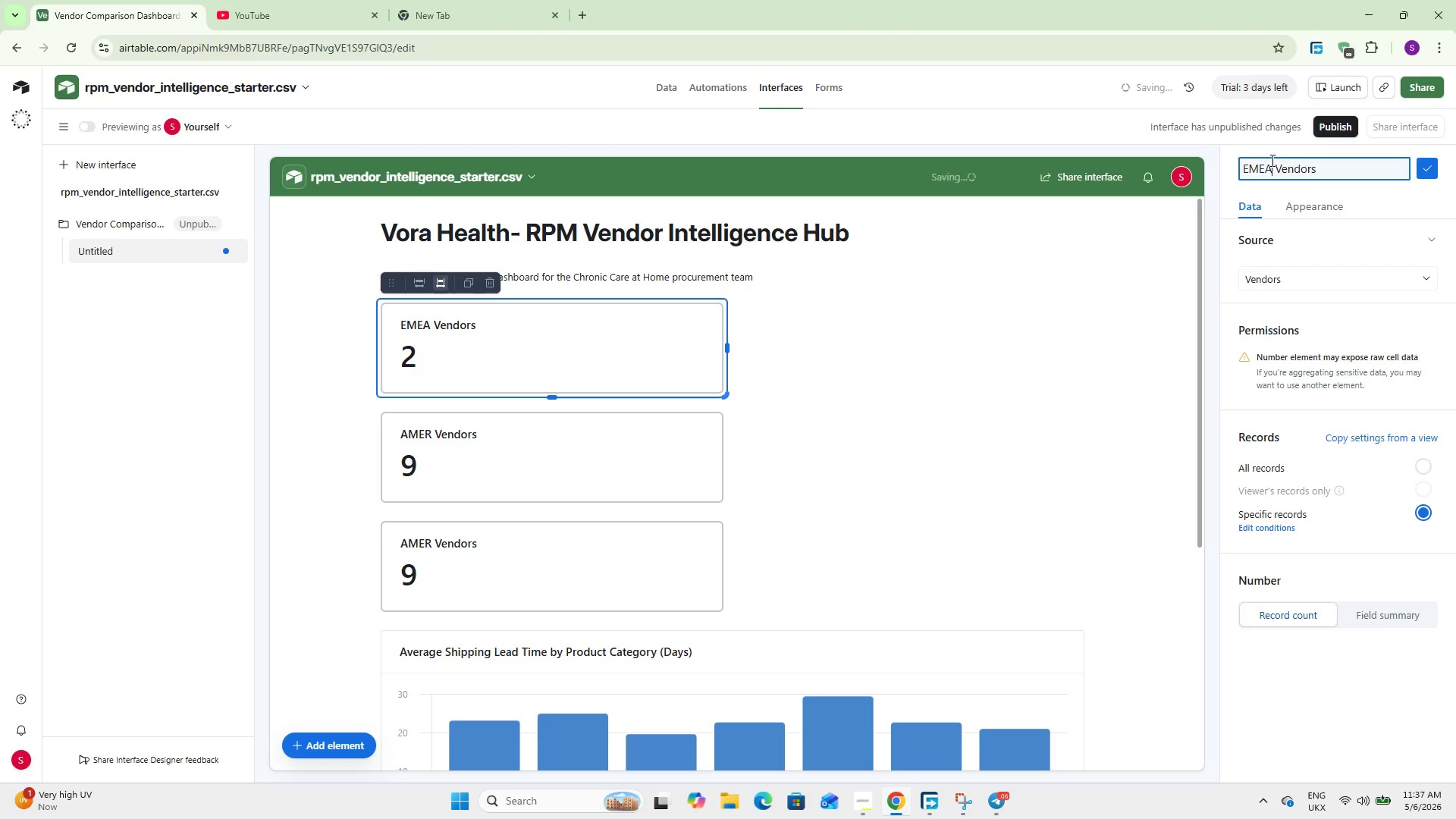 
left_click([543, 478])
 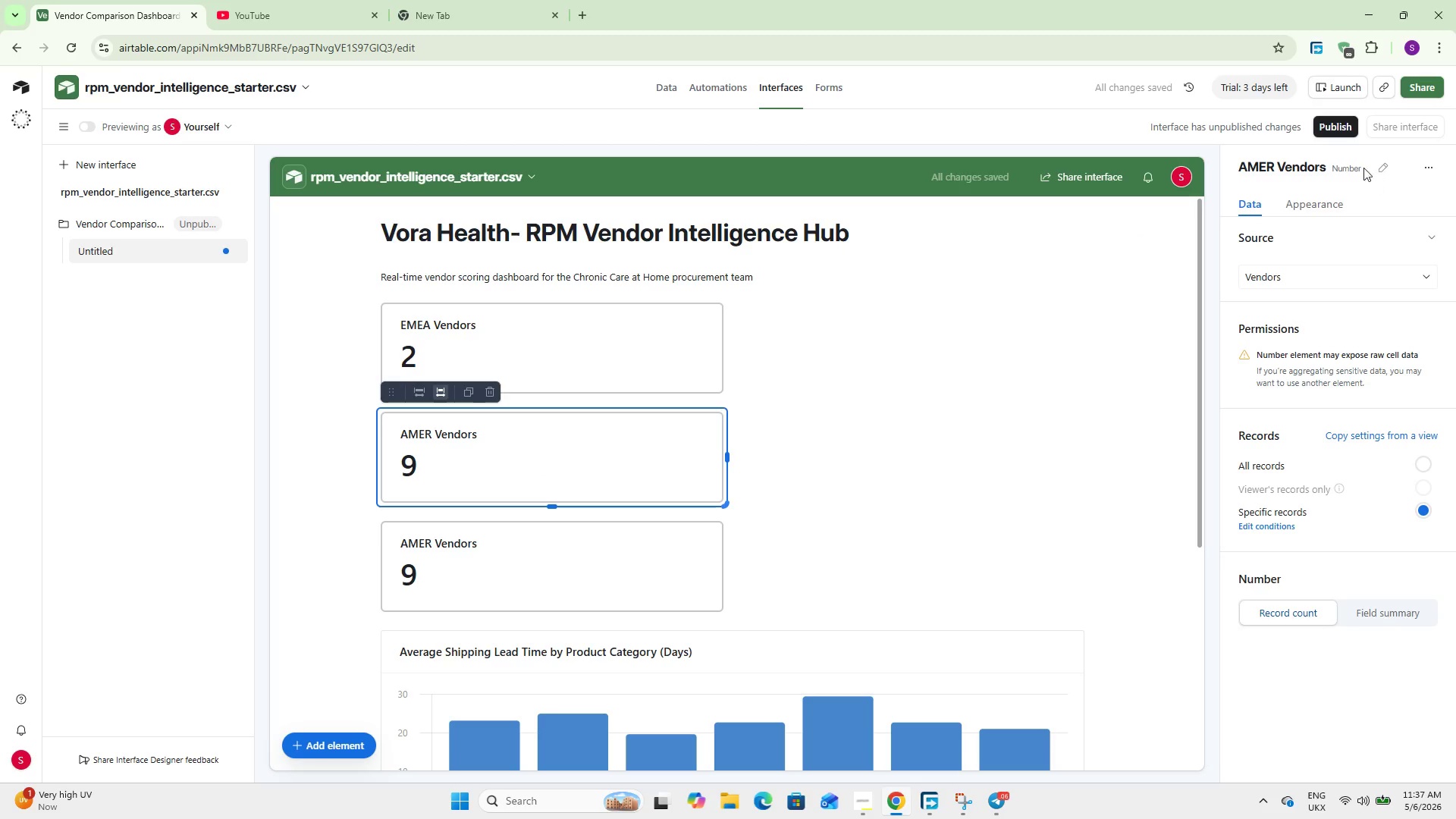 
left_click([1378, 167])
 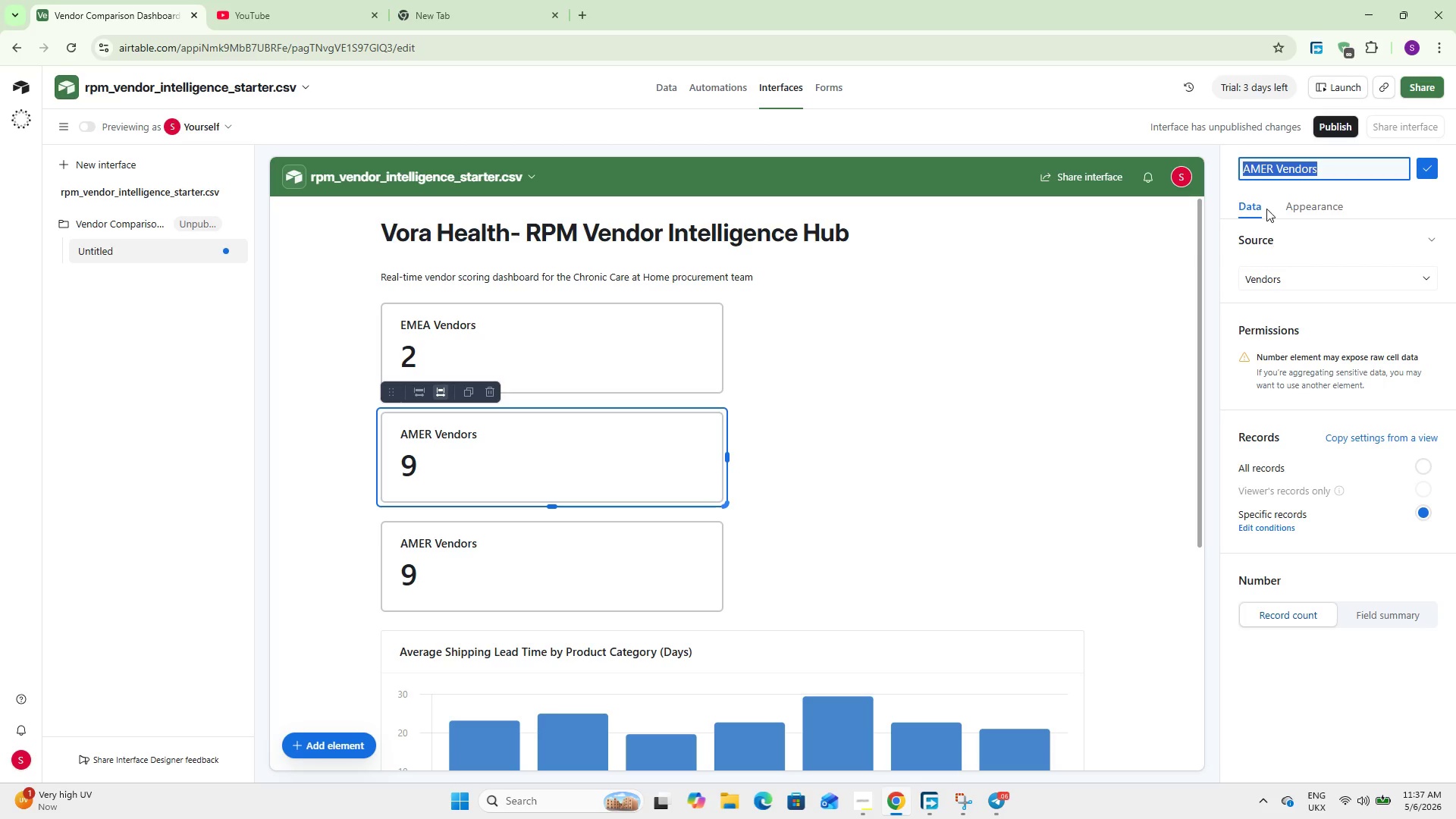 
left_click([1268, 166])
 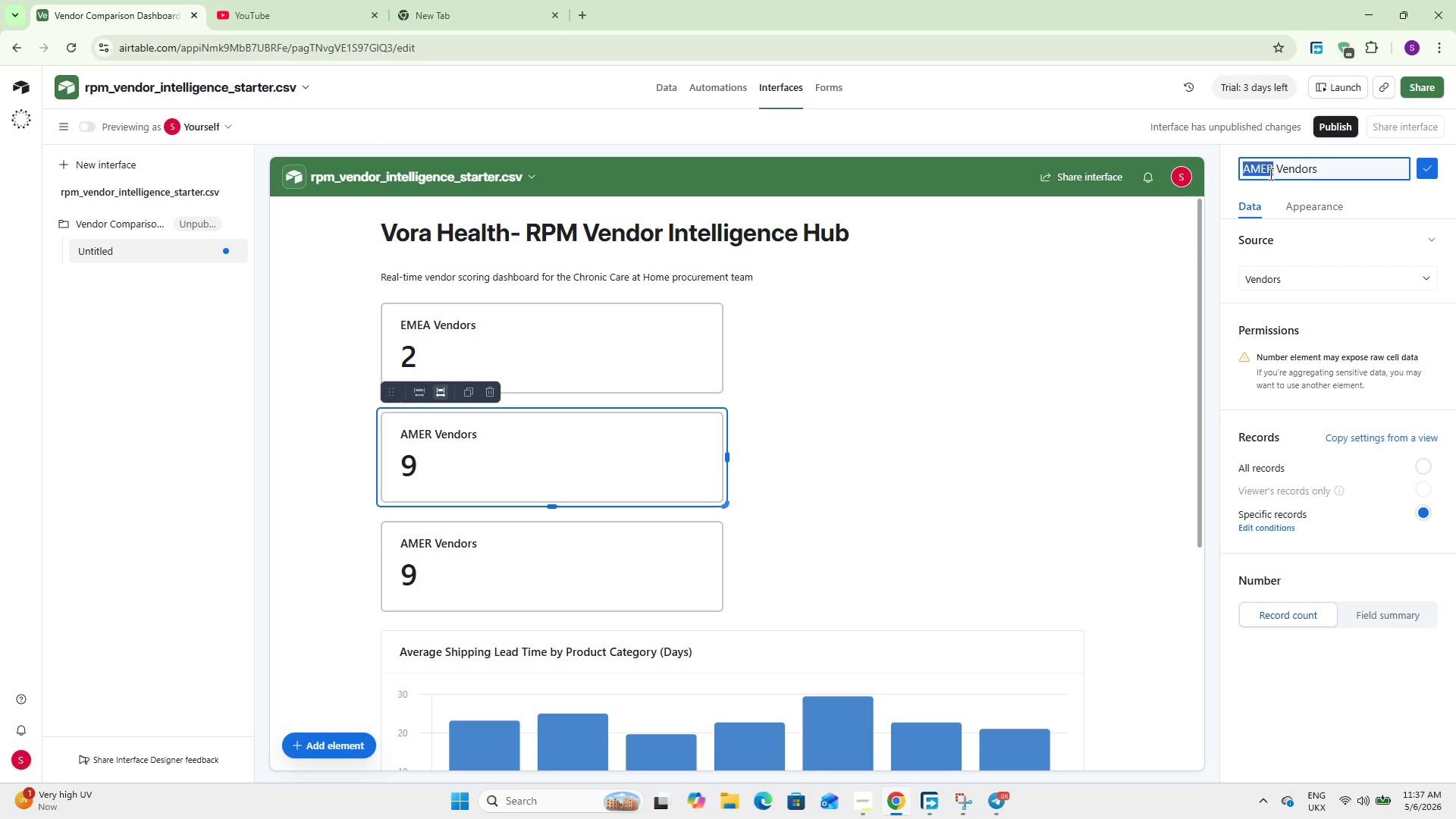 
triple_click([1269, 174])
 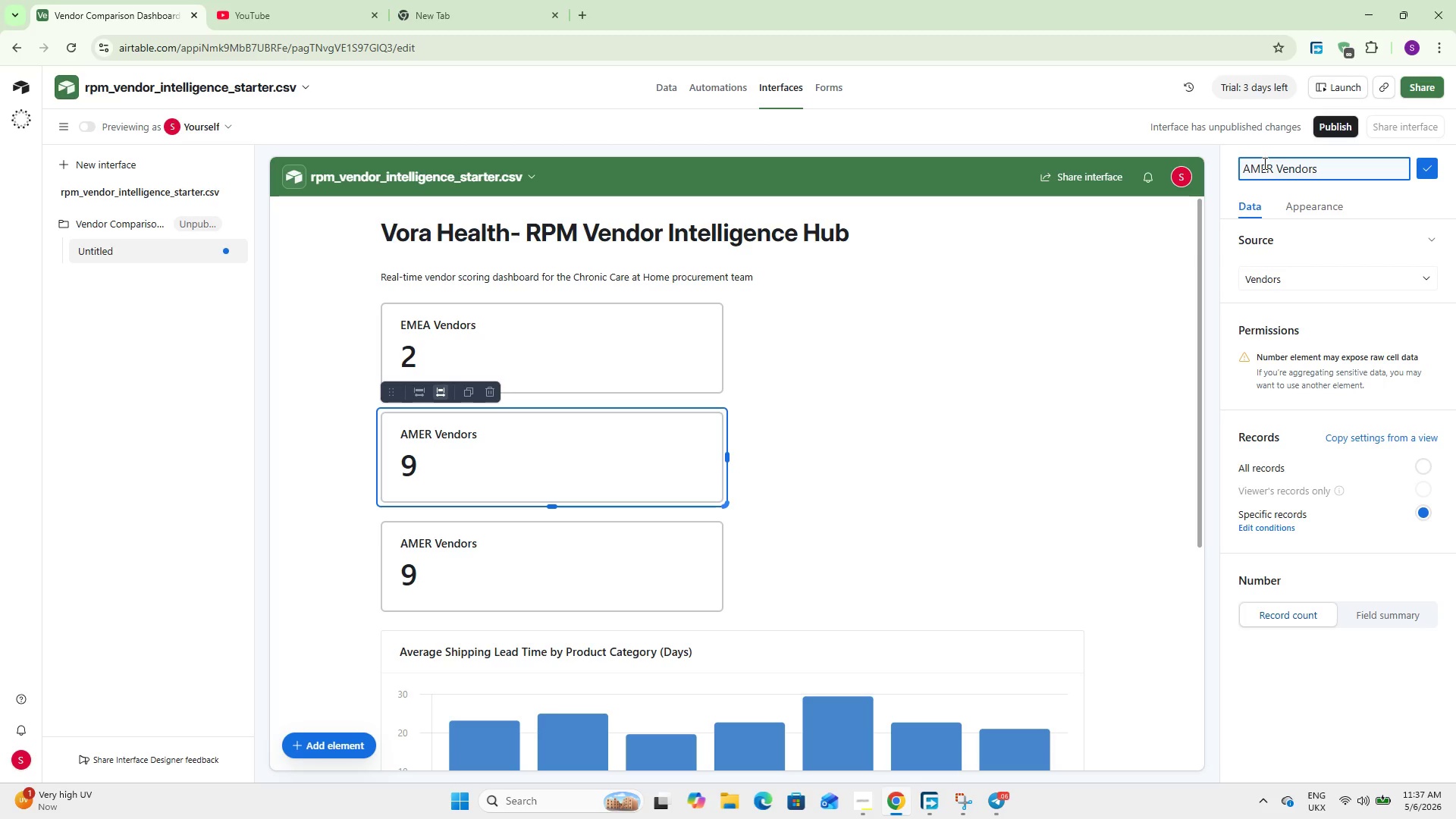 
double_click([1263, 163])
 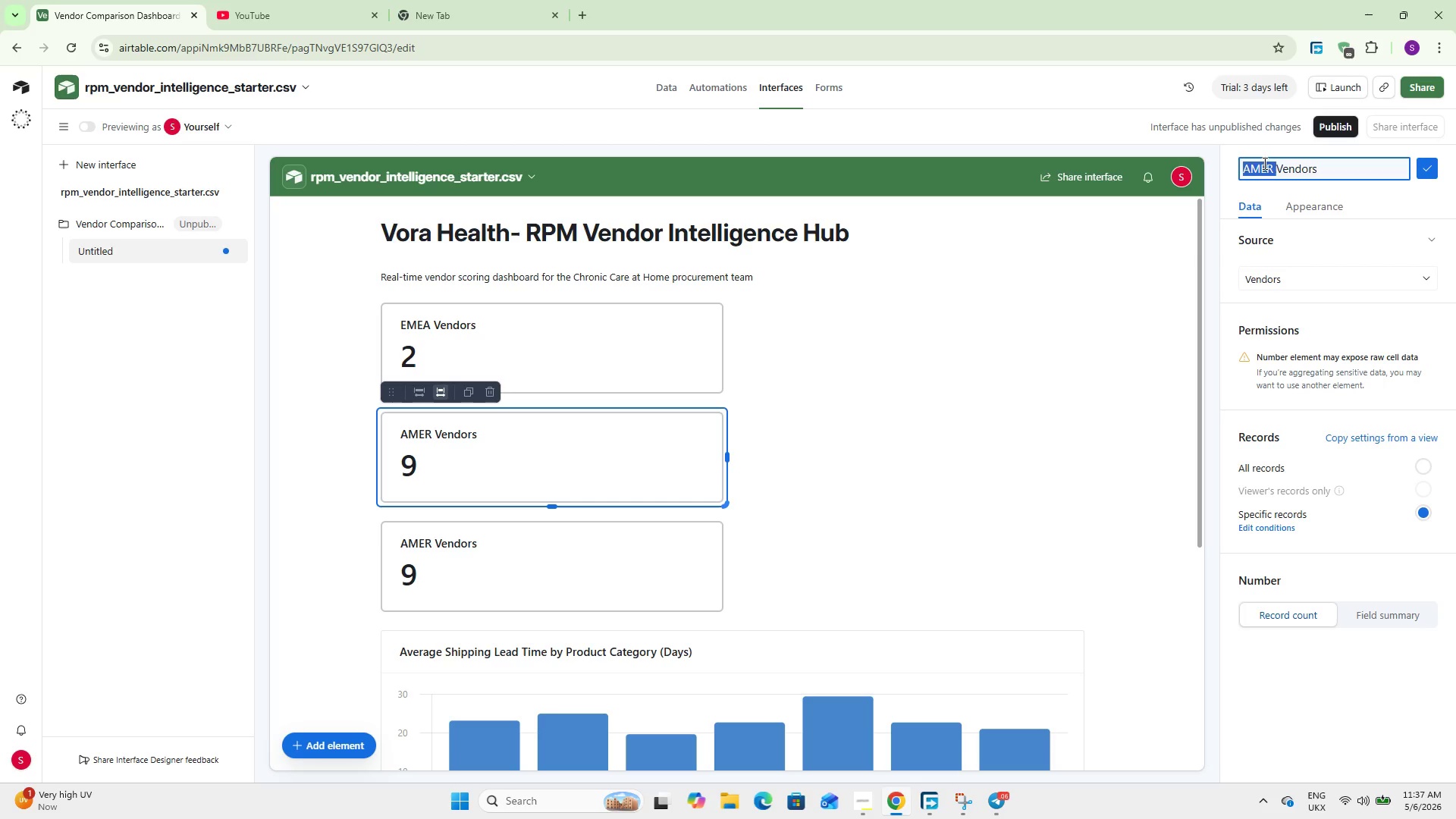 
type(APAC )
 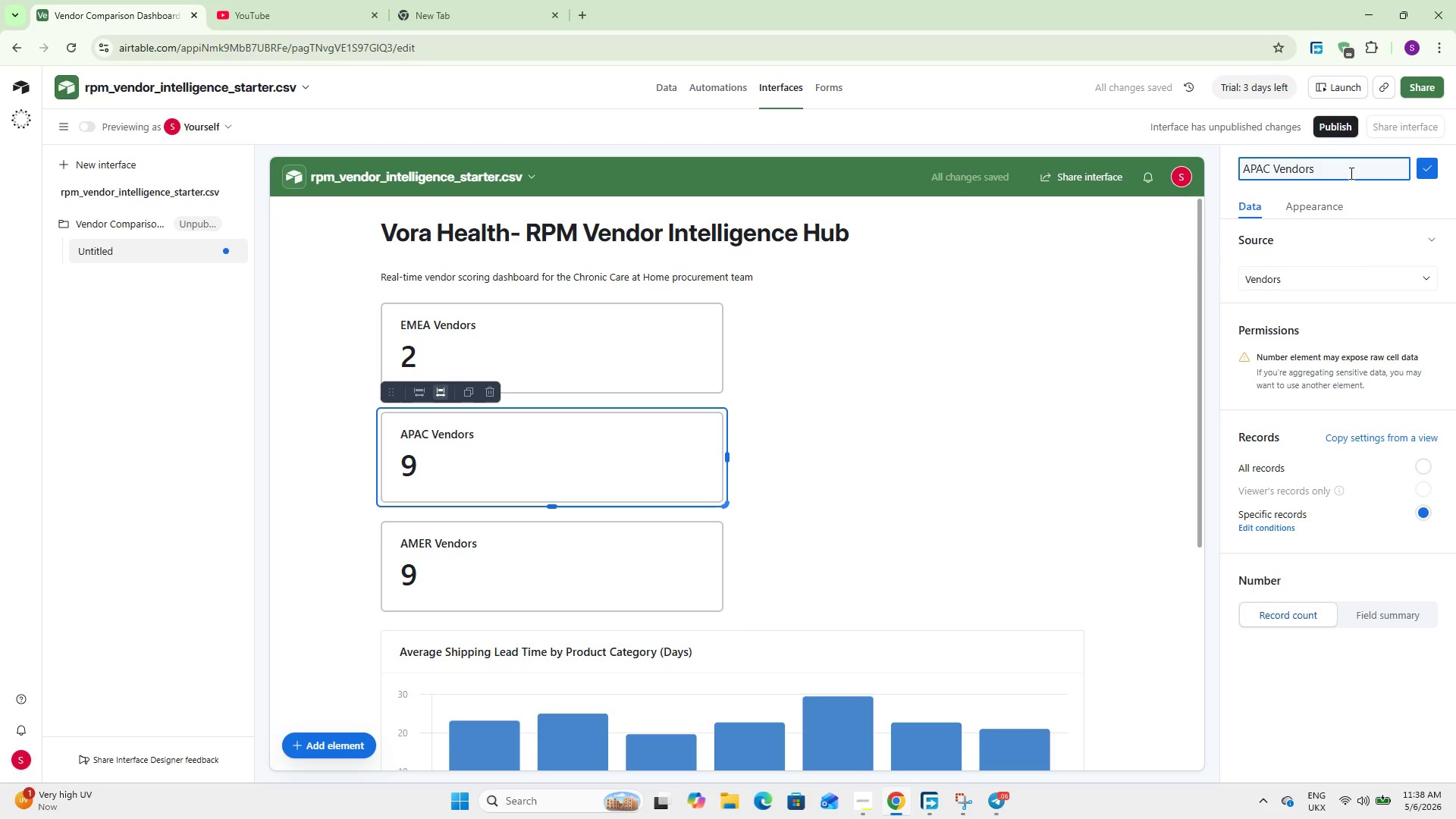 
wait(6.83)
 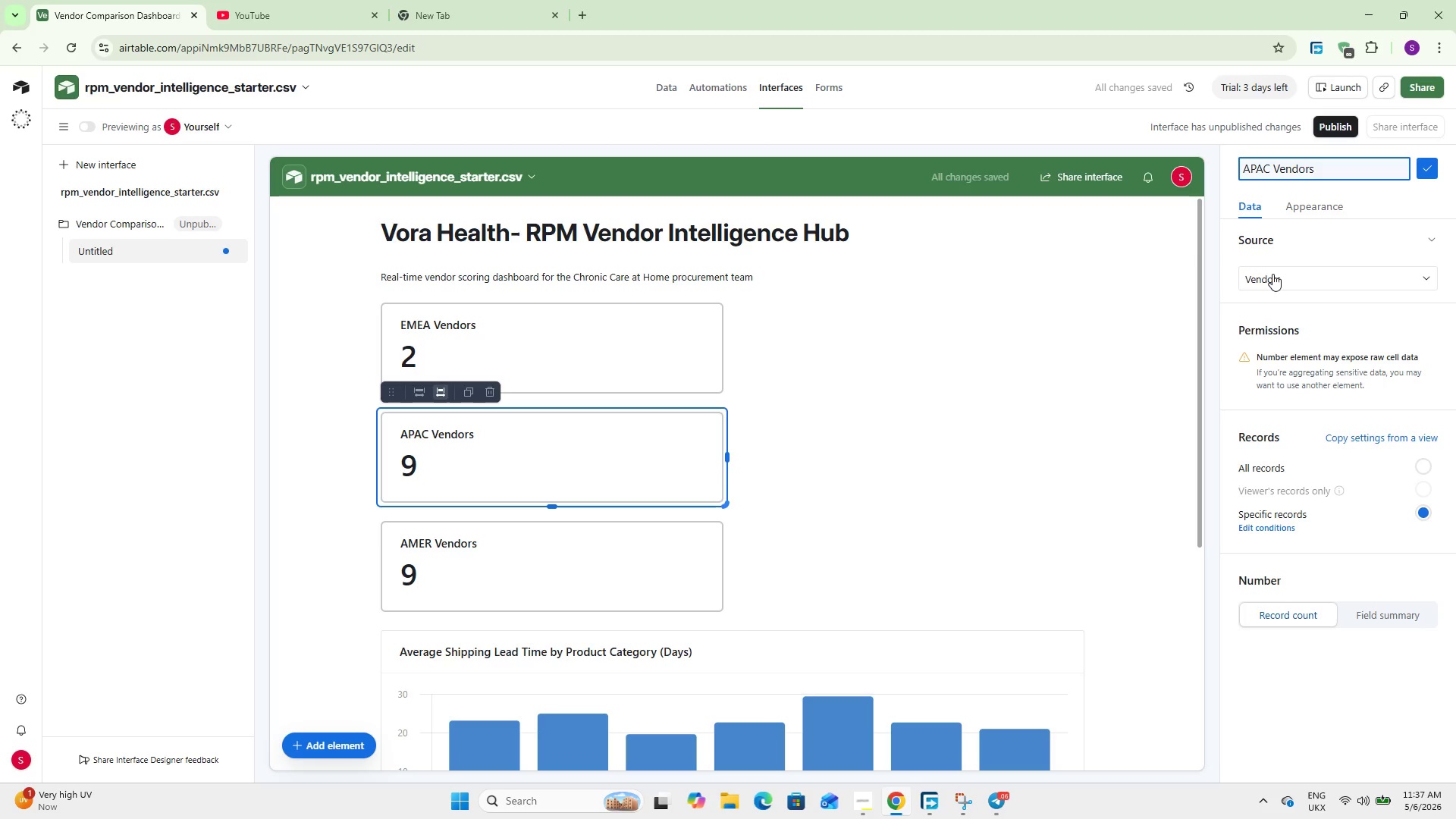 
left_click([1282, 529])
 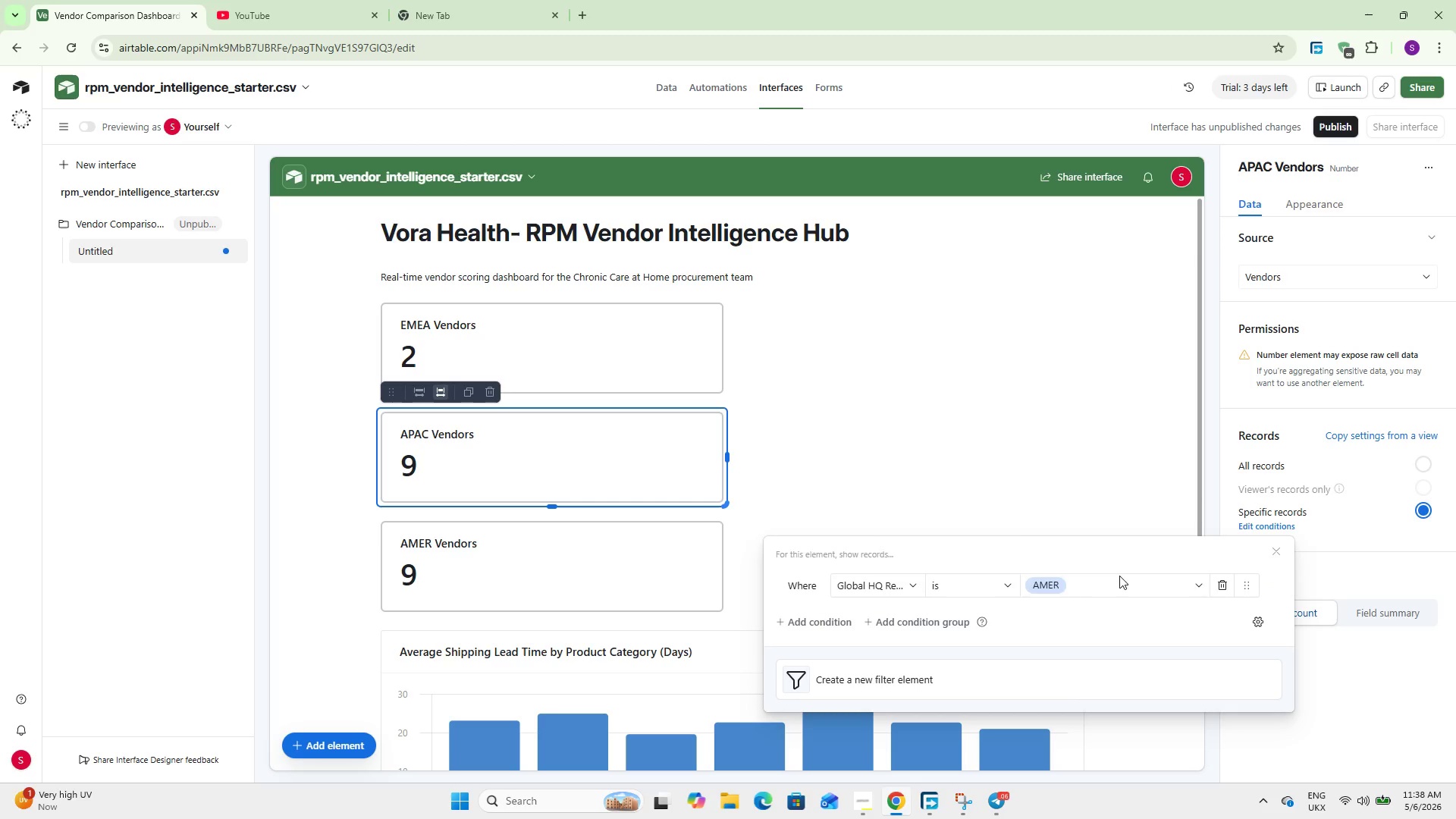 
left_click([1089, 580])
 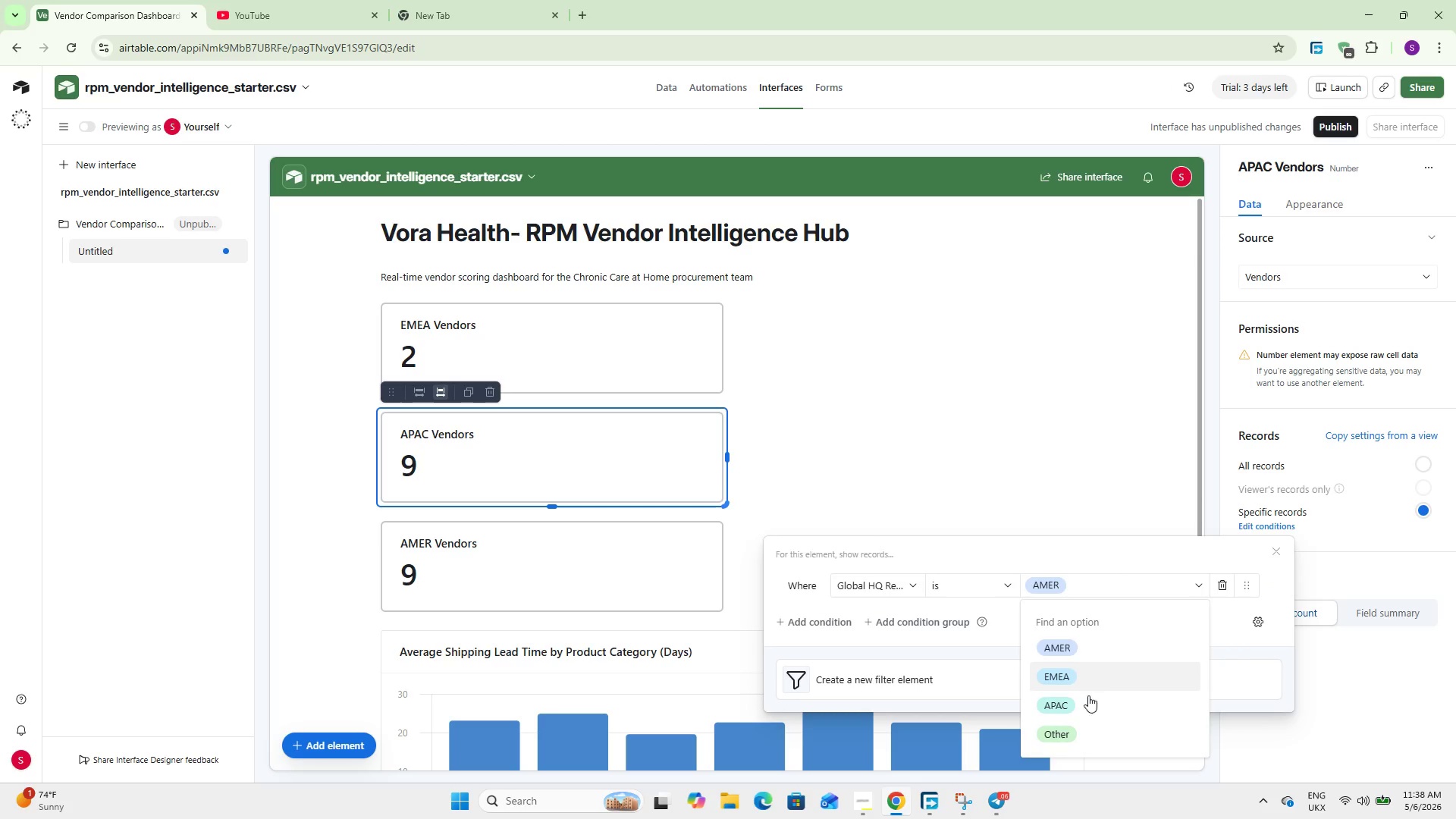 
left_click([1090, 712])
 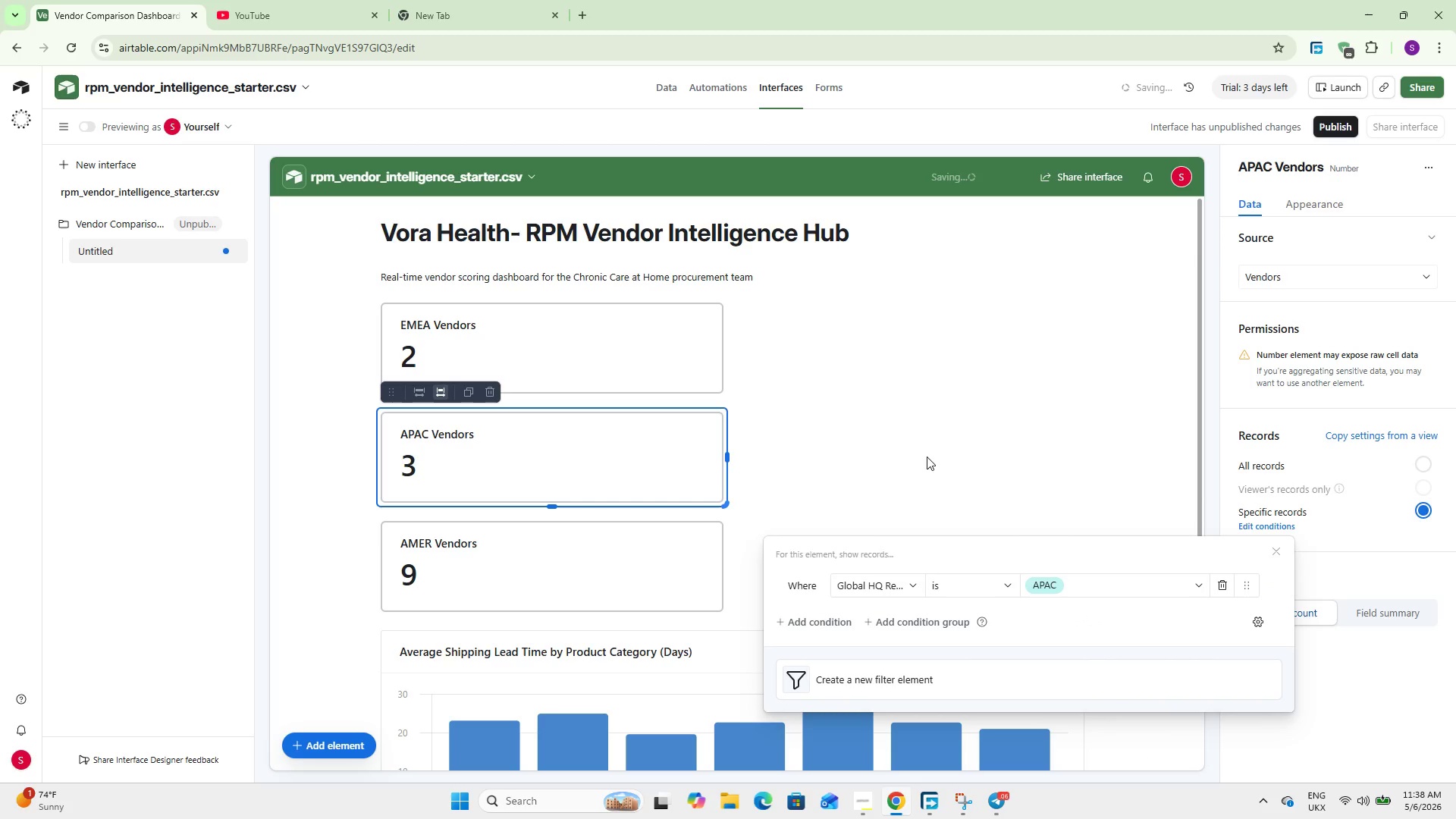 
left_click([913, 445])
 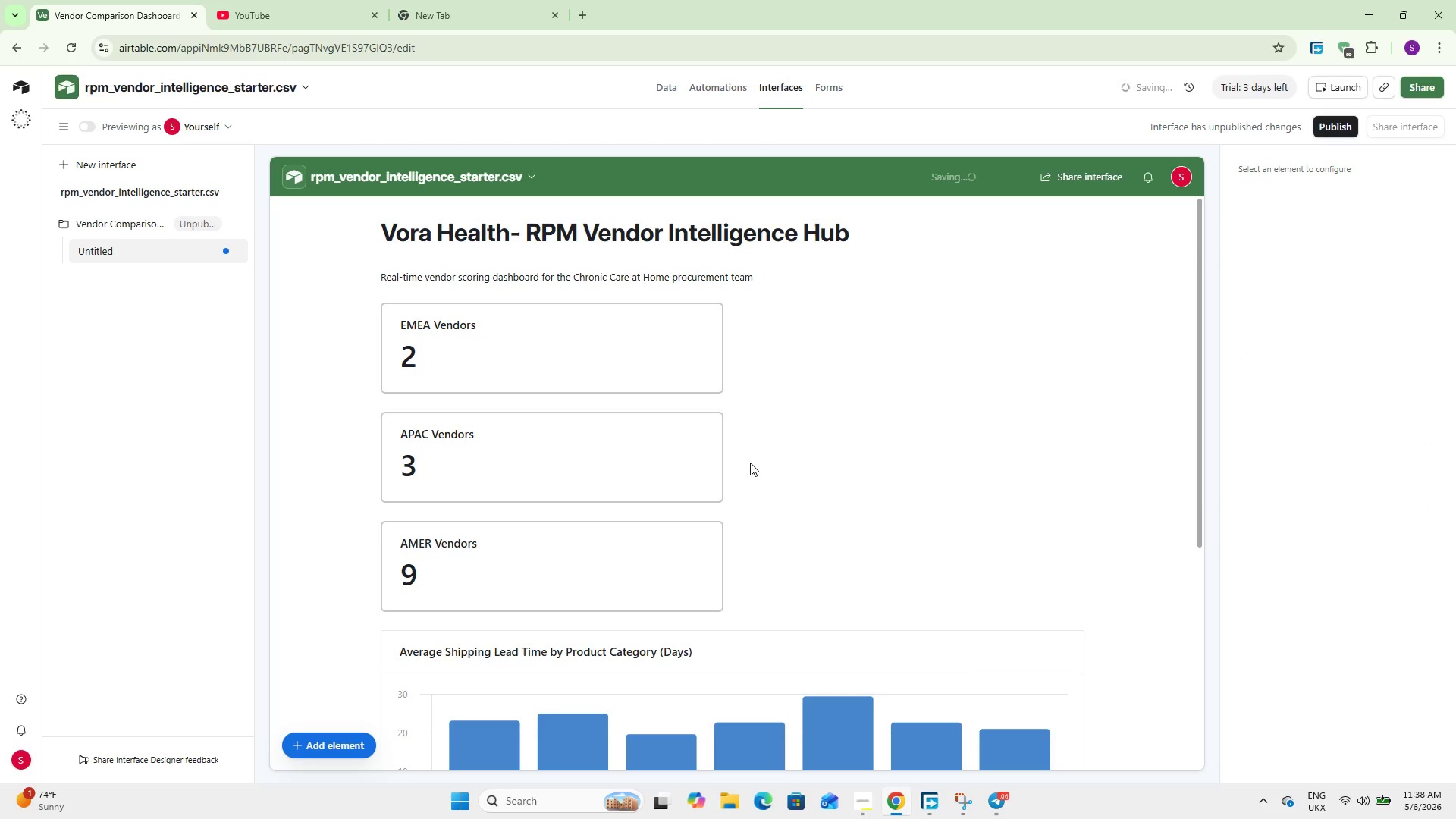 
left_click([601, 444])
 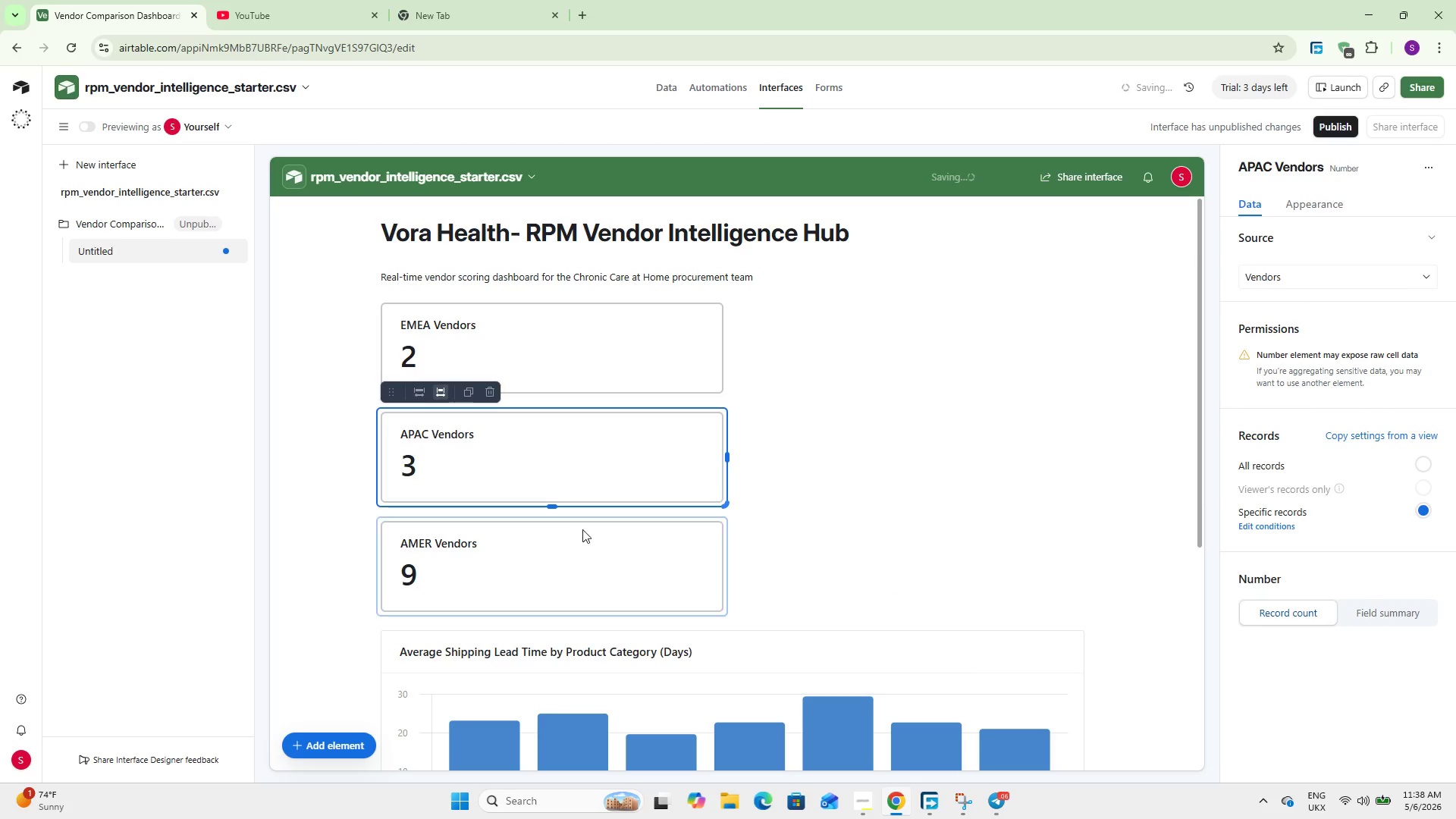 
left_click([581, 534])
 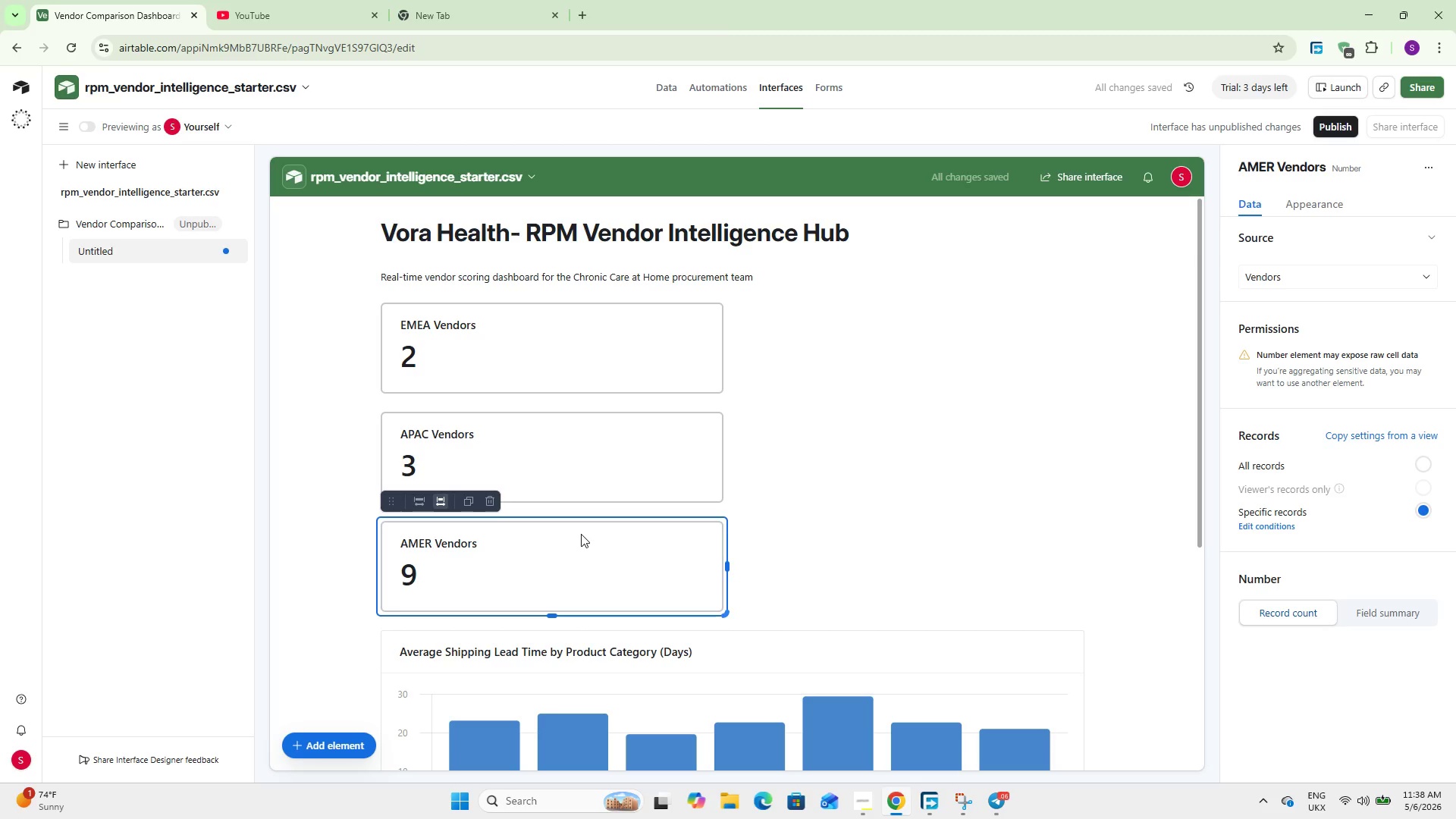 
wait(5.36)
 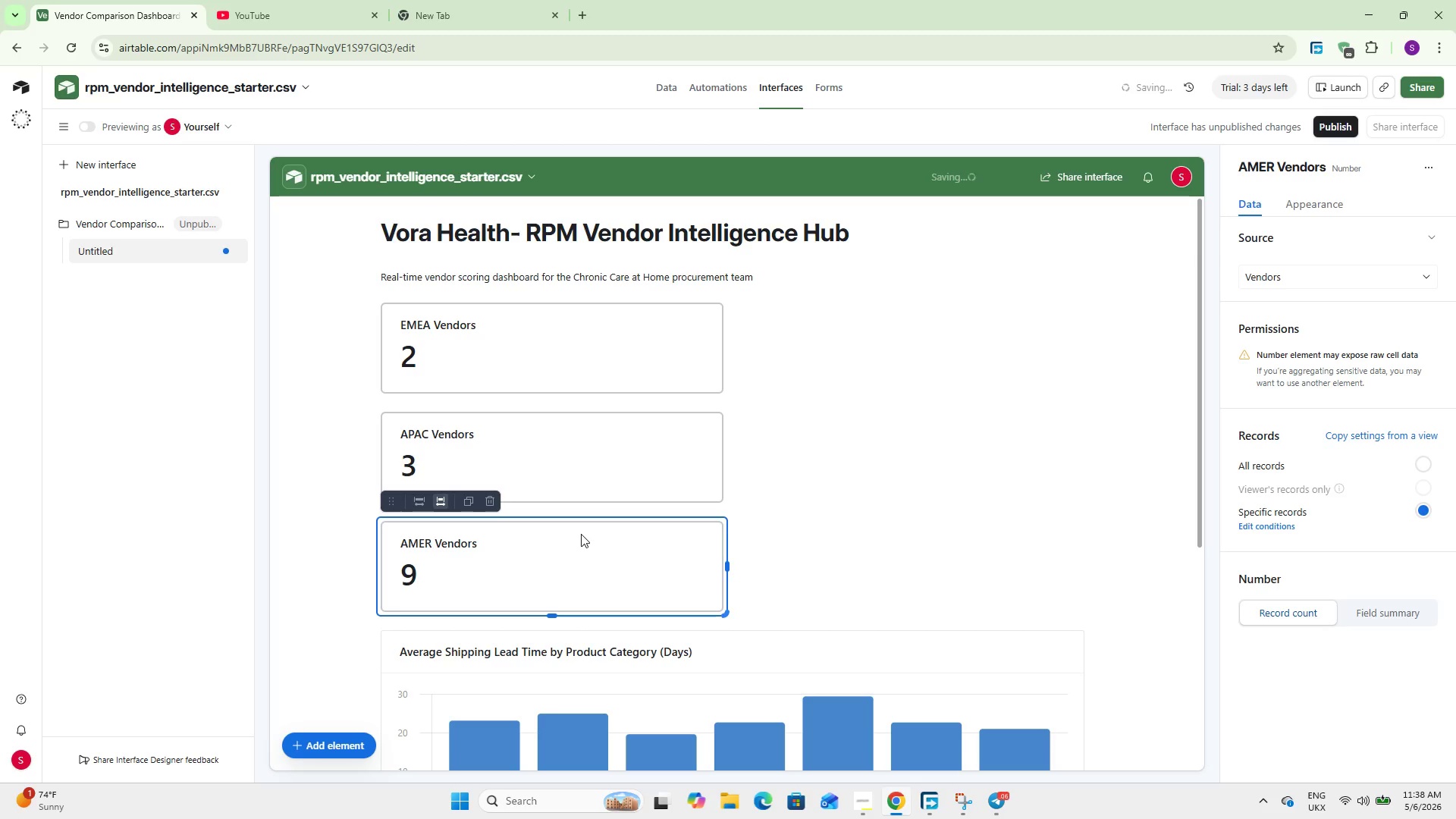 
right_click([581, 534])
 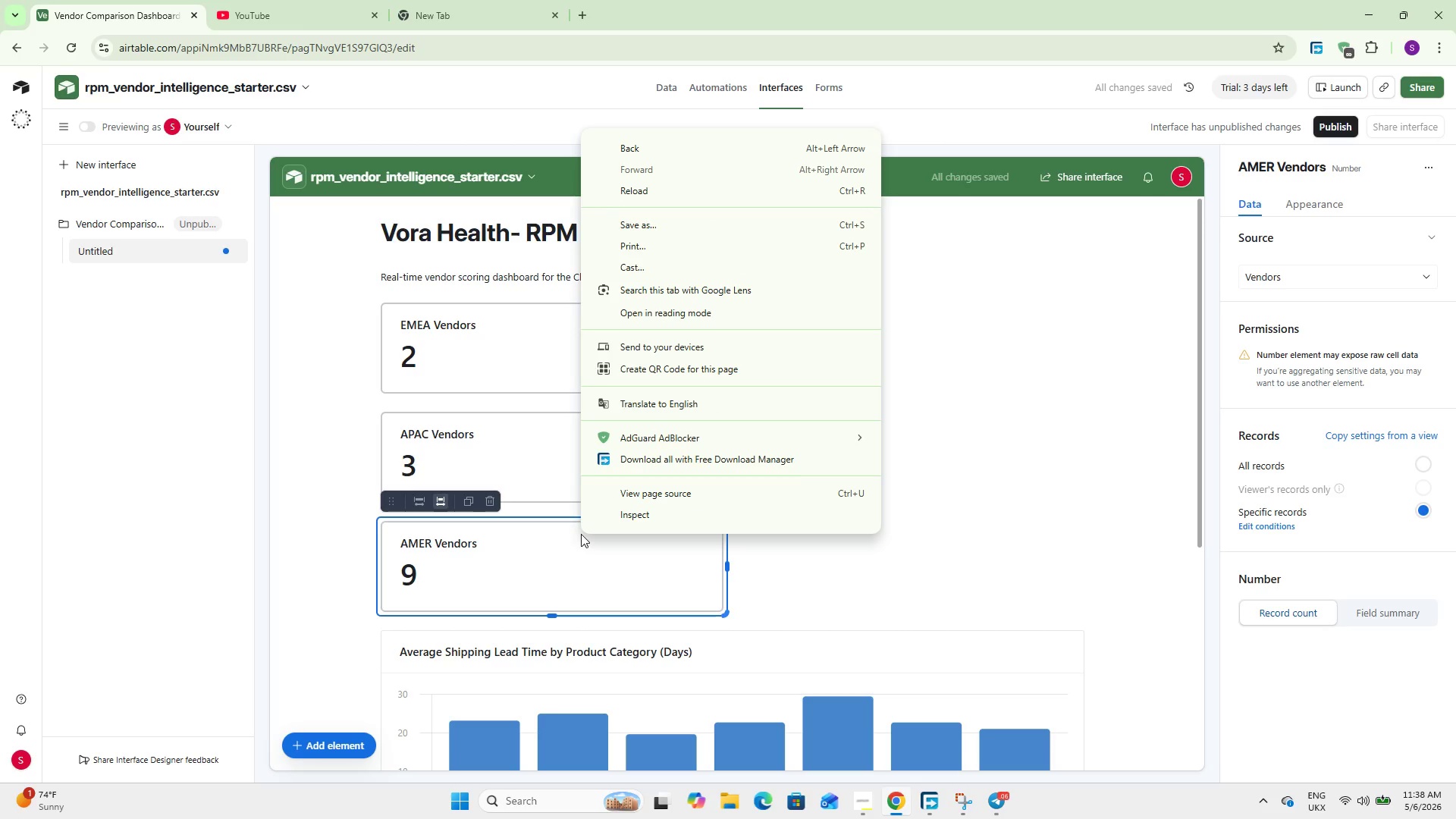 
right_click([582, 534])
 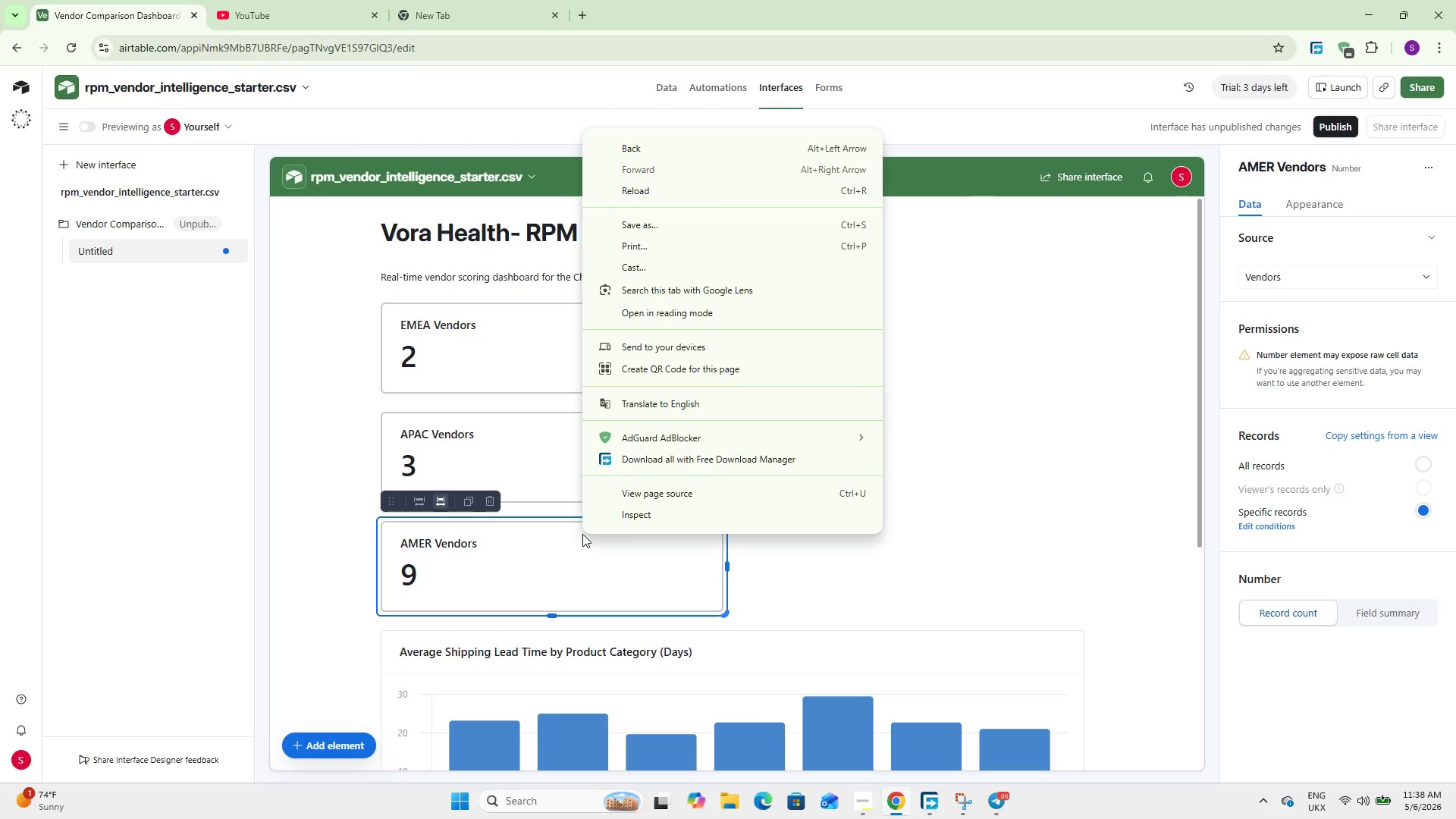 
left_click([582, 534])
 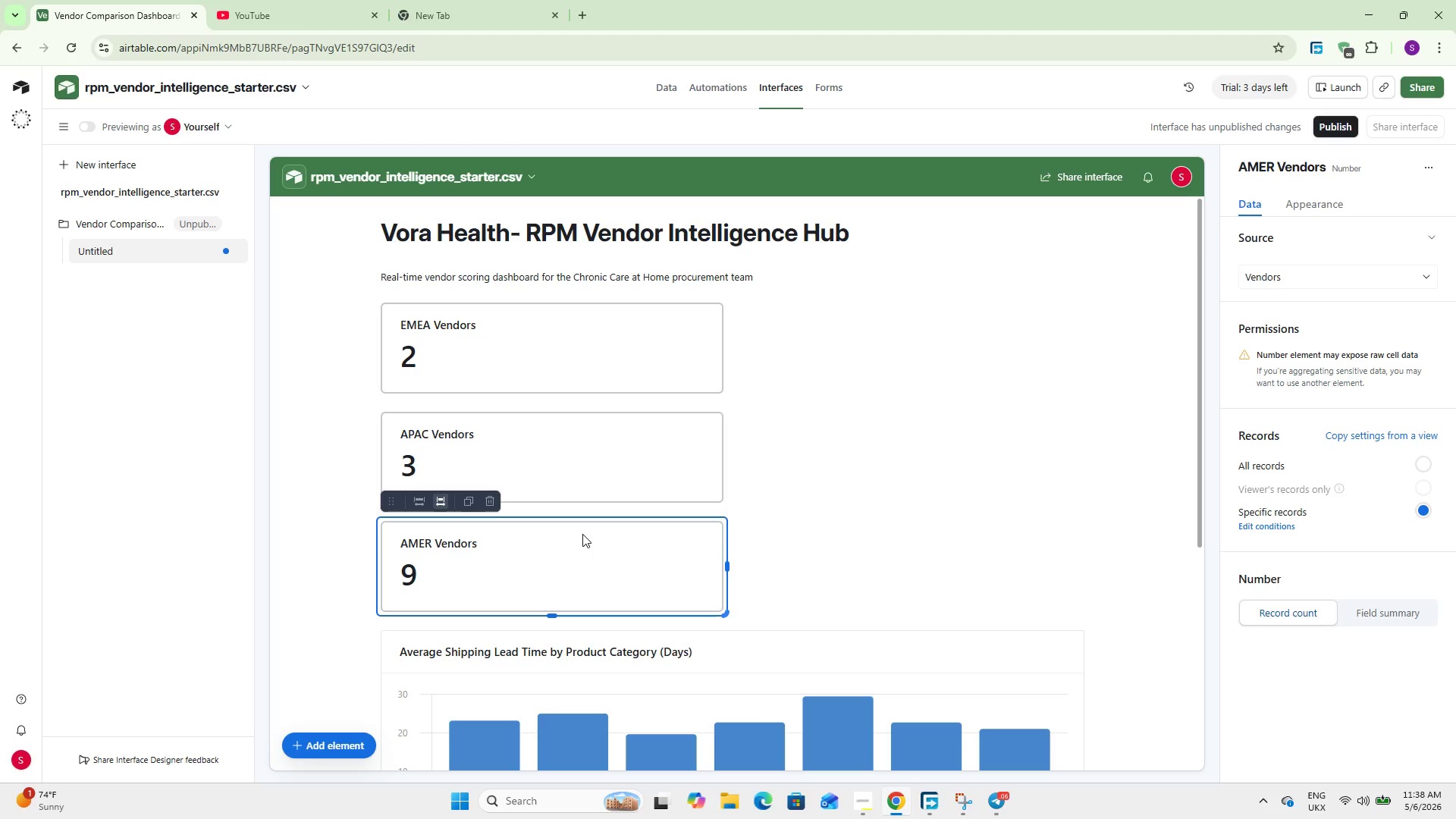 
right_click([582, 534])
 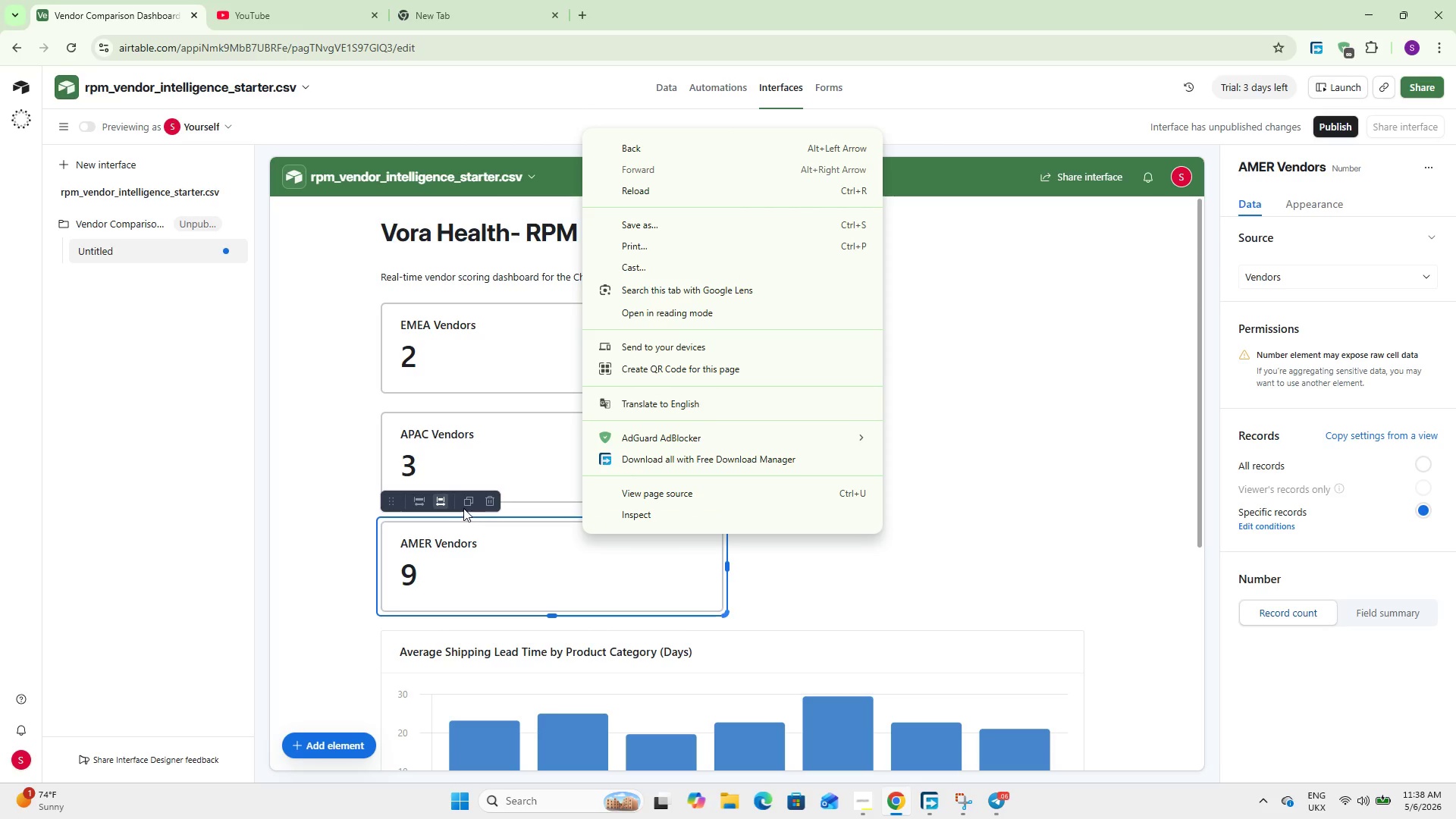 
left_click([463, 504])
 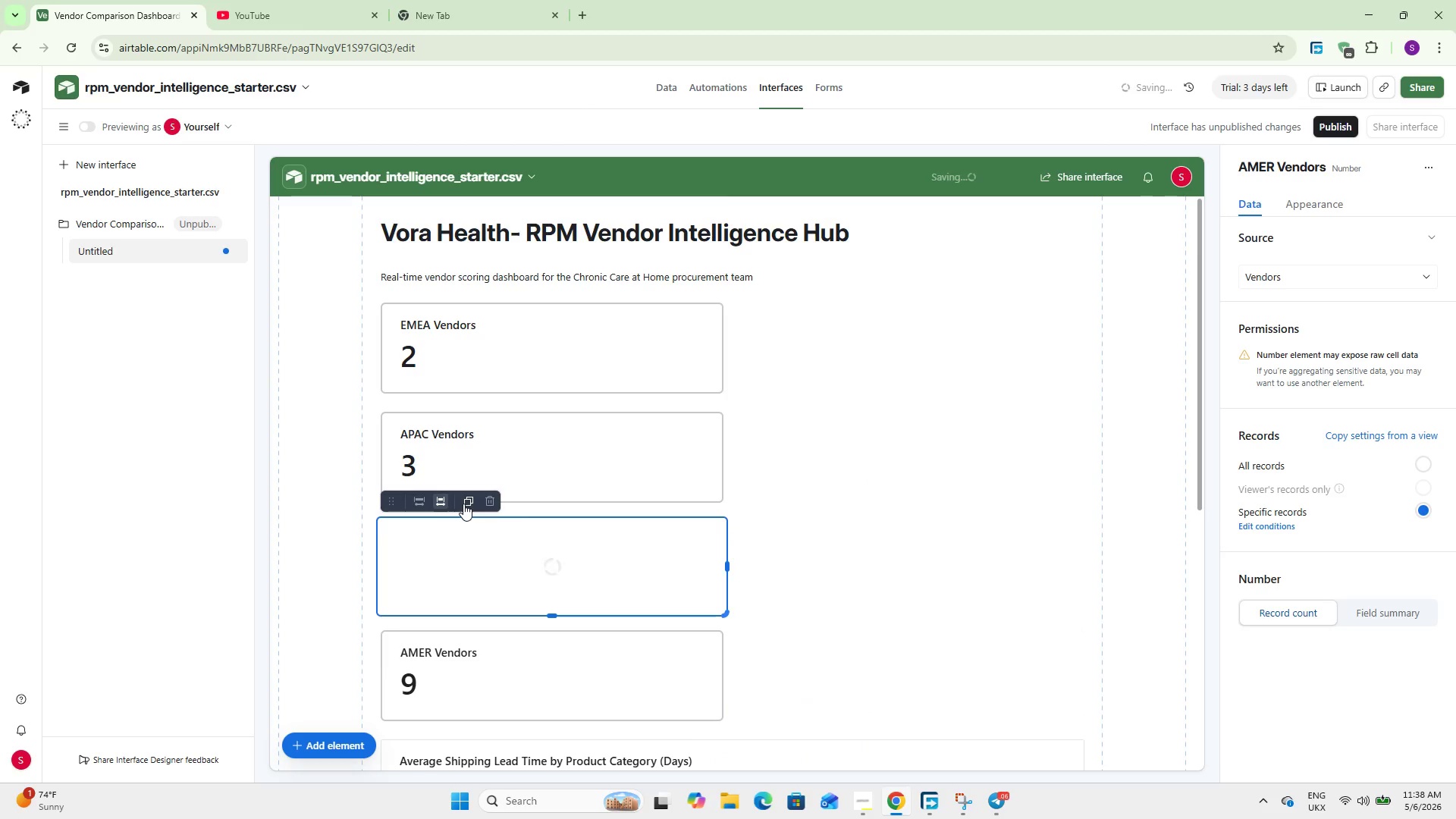 
double_click([463, 504])
 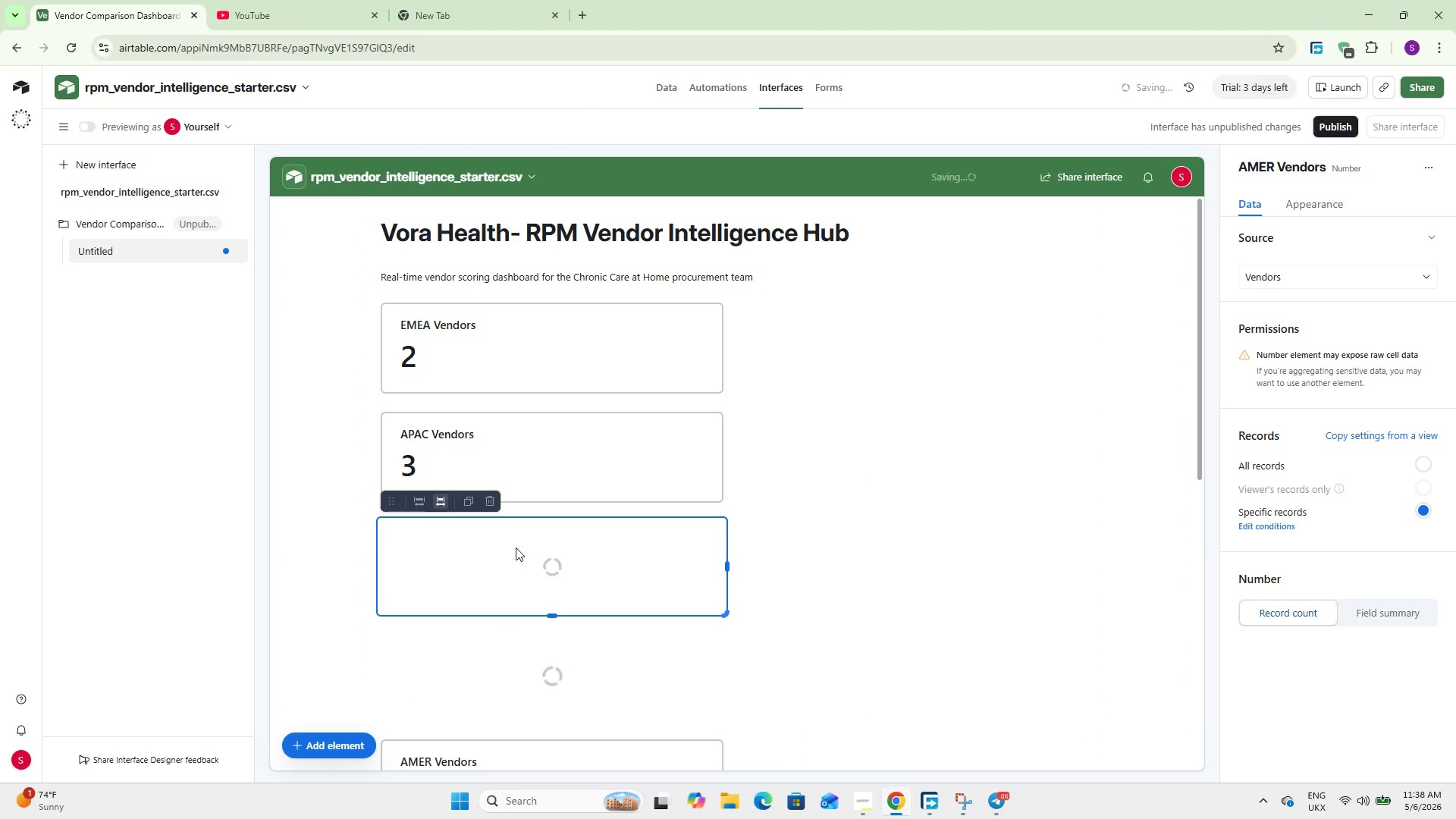 
left_click([492, 502])
 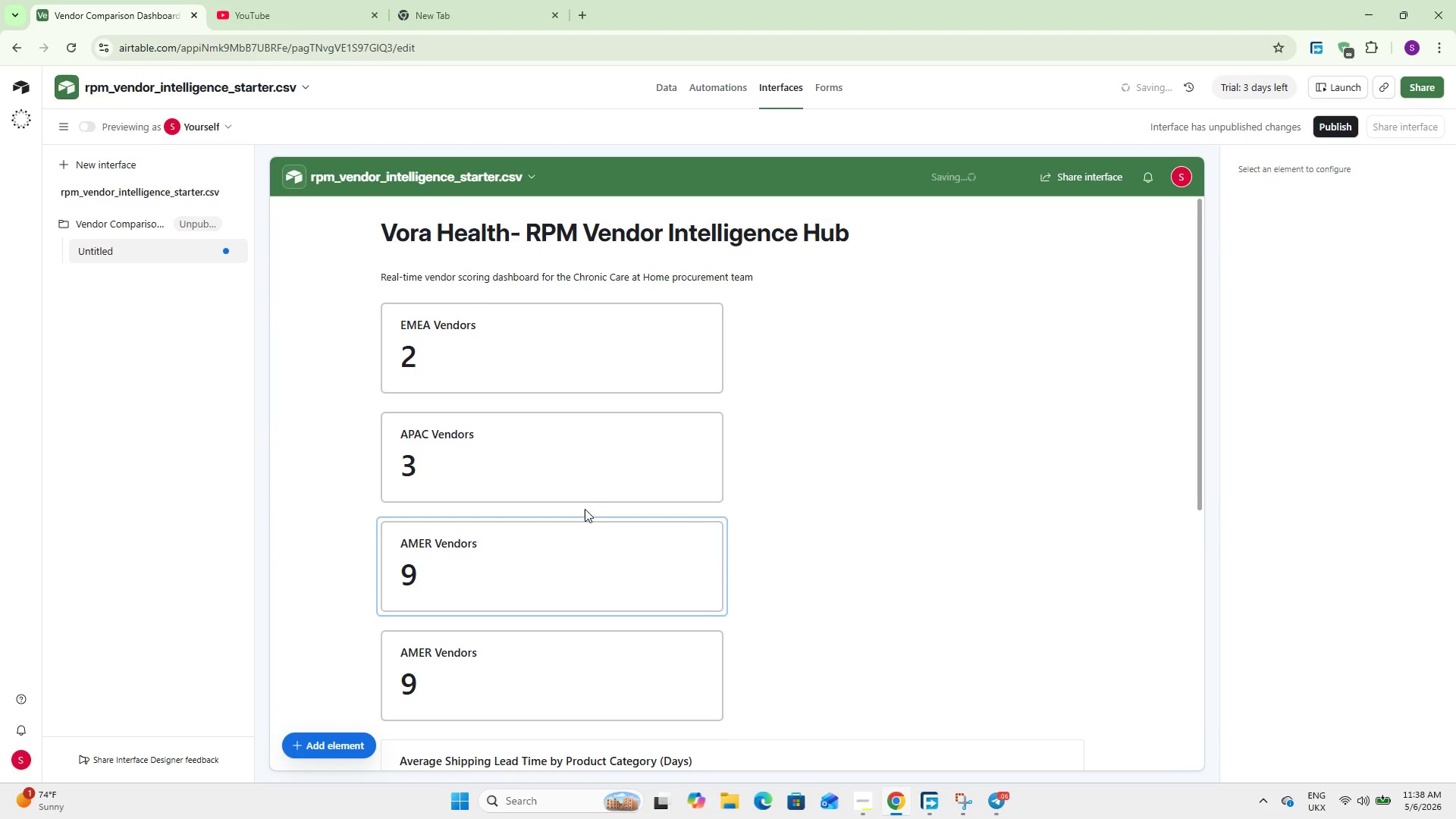 
scroll: coordinate [585, 506], scroll_direction: down, amount: 2.0
 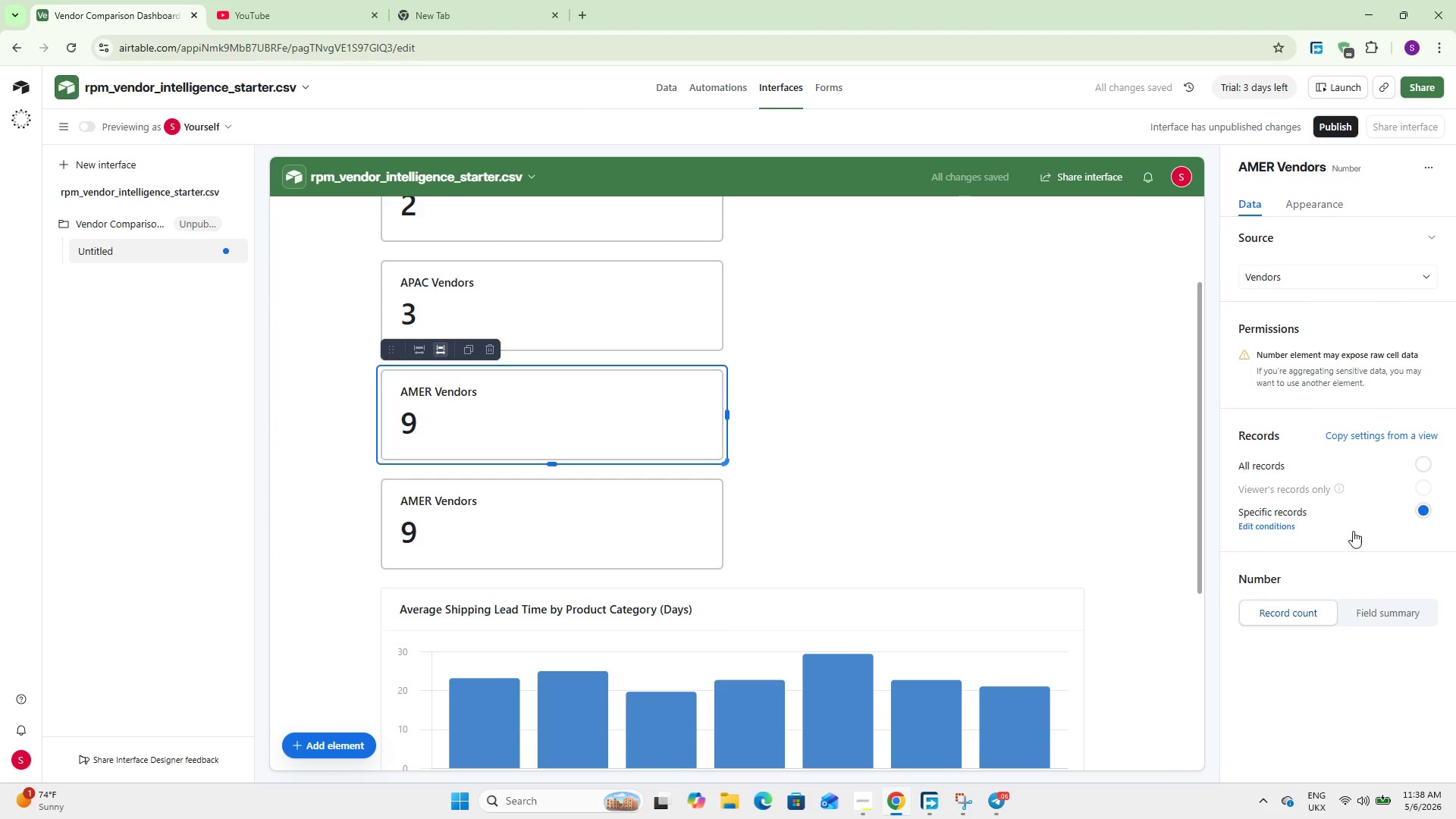 
left_click([1421, 463])
 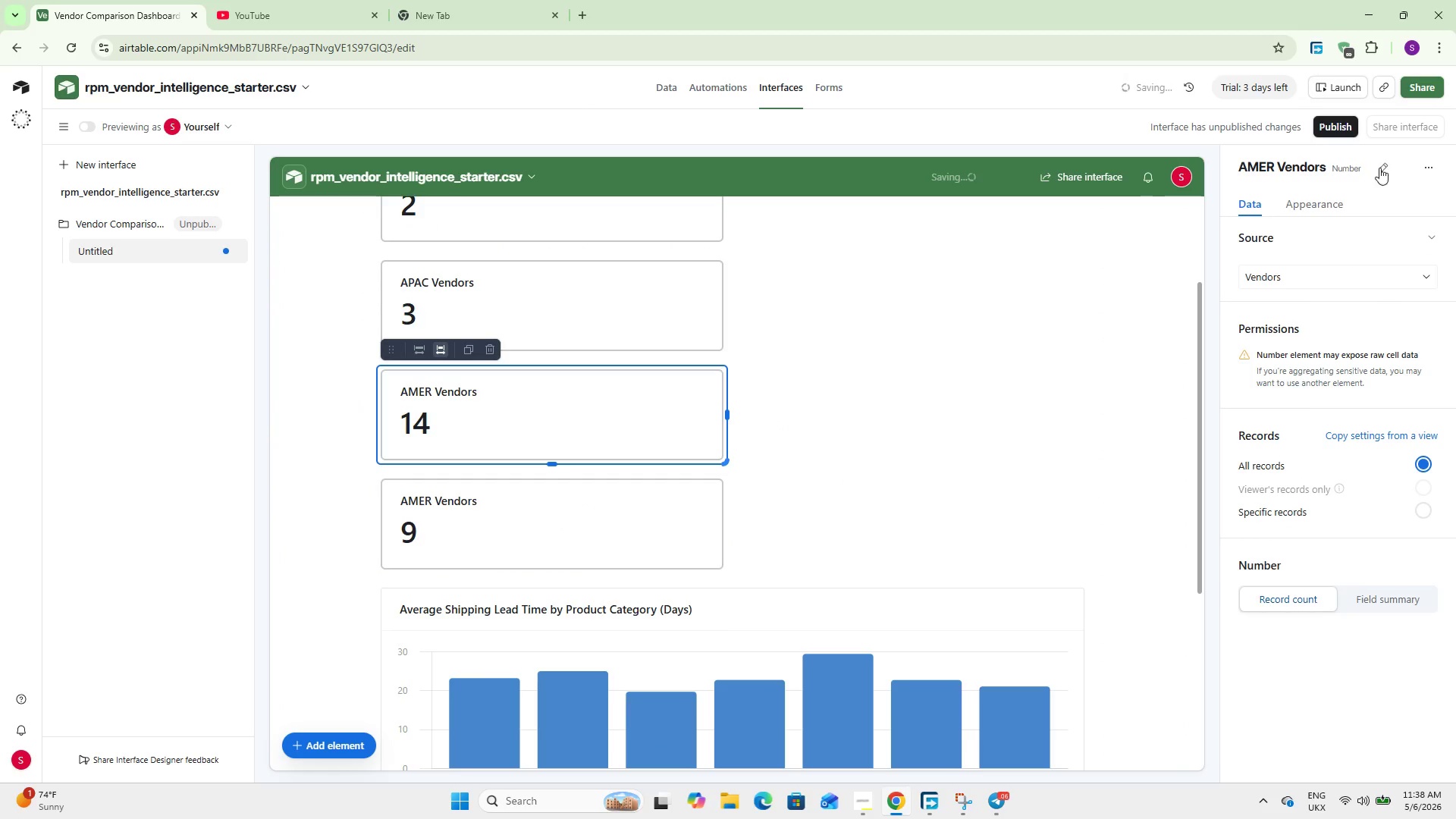 
left_click([1389, 165])
 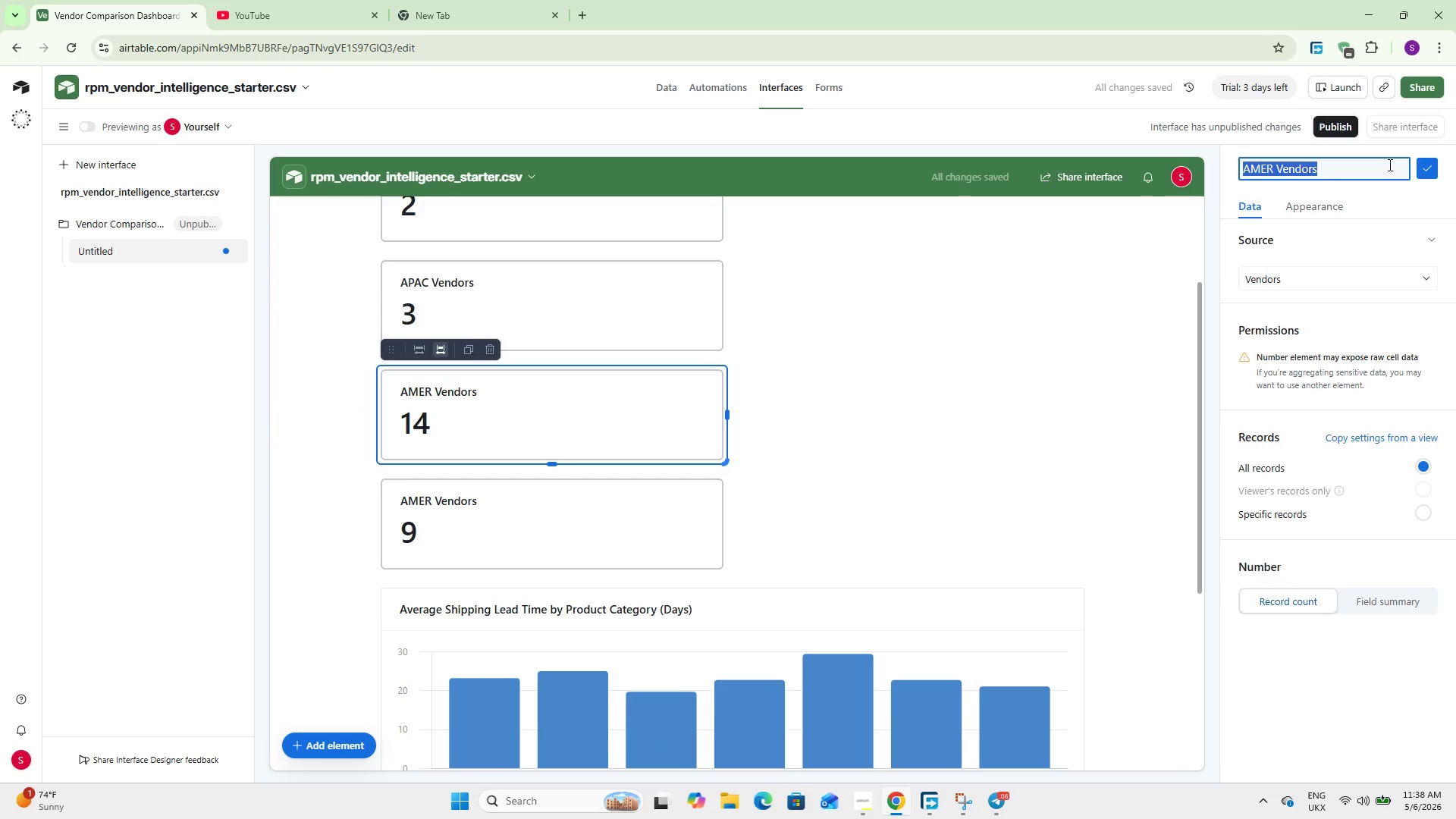 
type(TO)
key(Backspace)
type(otal Vendor)
 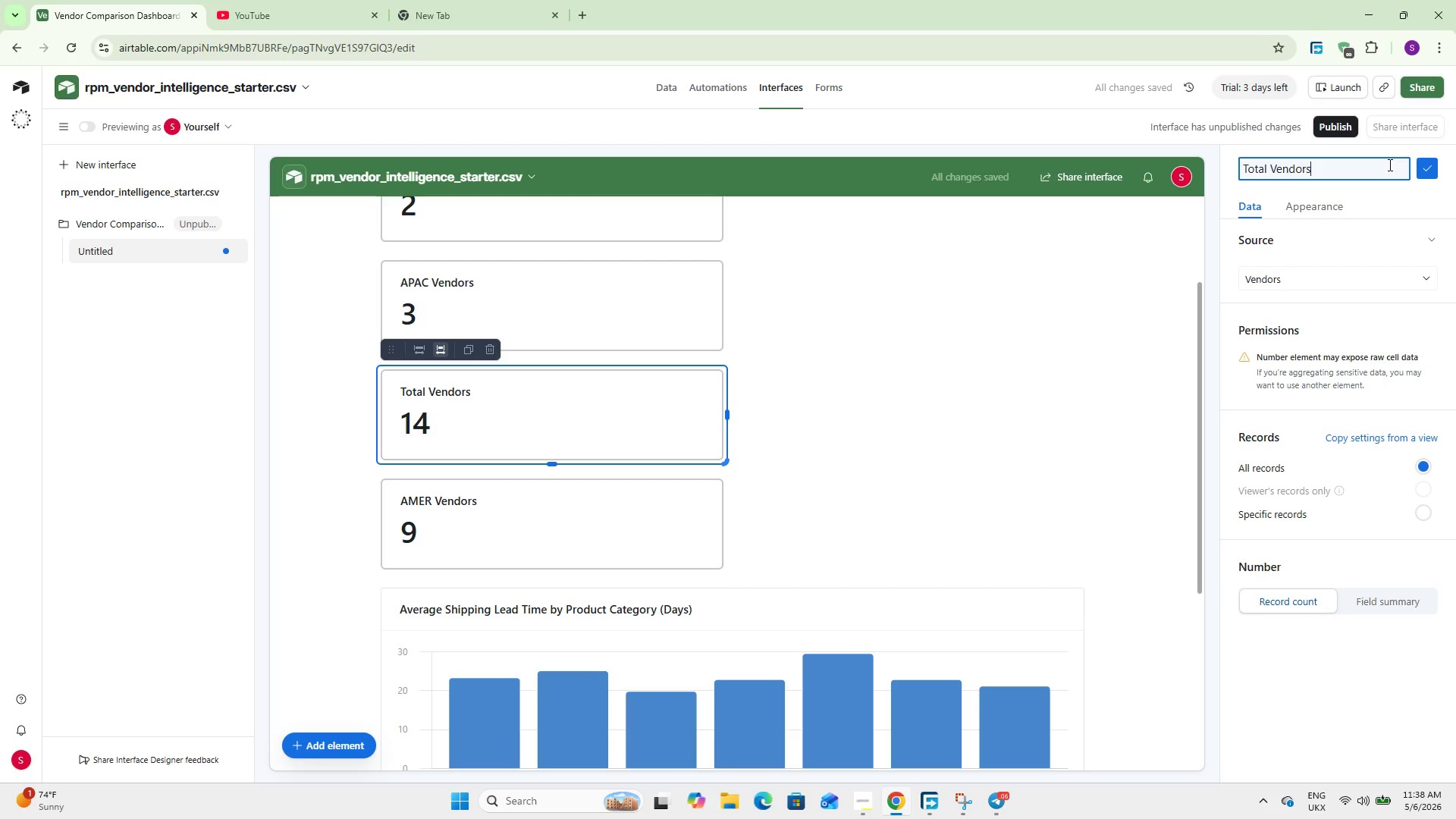 
 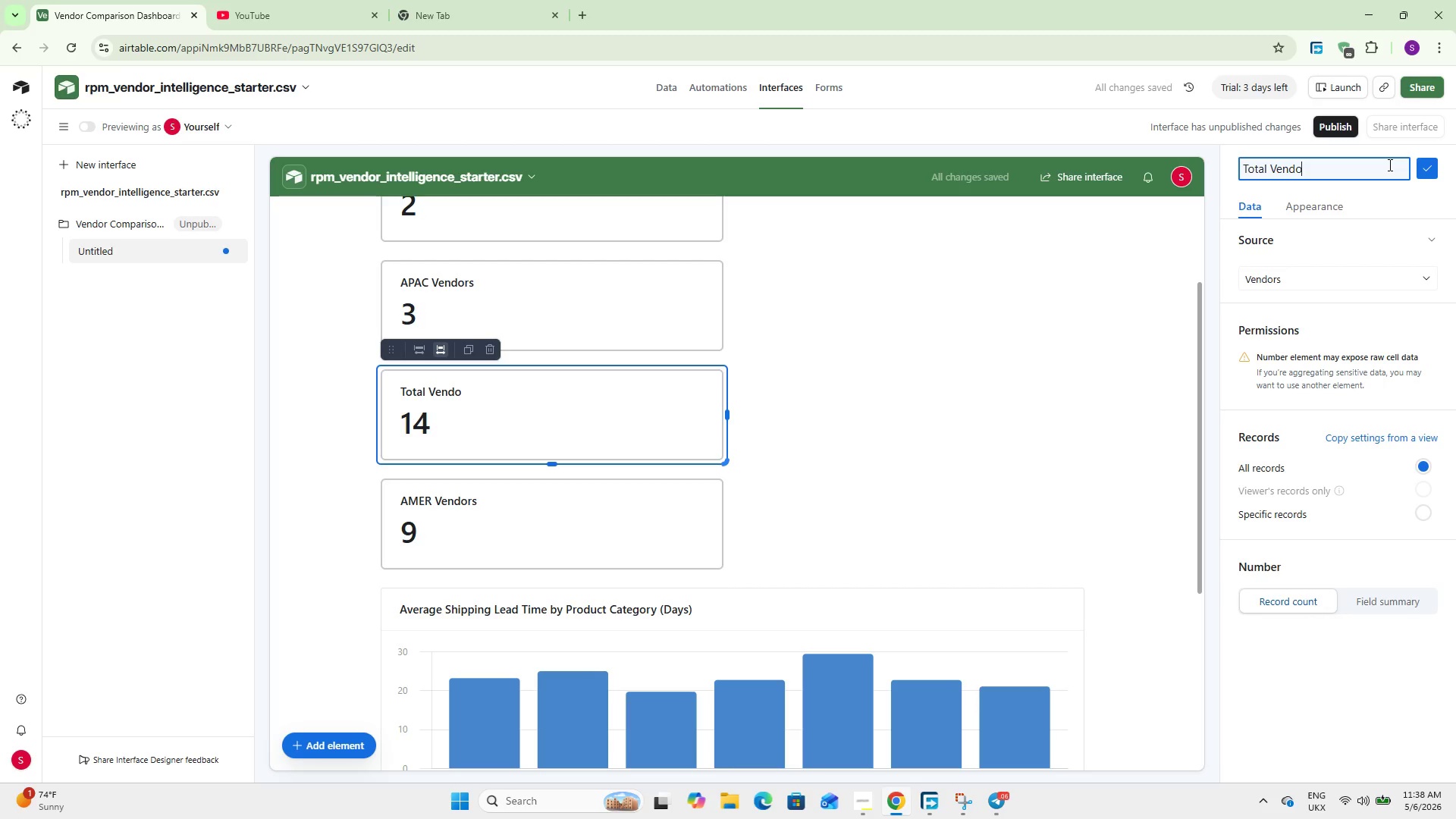 
key(S)
 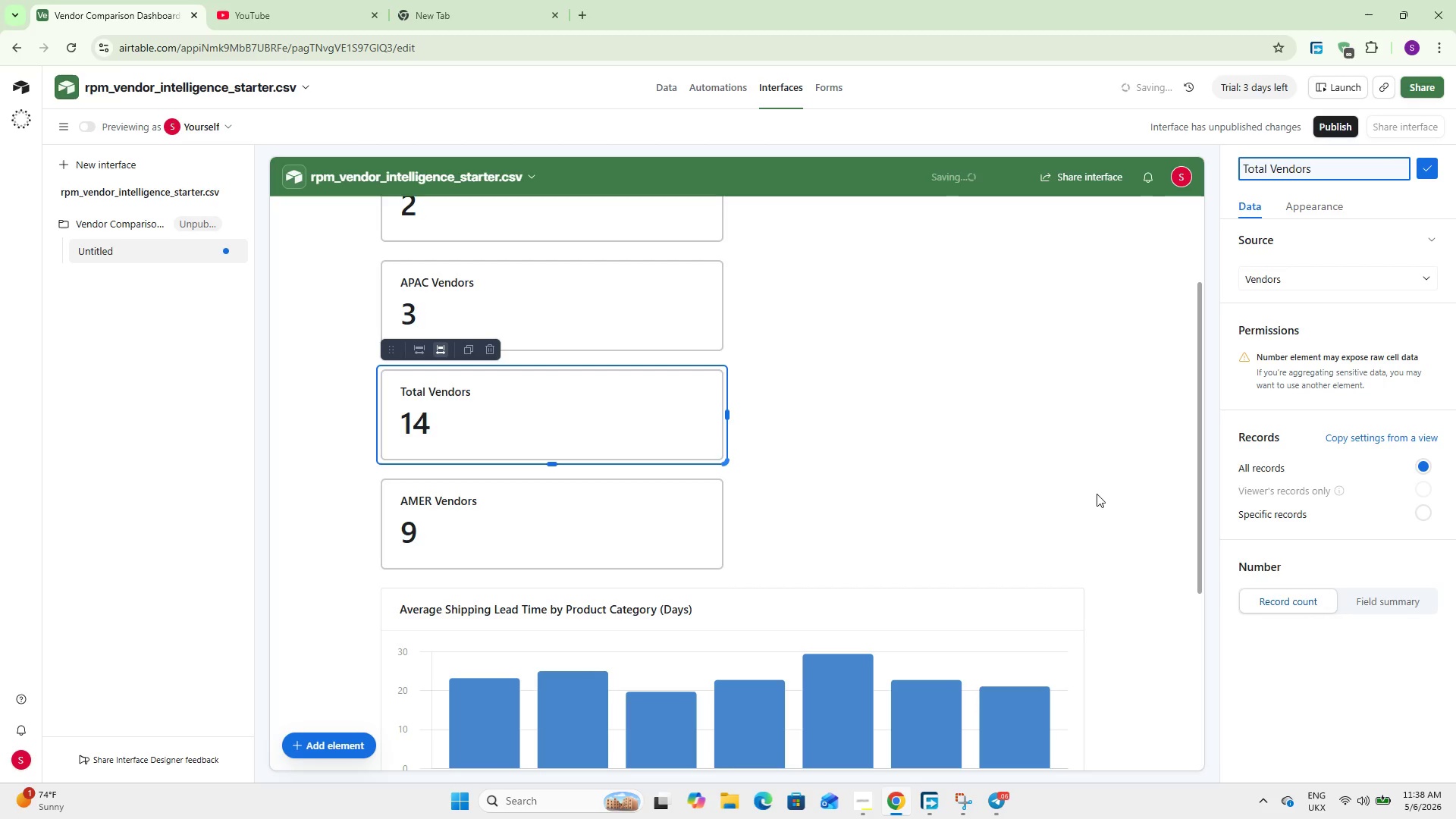 
scroll: coordinate [1023, 519], scroll_direction: up, amount: 4.0
 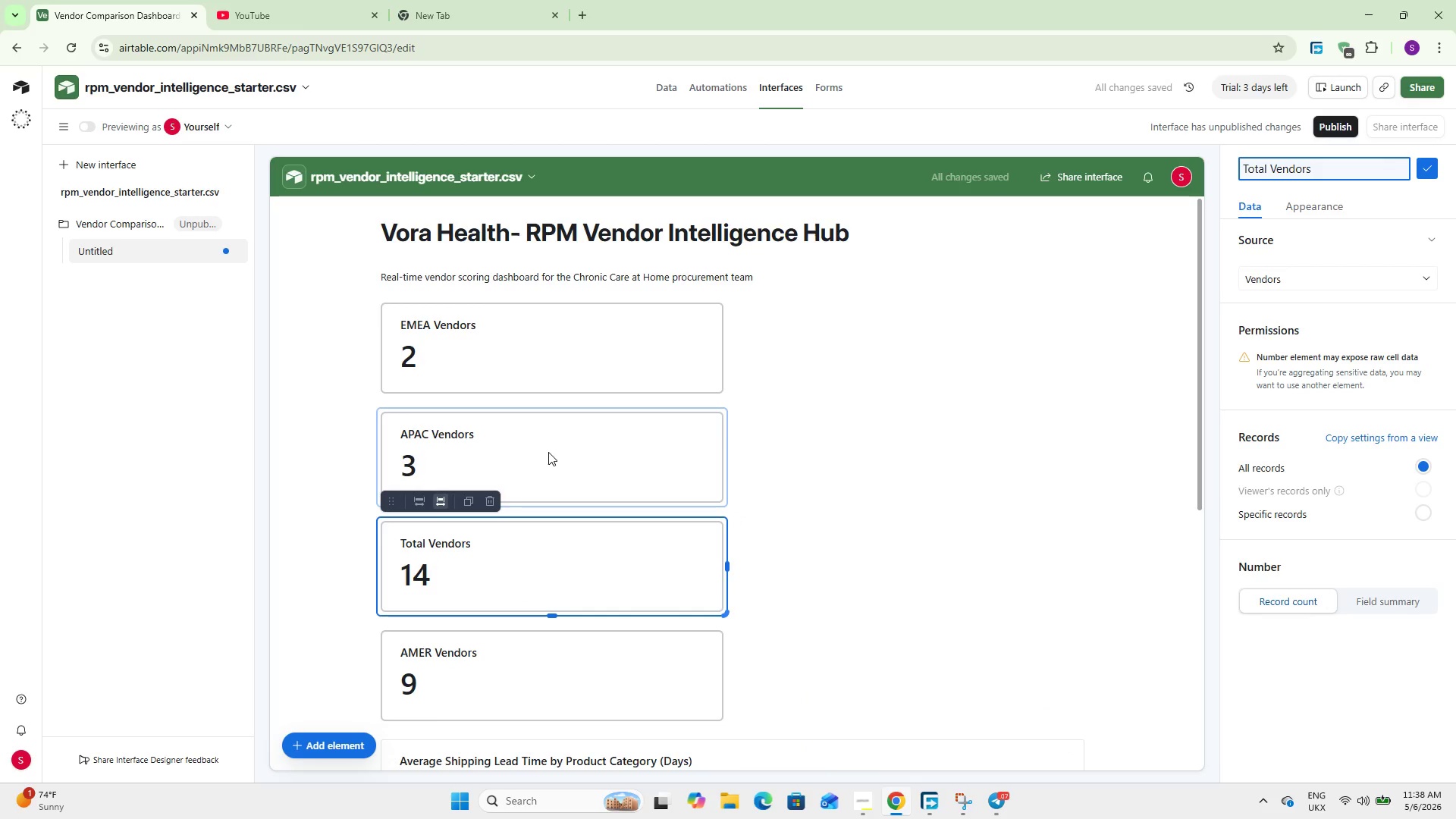 
left_click_drag(start_coordinate=[532, 562], to_coordinate=[563, 334])
 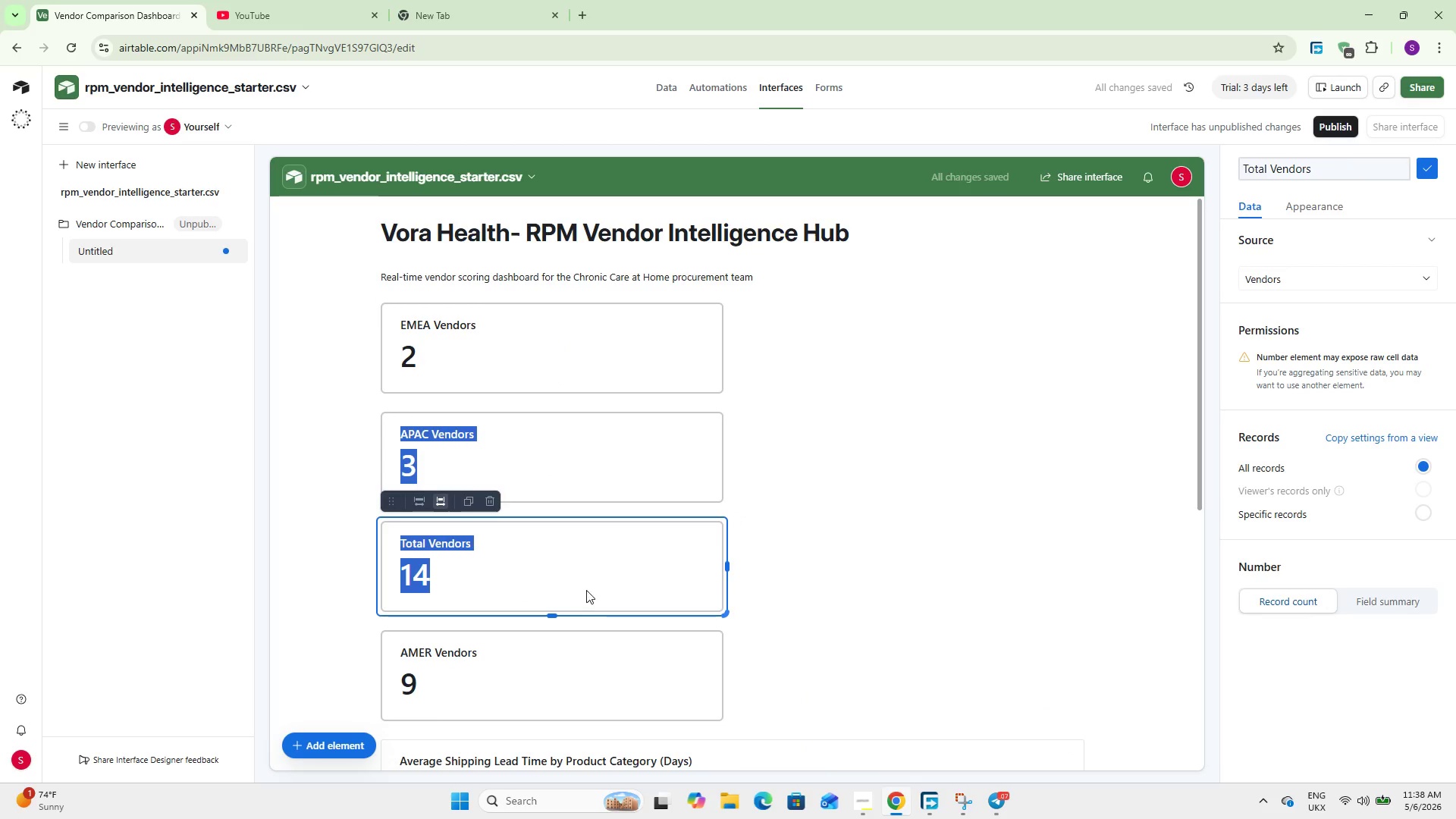 
left_click_drag(start_coordinate=[587, 595], to_coordinate=[620, 544])
 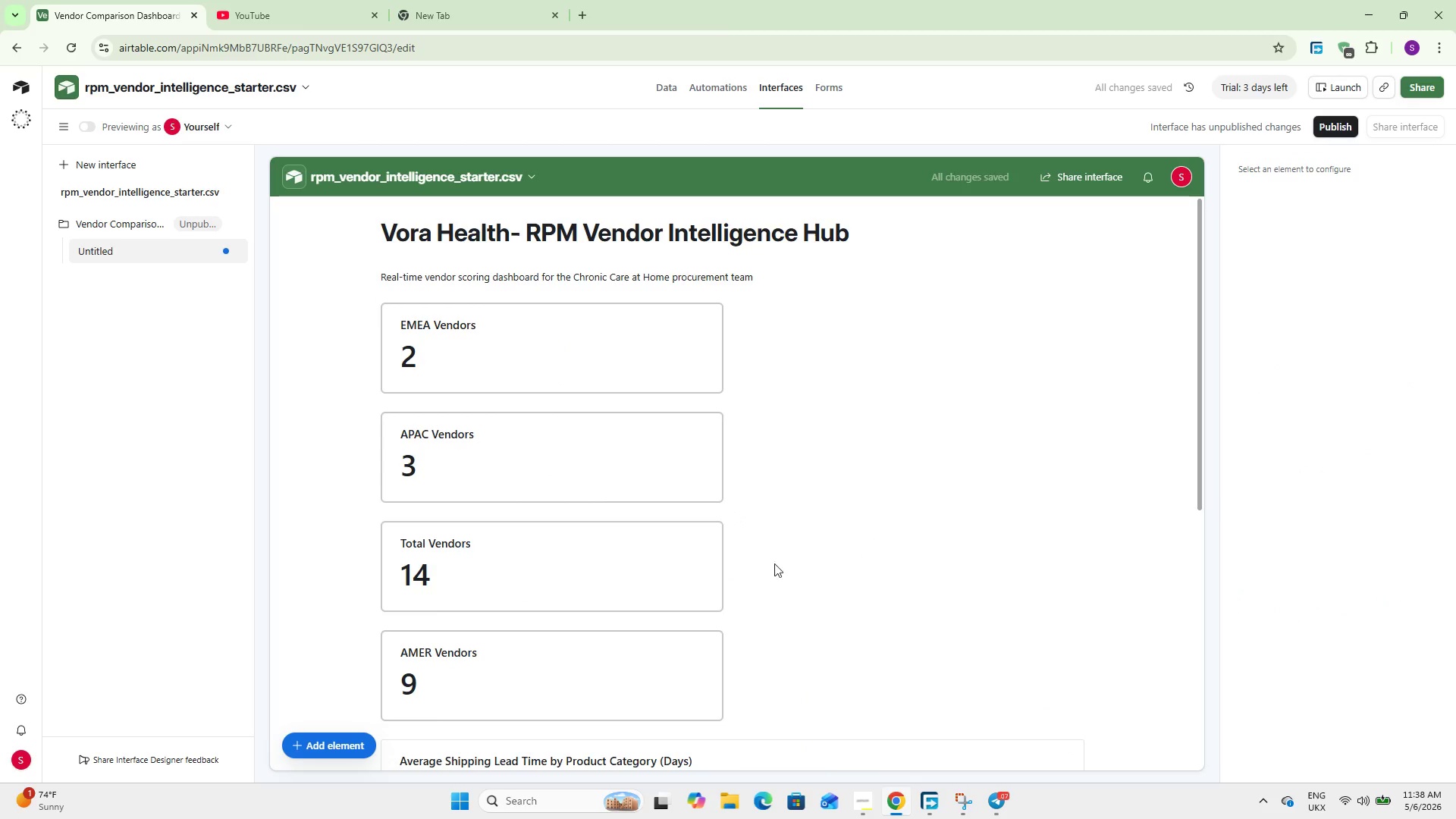 
left_click([520, 583])
 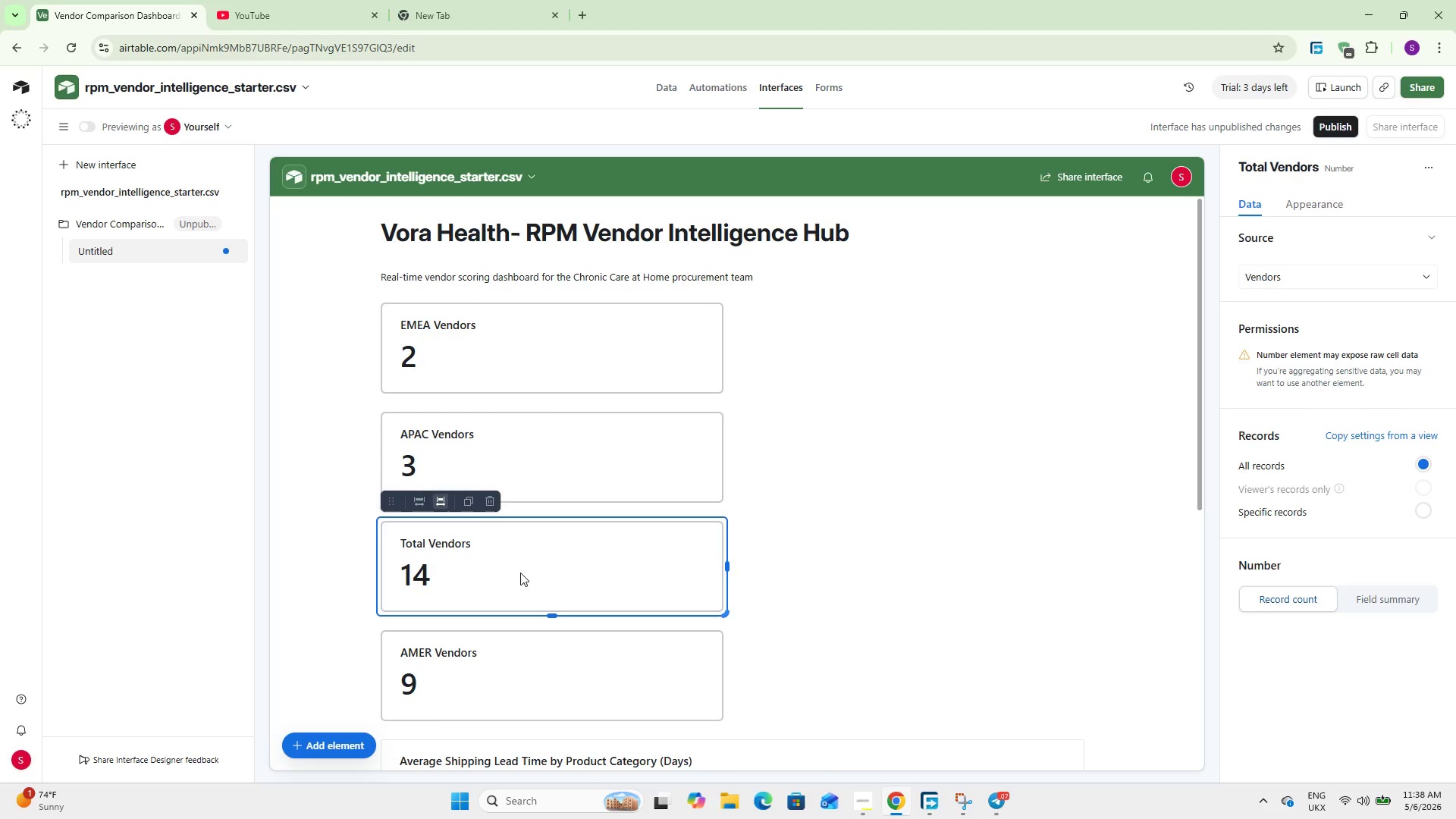 
left_click_drag(start_coordinate=[520, 571], to_coordinate=[750, 510])
 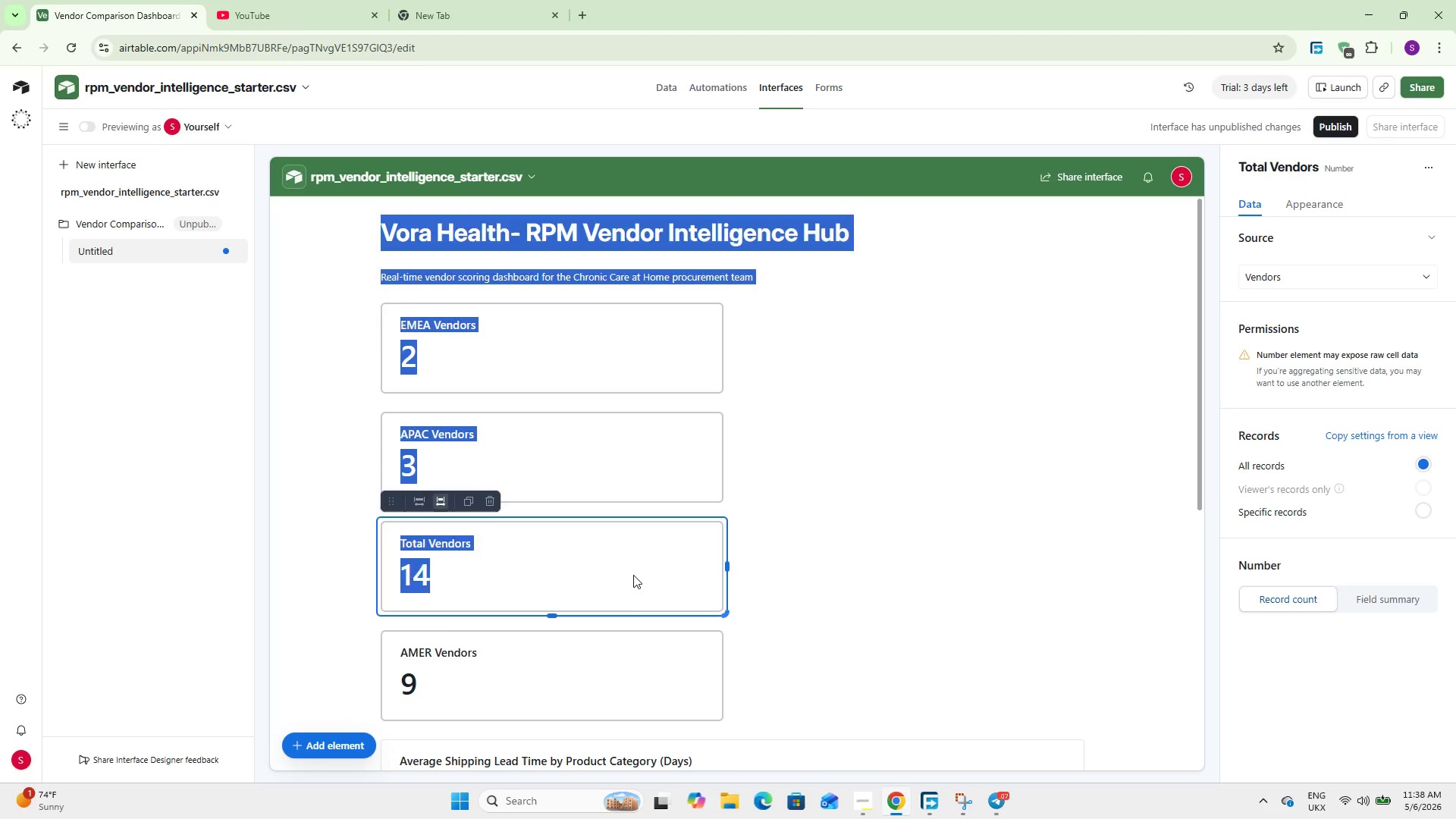 
left_click([633, 575])
 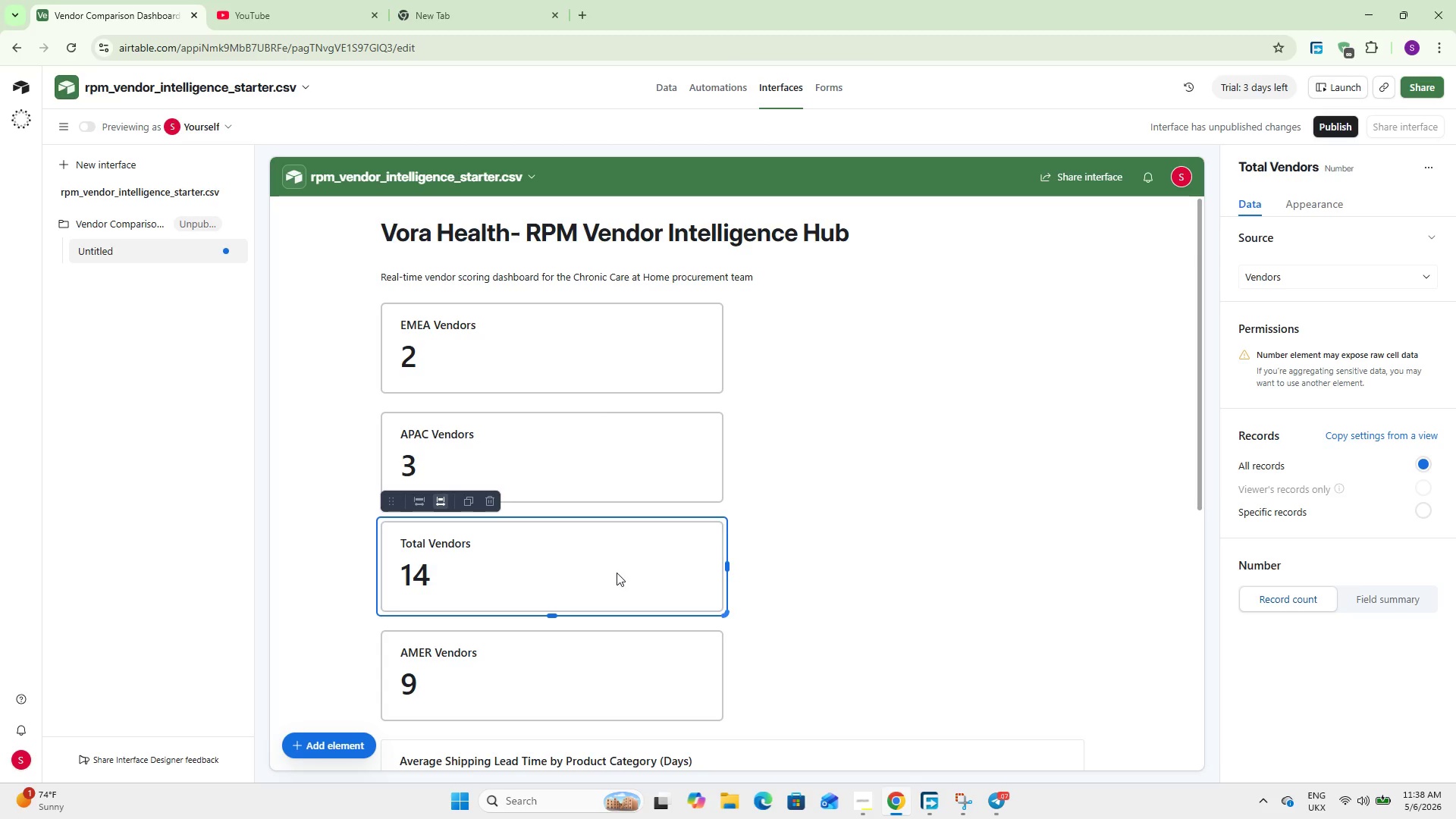 
left_click_drag(start_coordinate=[617, 573], to_coordinate=[612, 527])
 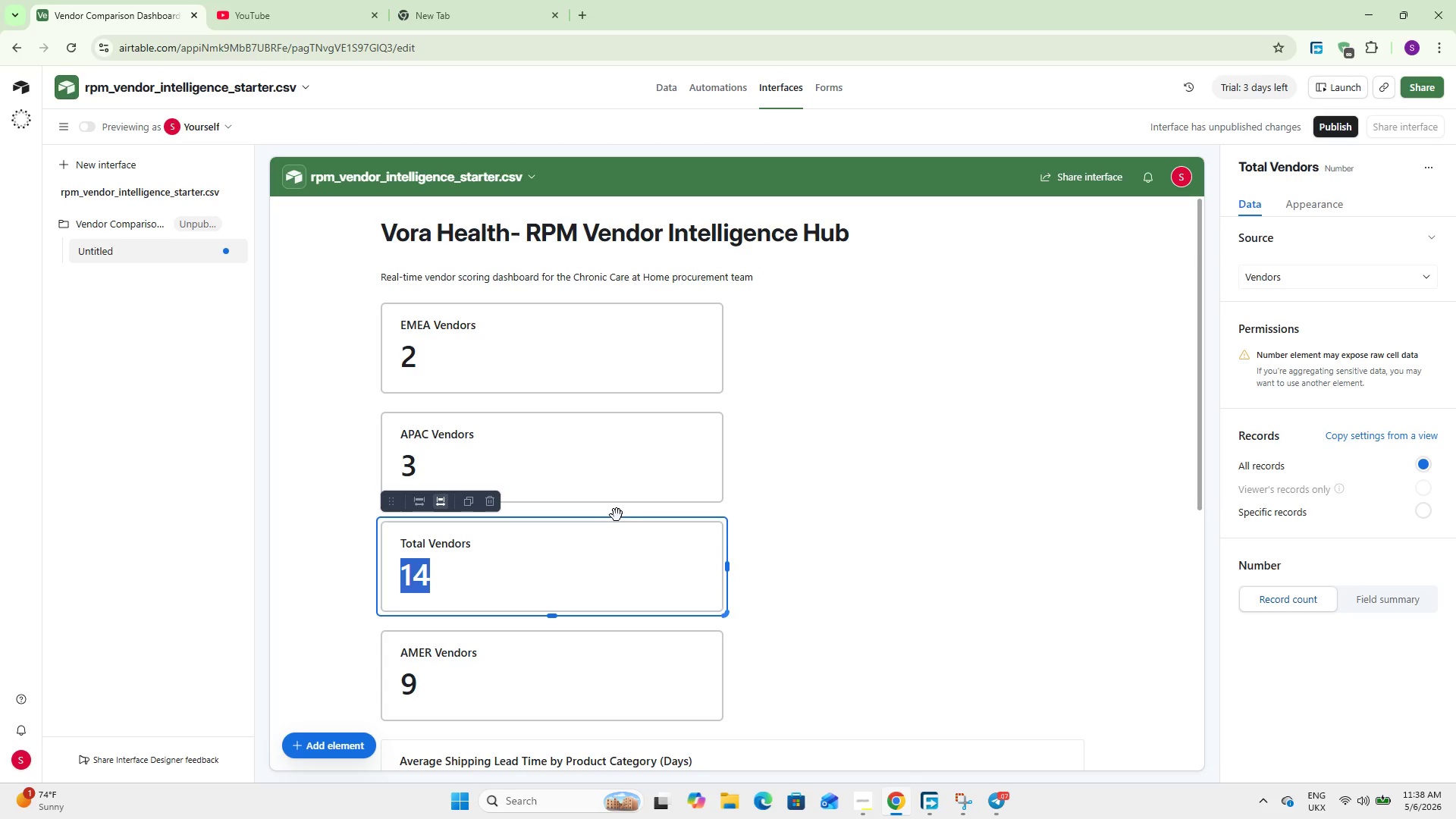 
left_click_drag(start_coordinate=[617, 515], to_coordinate=[616, 297])
 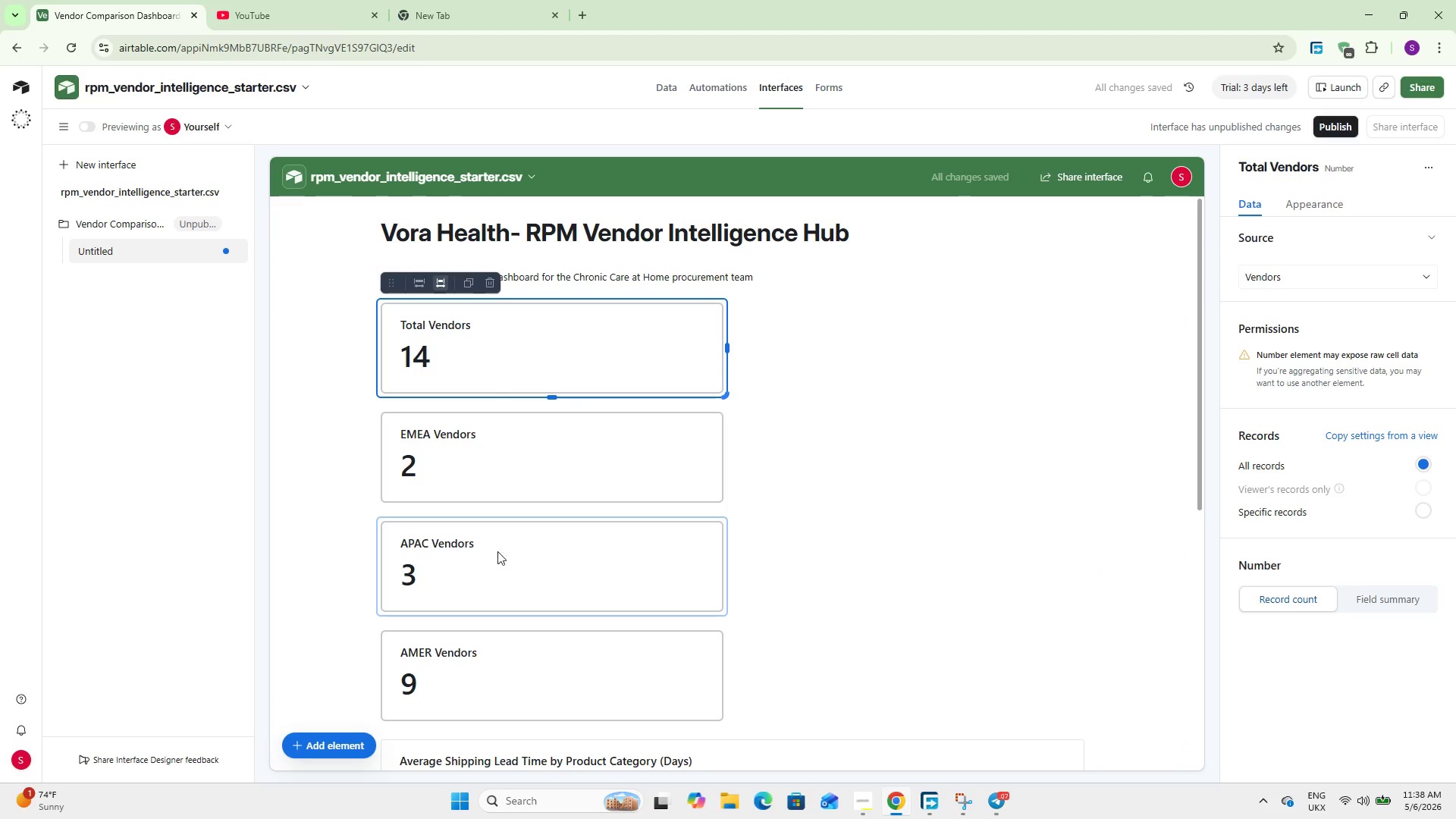 
left_click([563, 532])
 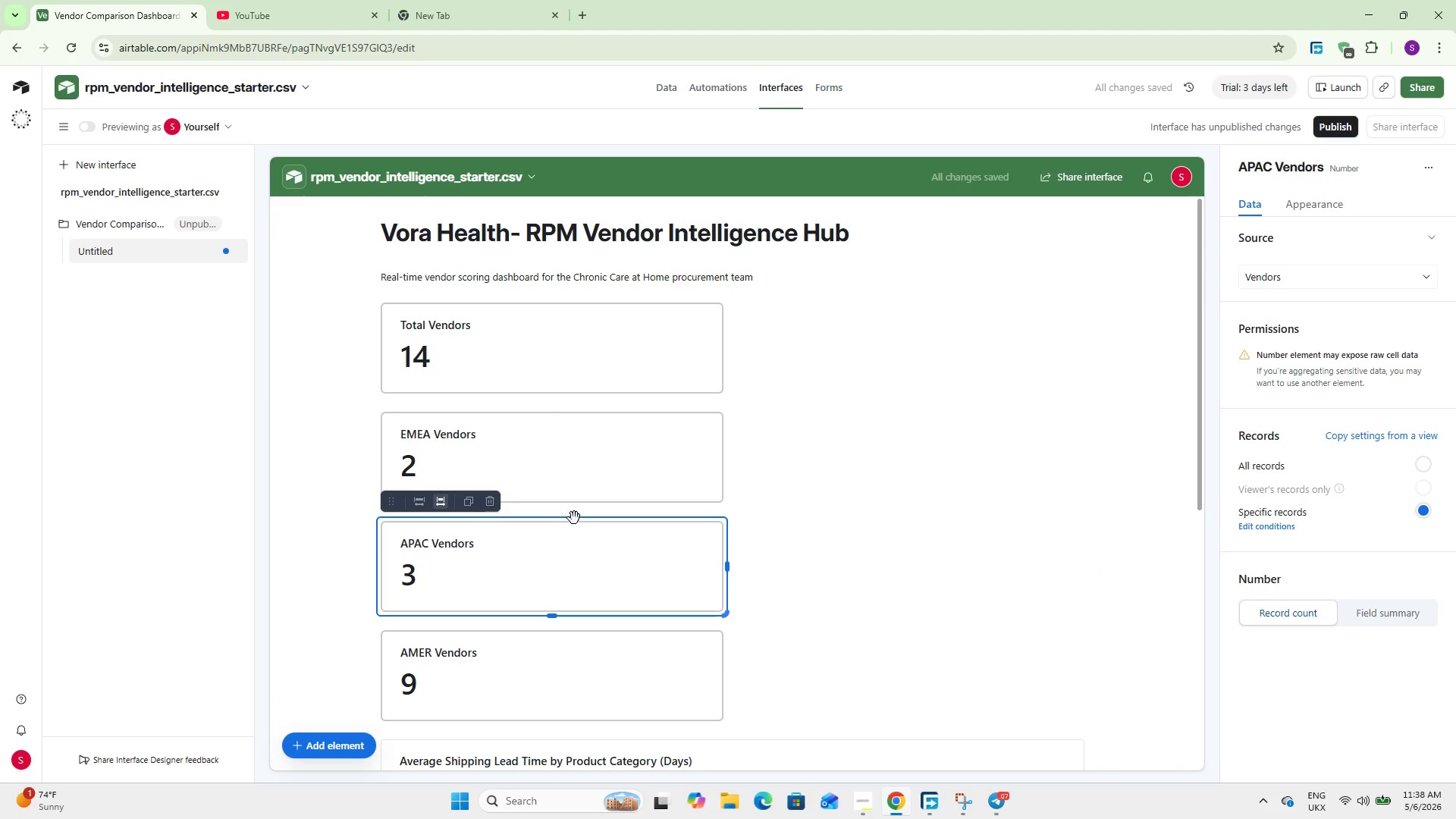 
left_click_drag(start_coordinate=[574, 518], to_coordinate=[762, 444])
 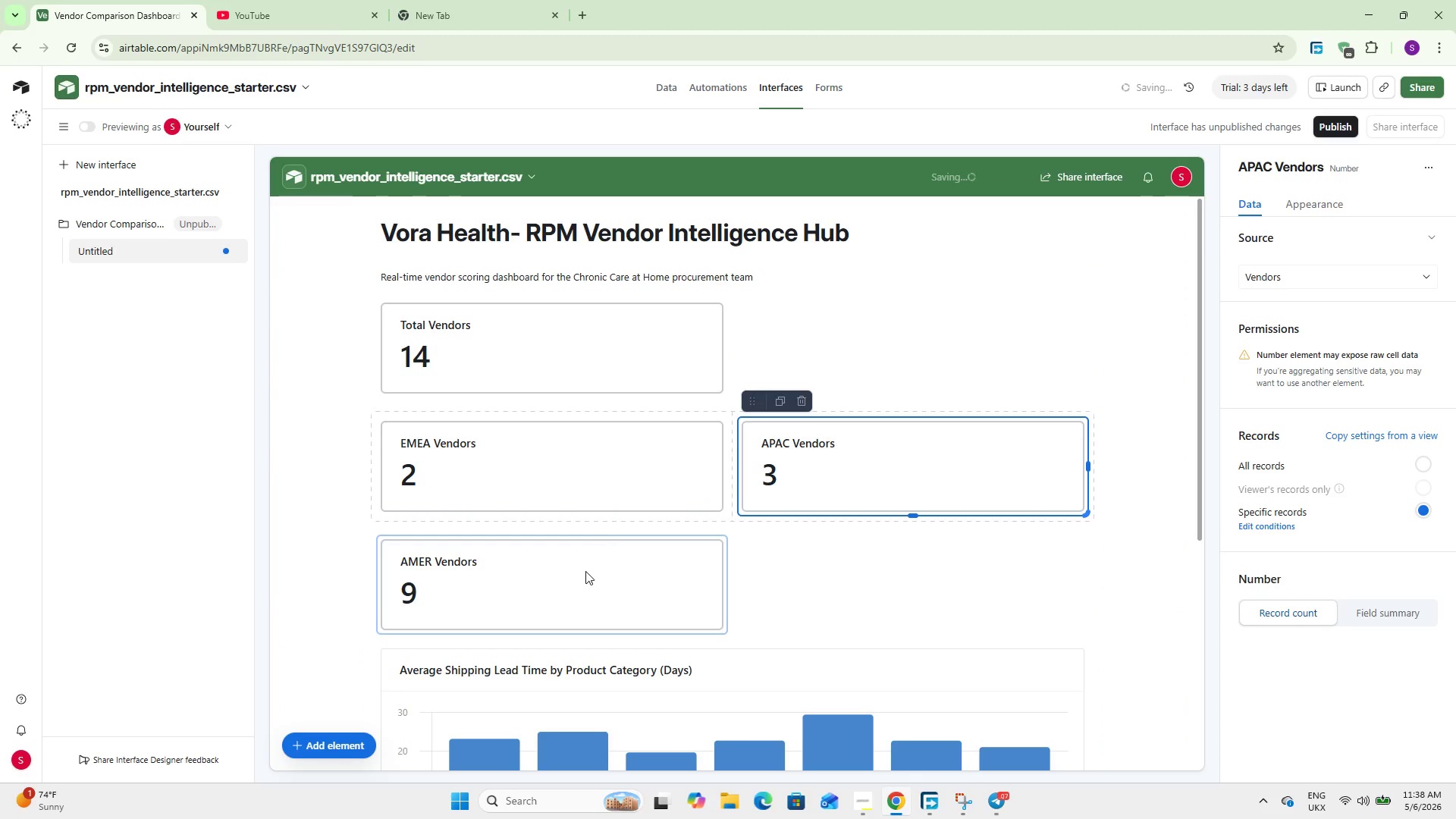 
left_click([584, 574])
 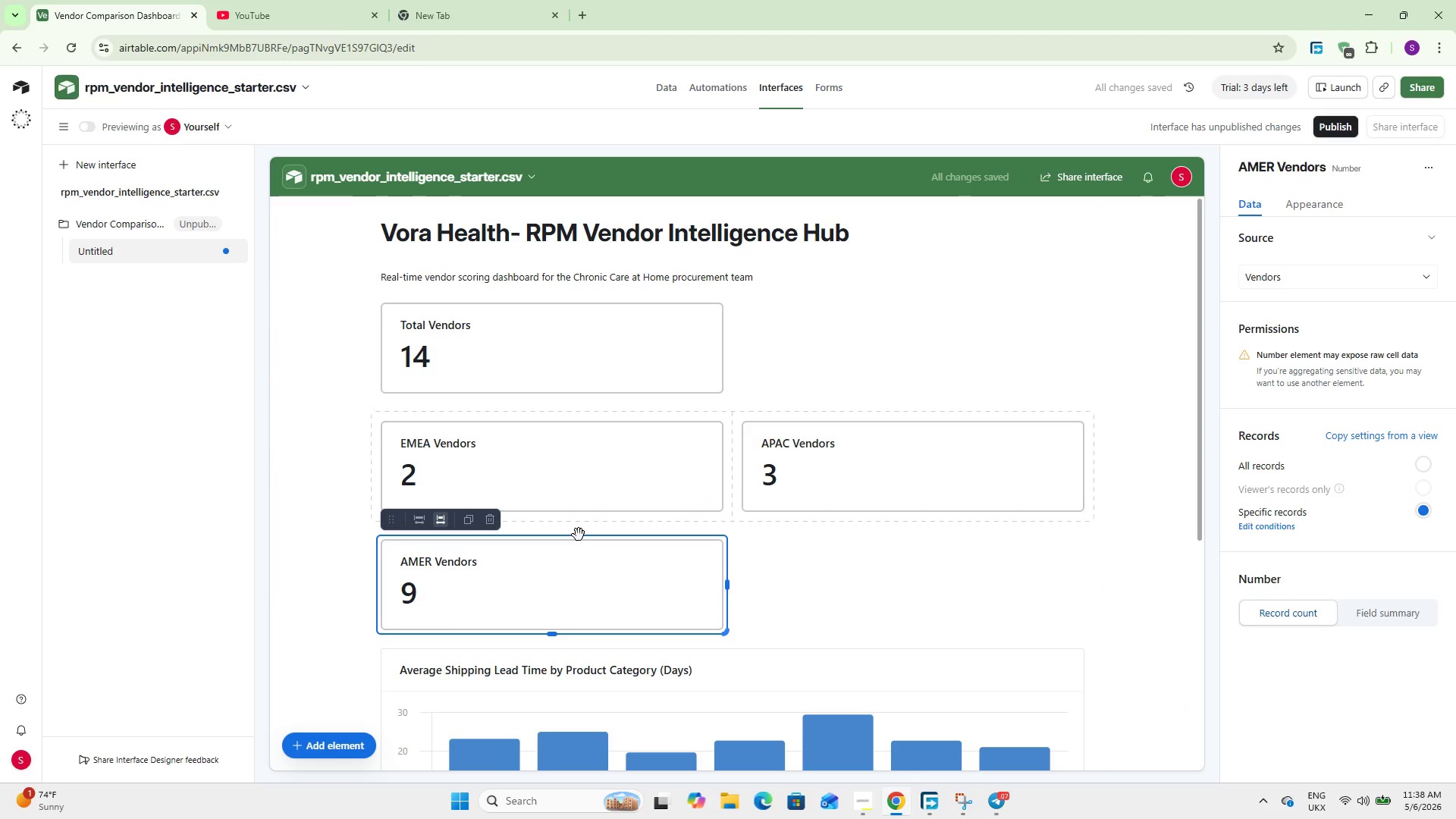 
left_click_drag(start_coordinate=[579, 535], to_coordinate=[955, 478])
 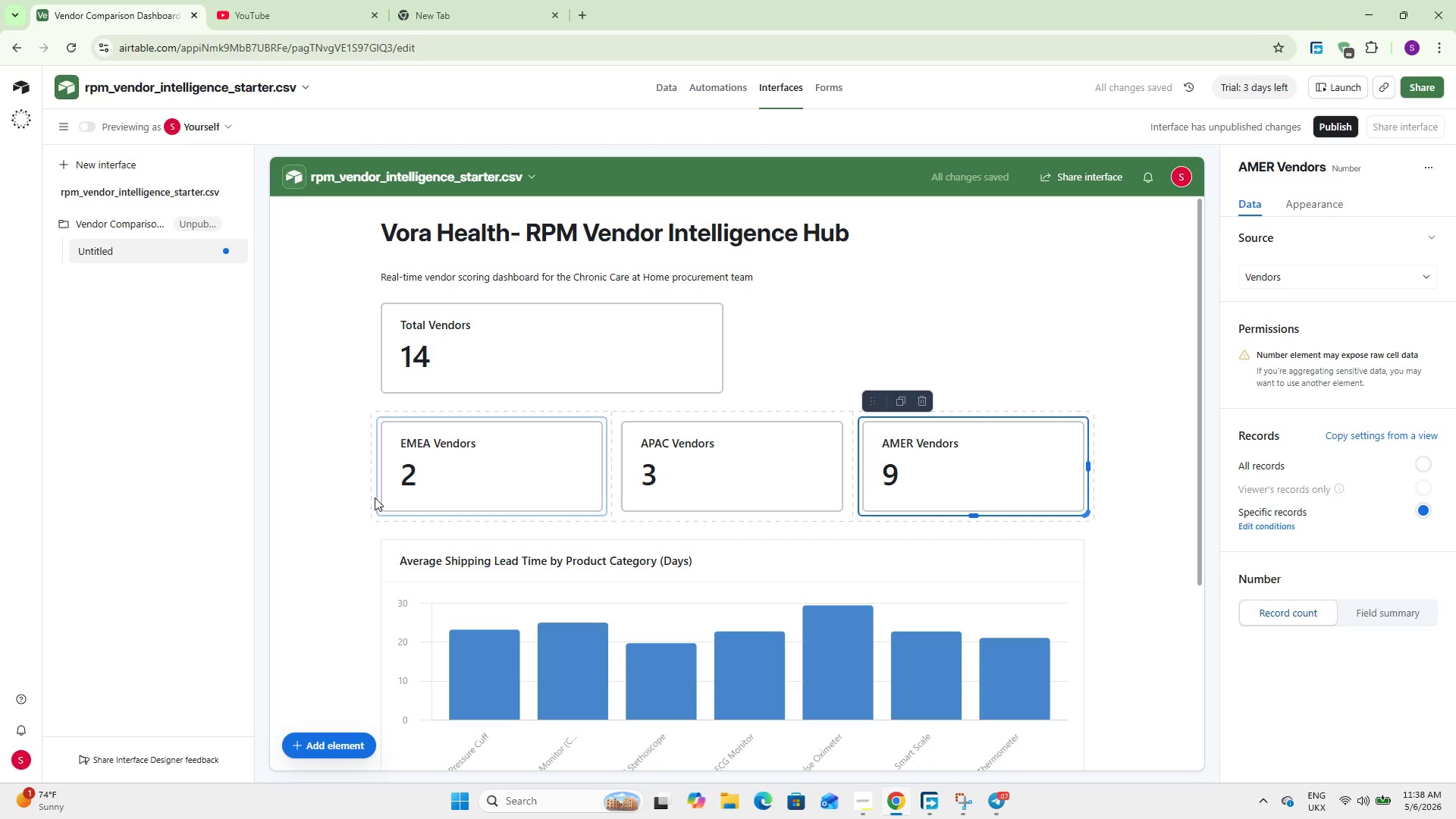 
left_click([617, 351])
 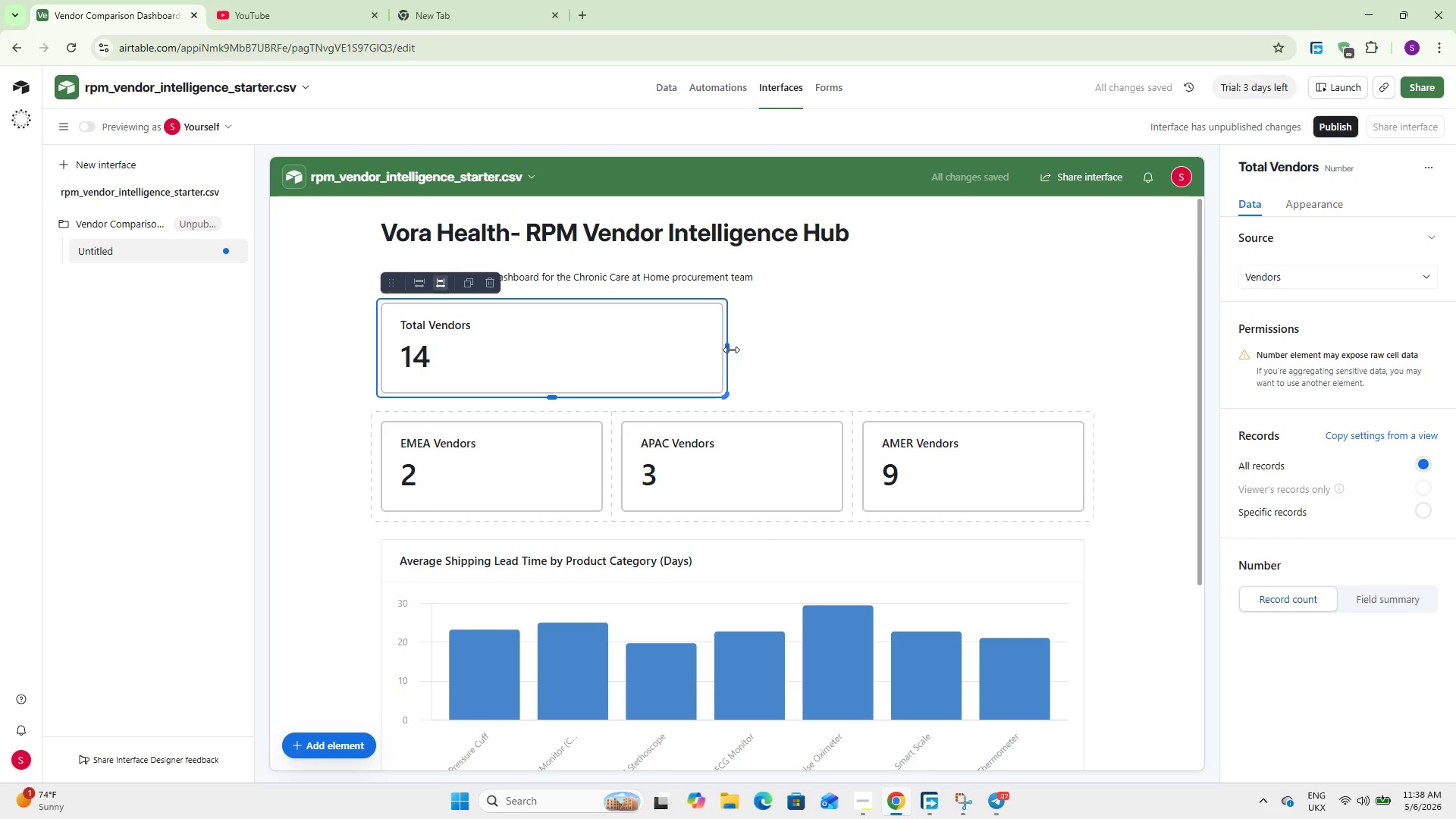 
left_click_drag(start_coordinate=[731, 350], to_coordinate=[1081, 336])
 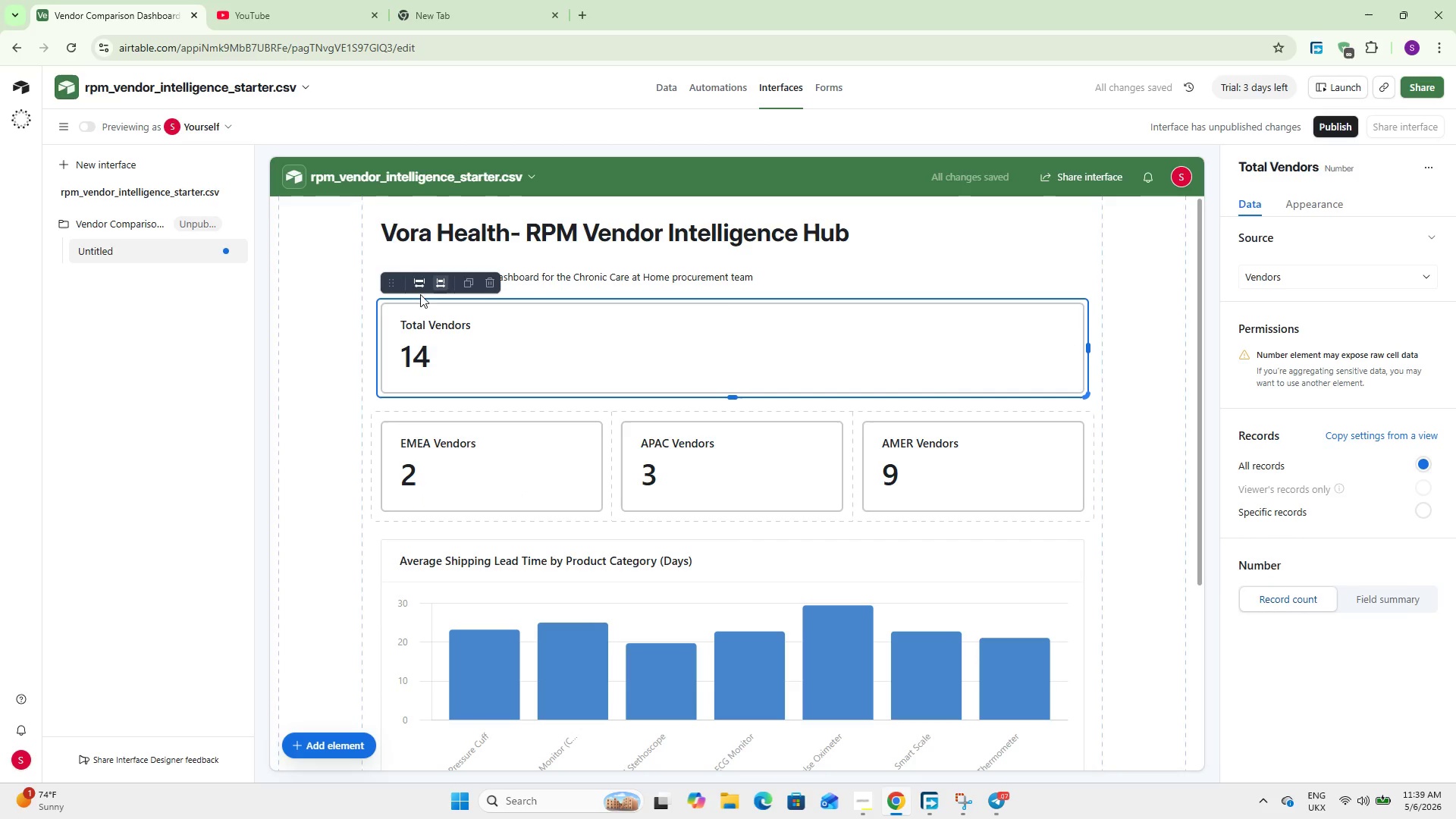 
left_click([435, 337])
 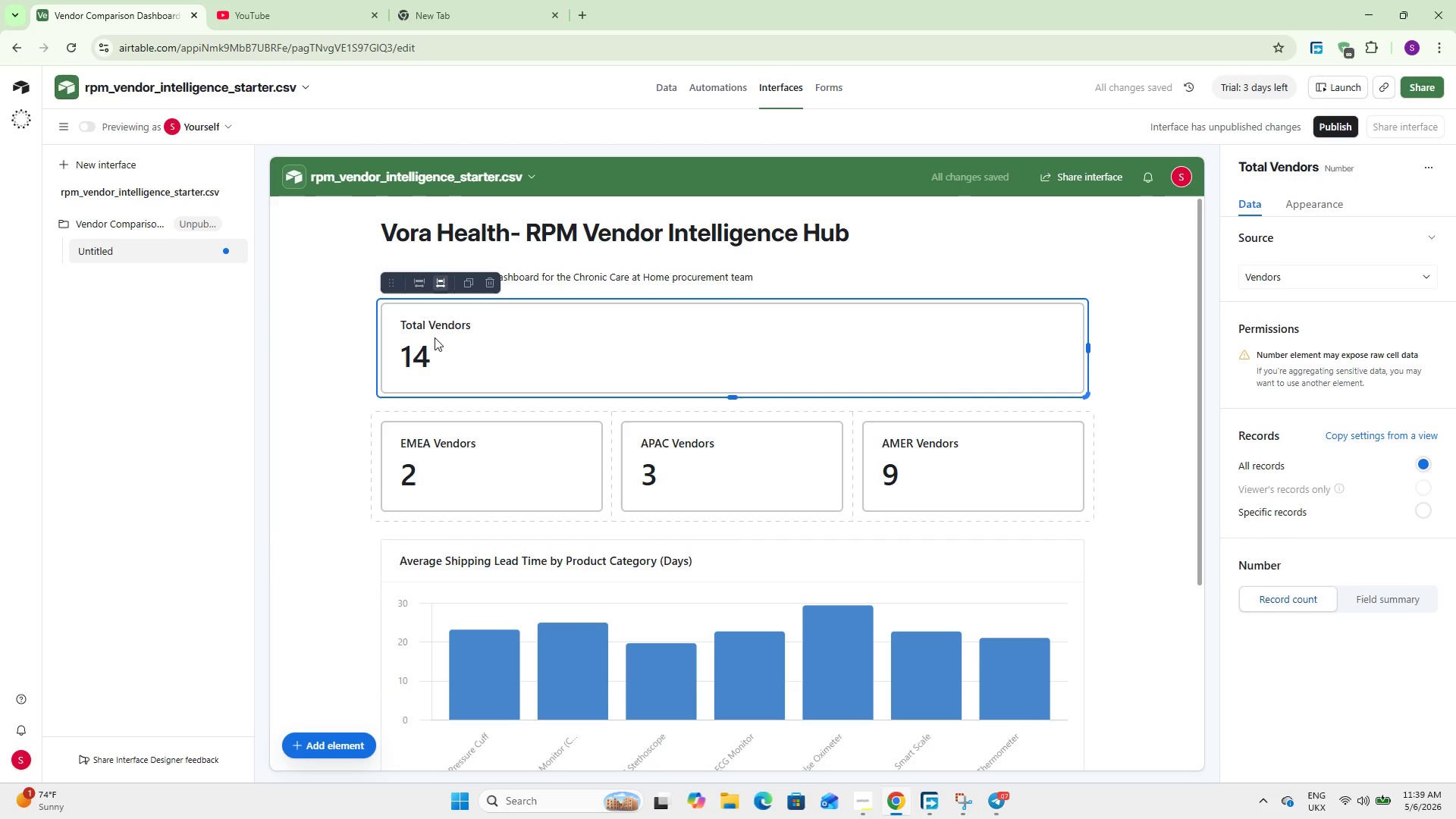 
double_click([435, 337])
 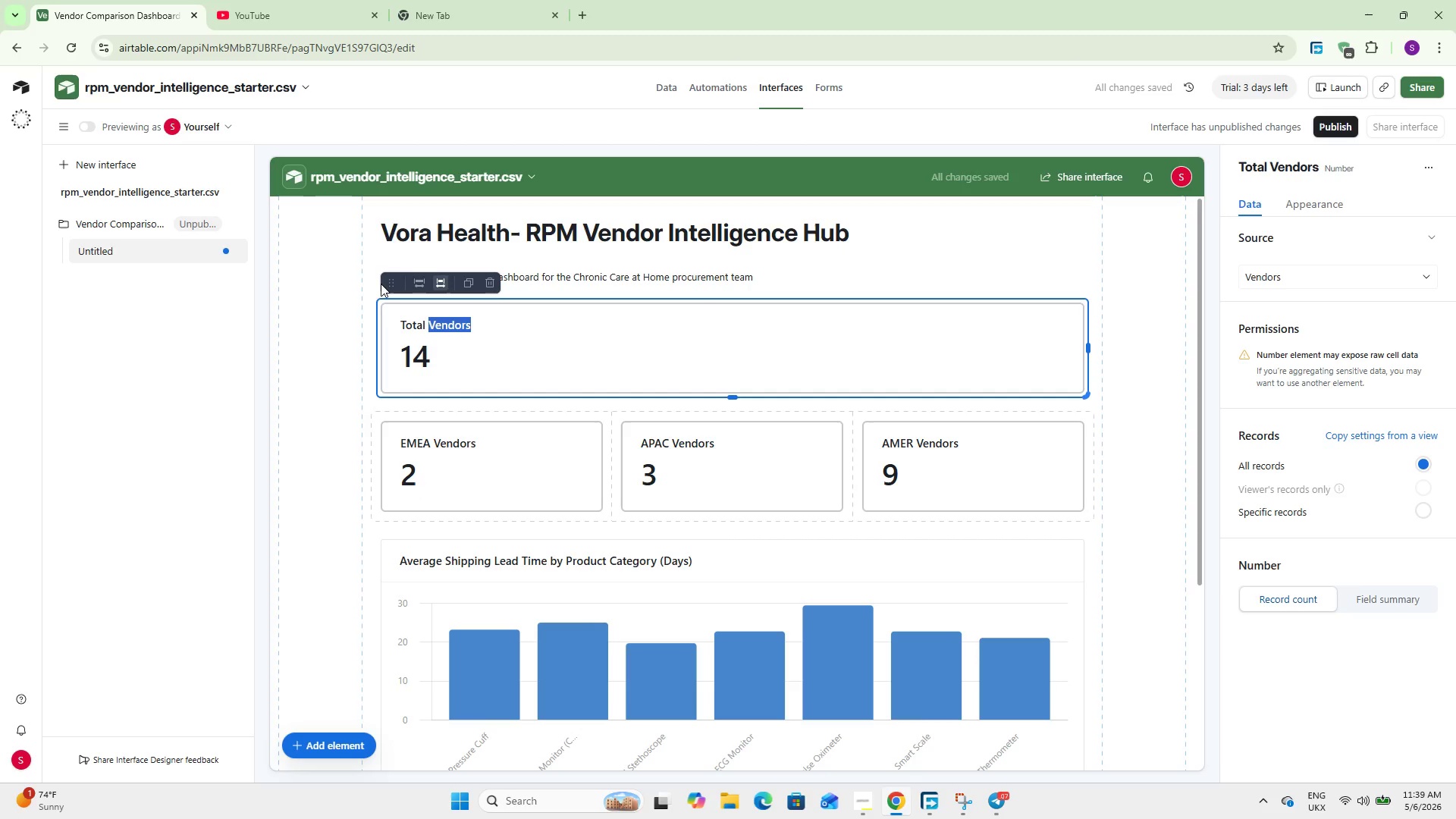 
left_click([391, 289])
 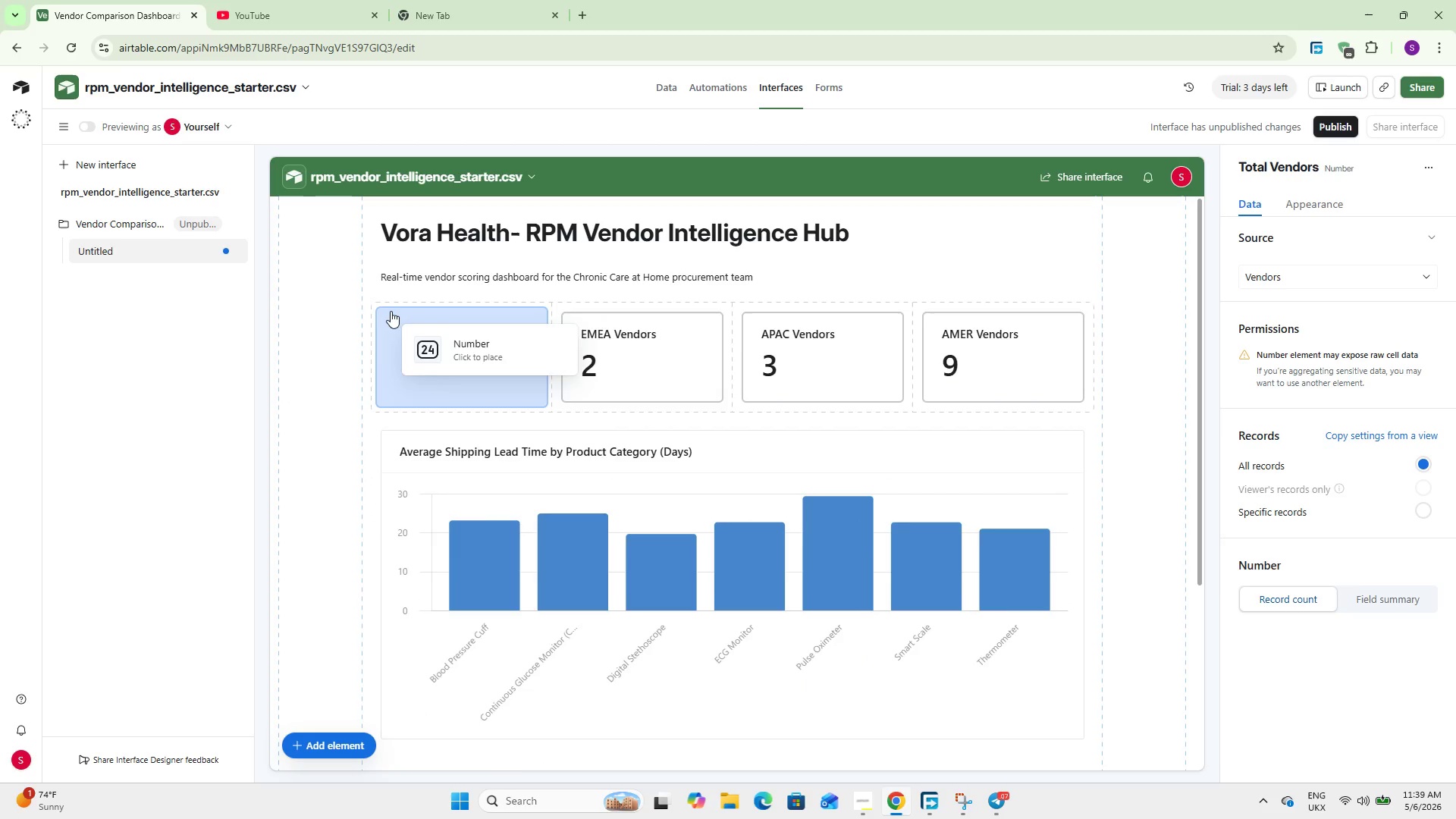 
left_click([406, 303])
 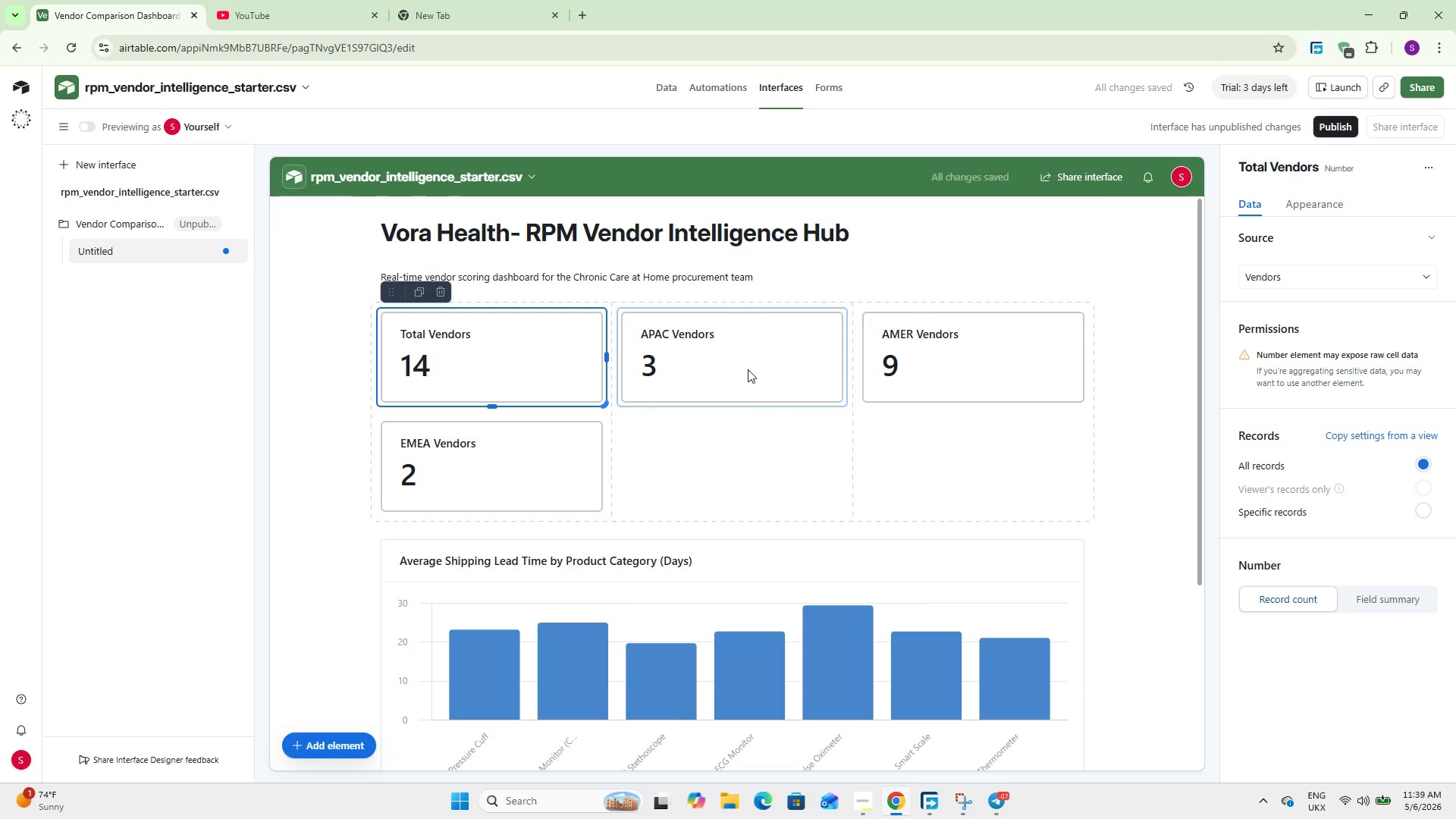 
left_click_drag(start_coordinate=[747, 362], to_coordinate=[729, 479])
 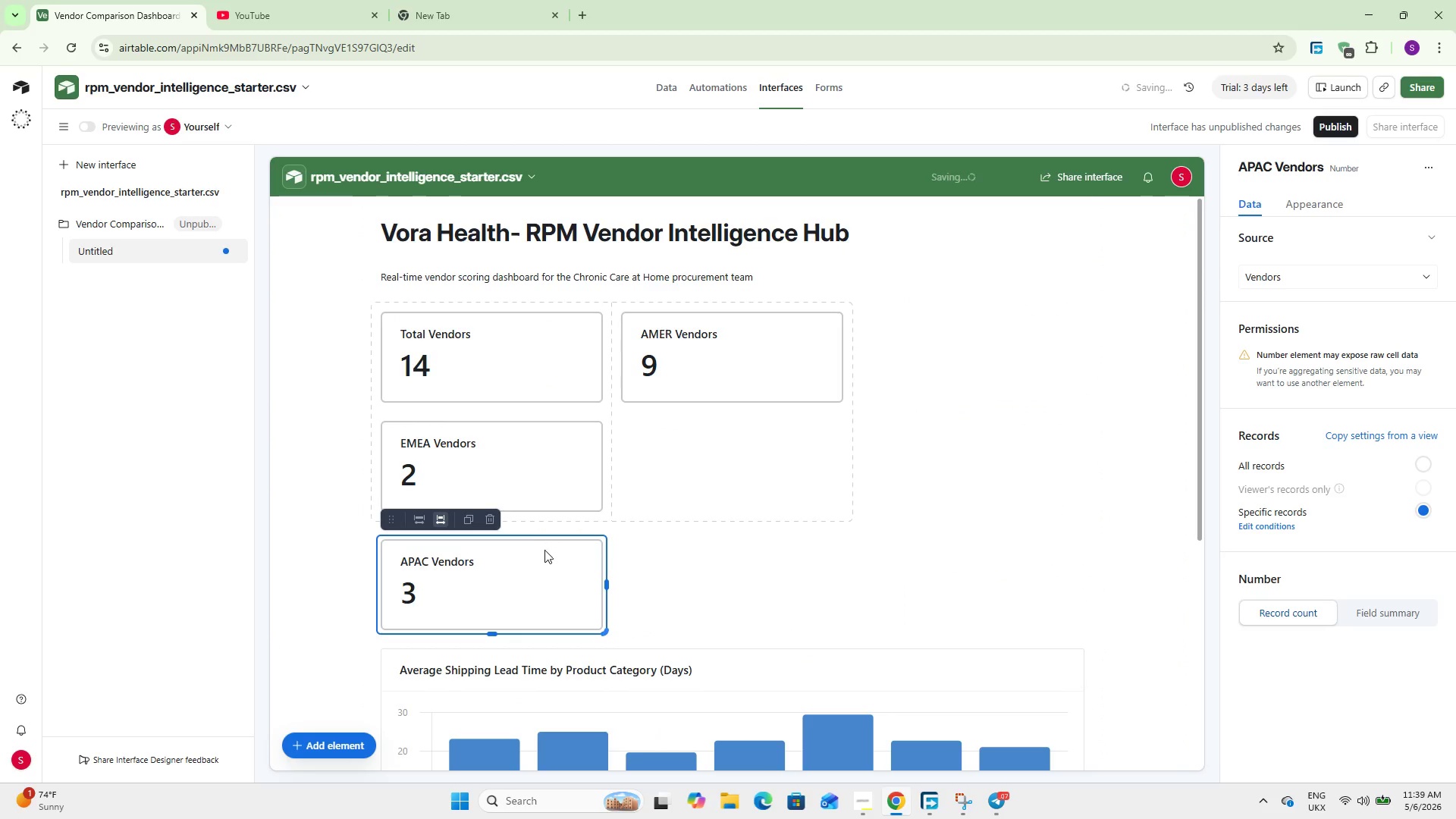 
left_click_drag(start_coordinate=[524, 570], to_coordinate=[581, 552])
 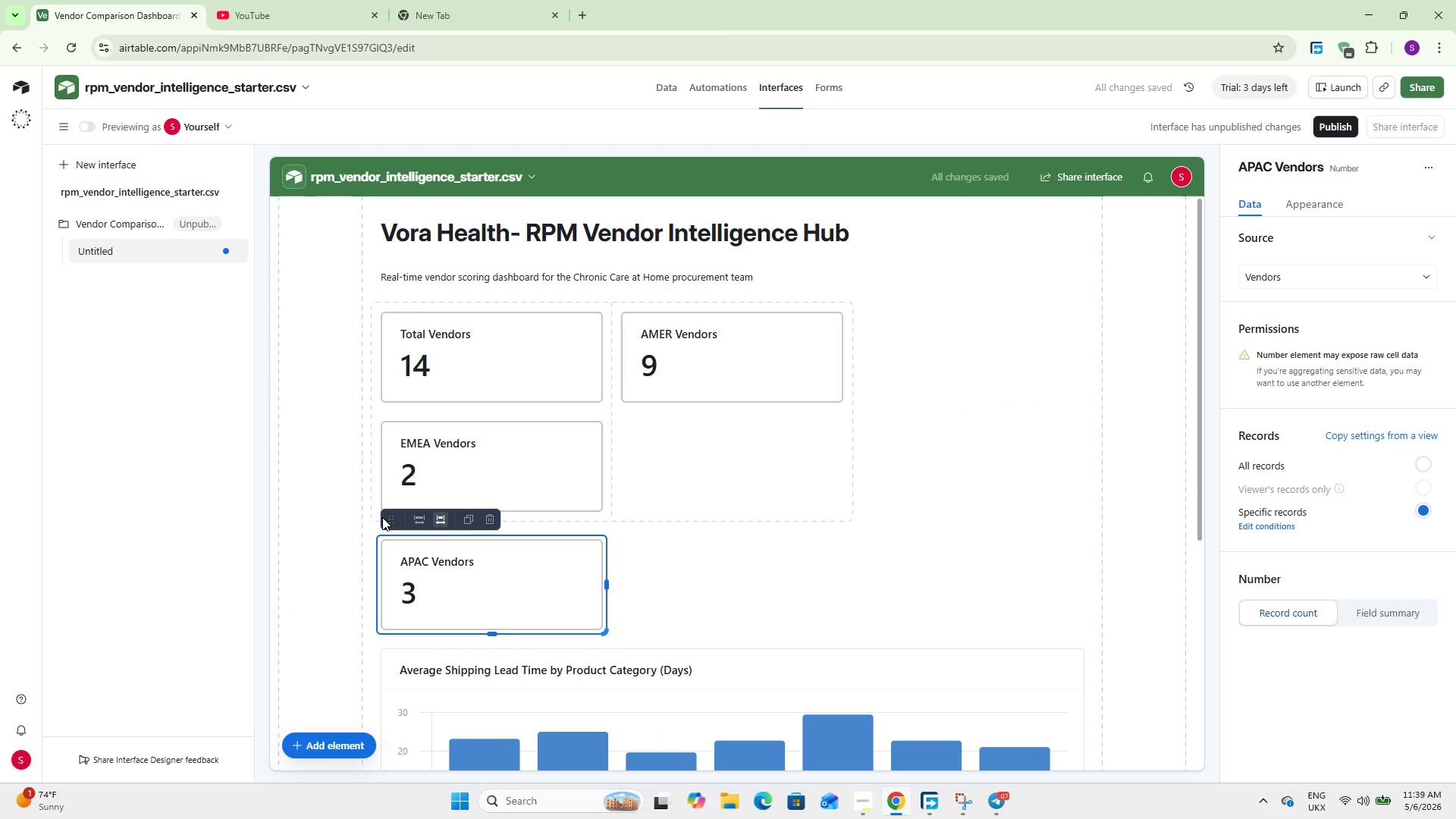 
left_click_drag(start_coordinate=[386, 518], to_coordinate=[645, 448])
 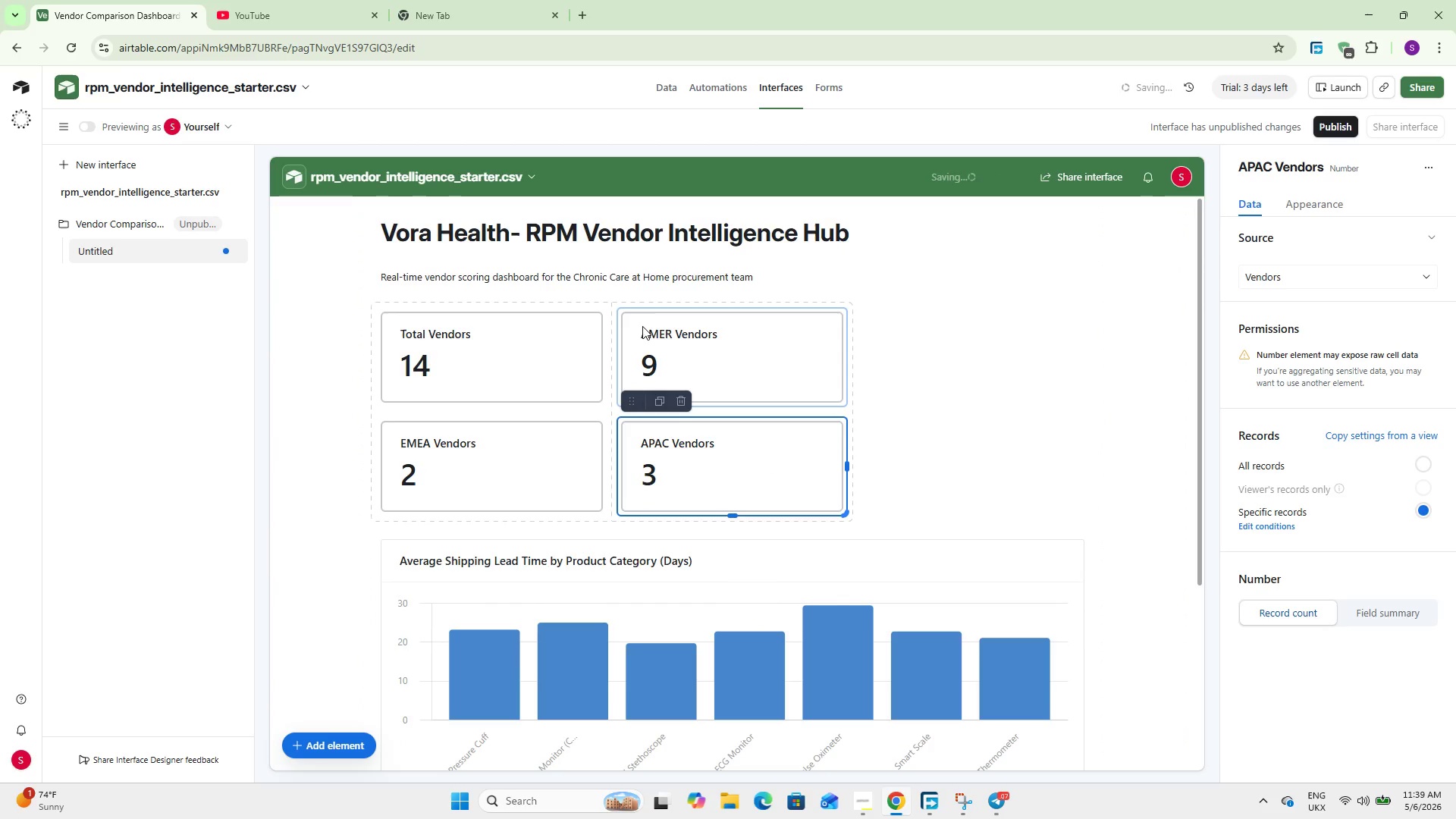 
left_click([638, 326])
 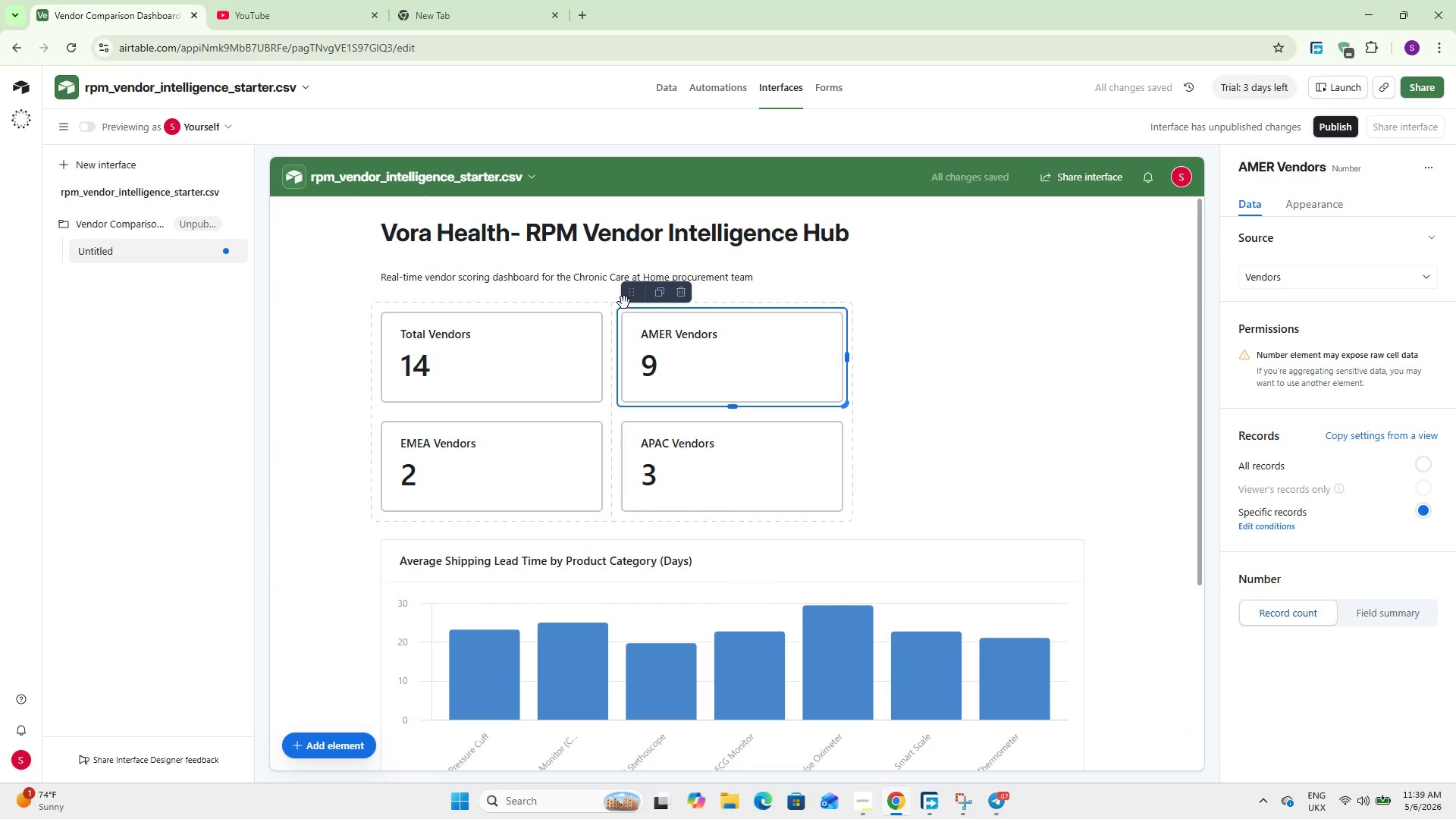 
left_click_drag(start_coordinate=[630, 297], to_coordinate=[941, 420])
 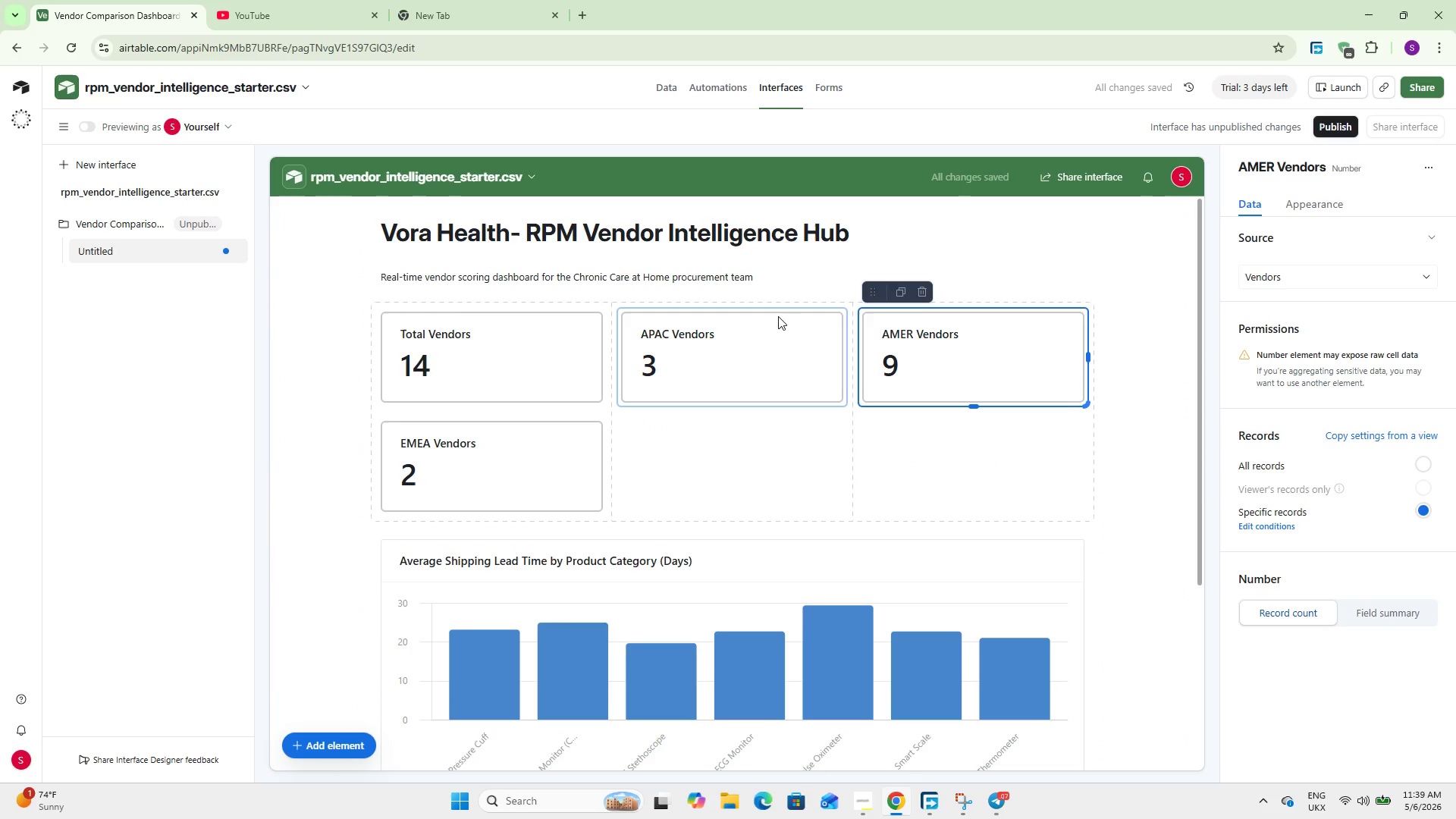 
key(Control+Z)
 